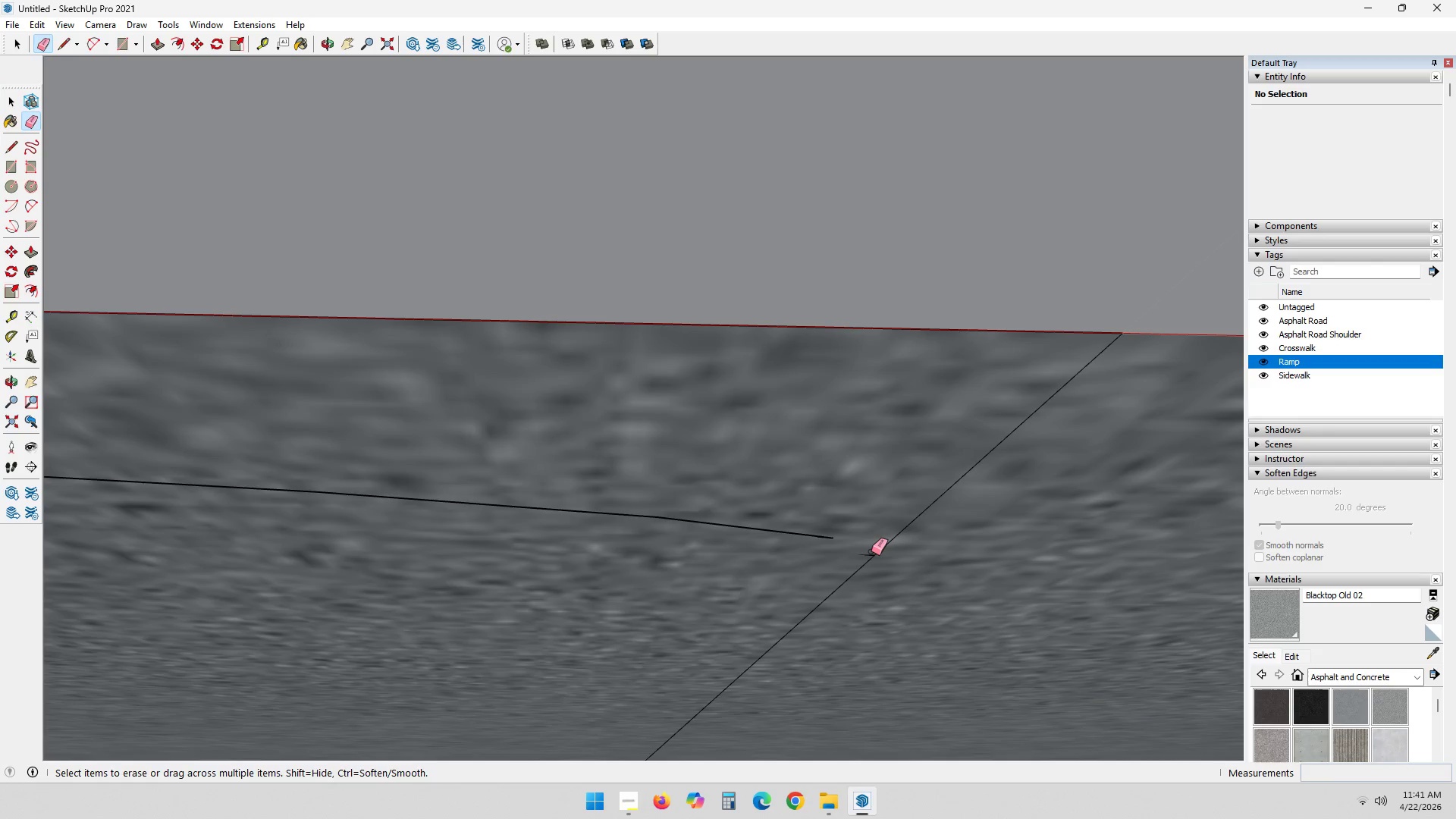 
key(Control+Z)
 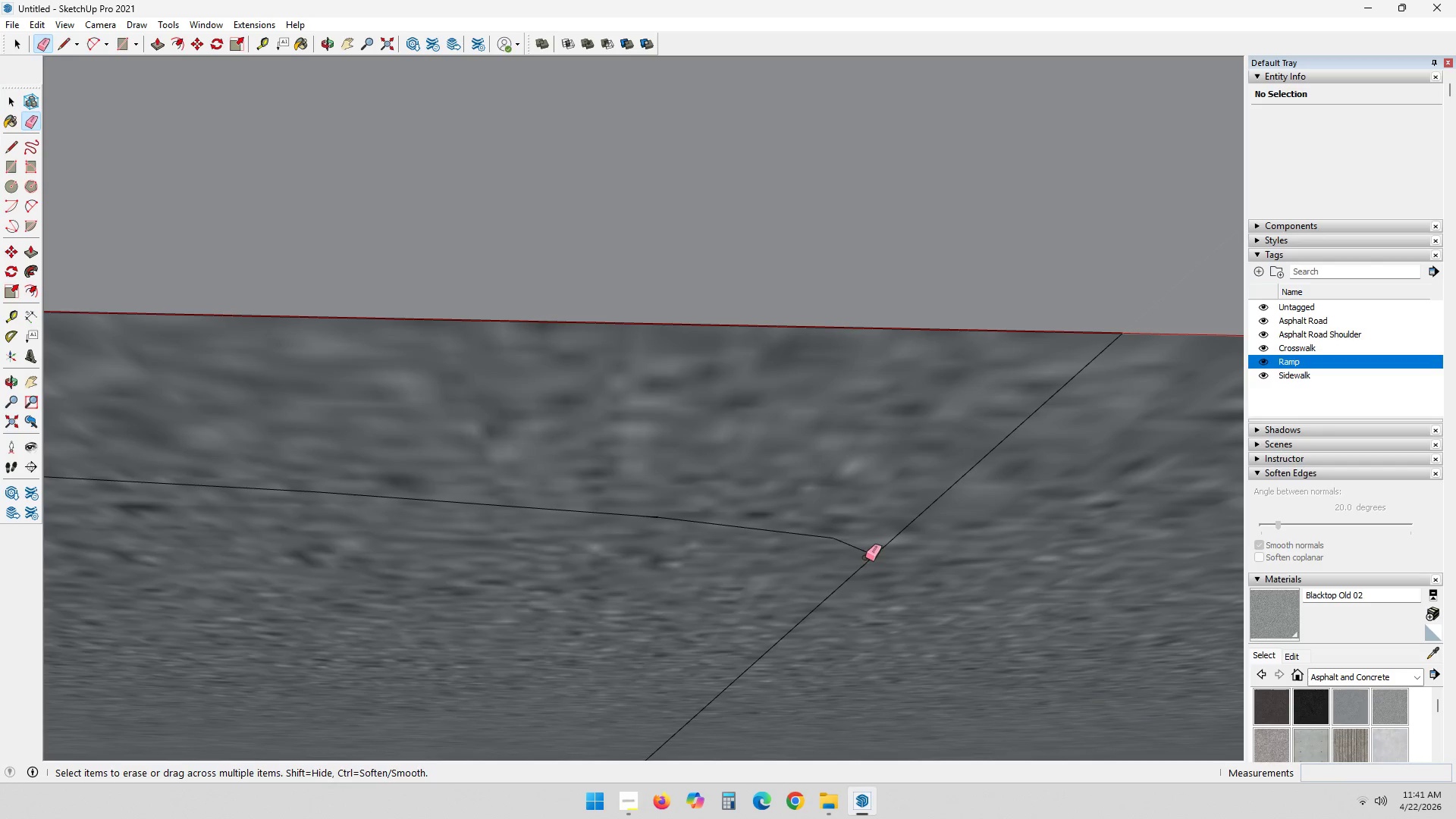 
left_click([863, 557])
 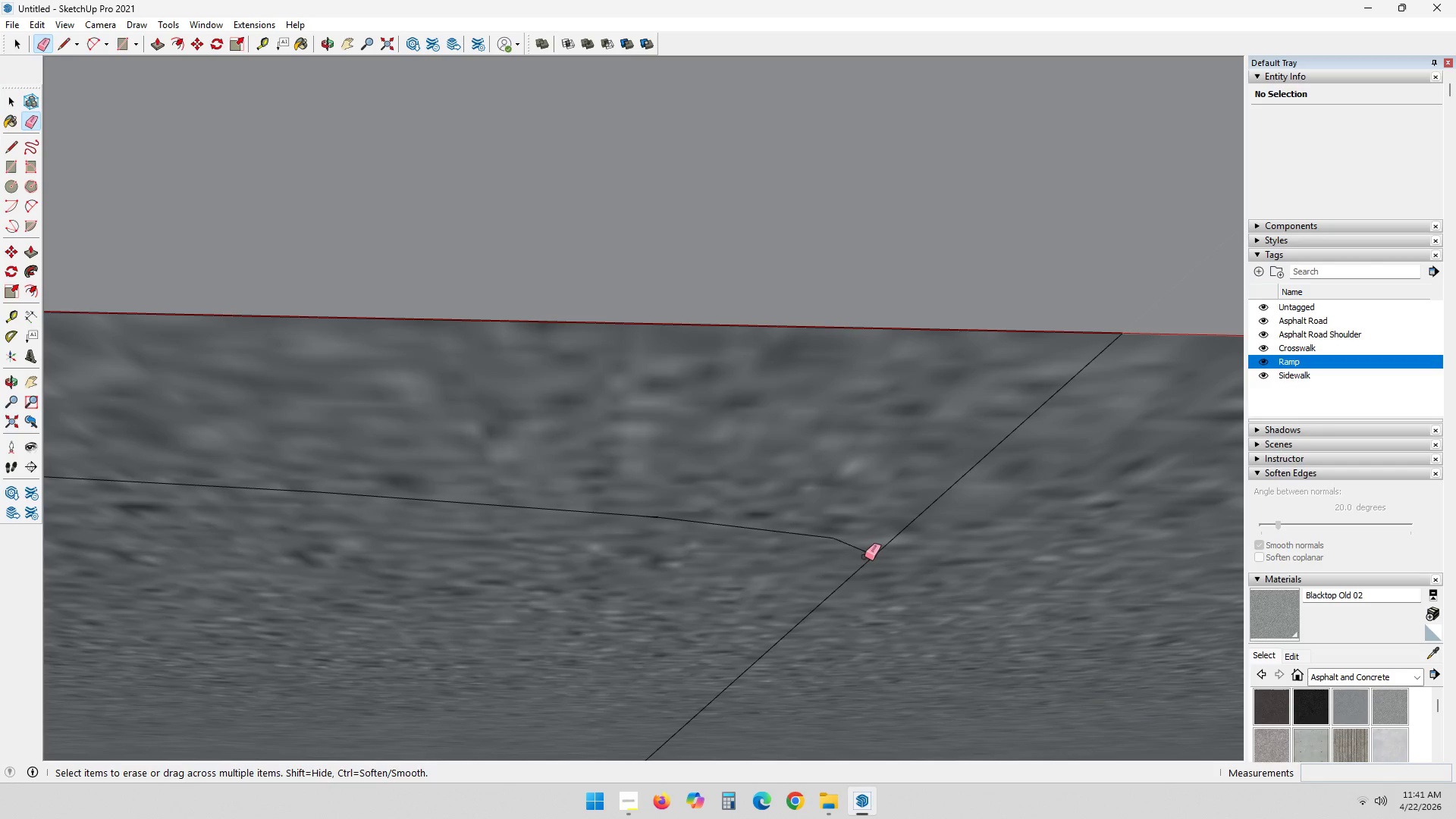 
left_click([864, 554])
 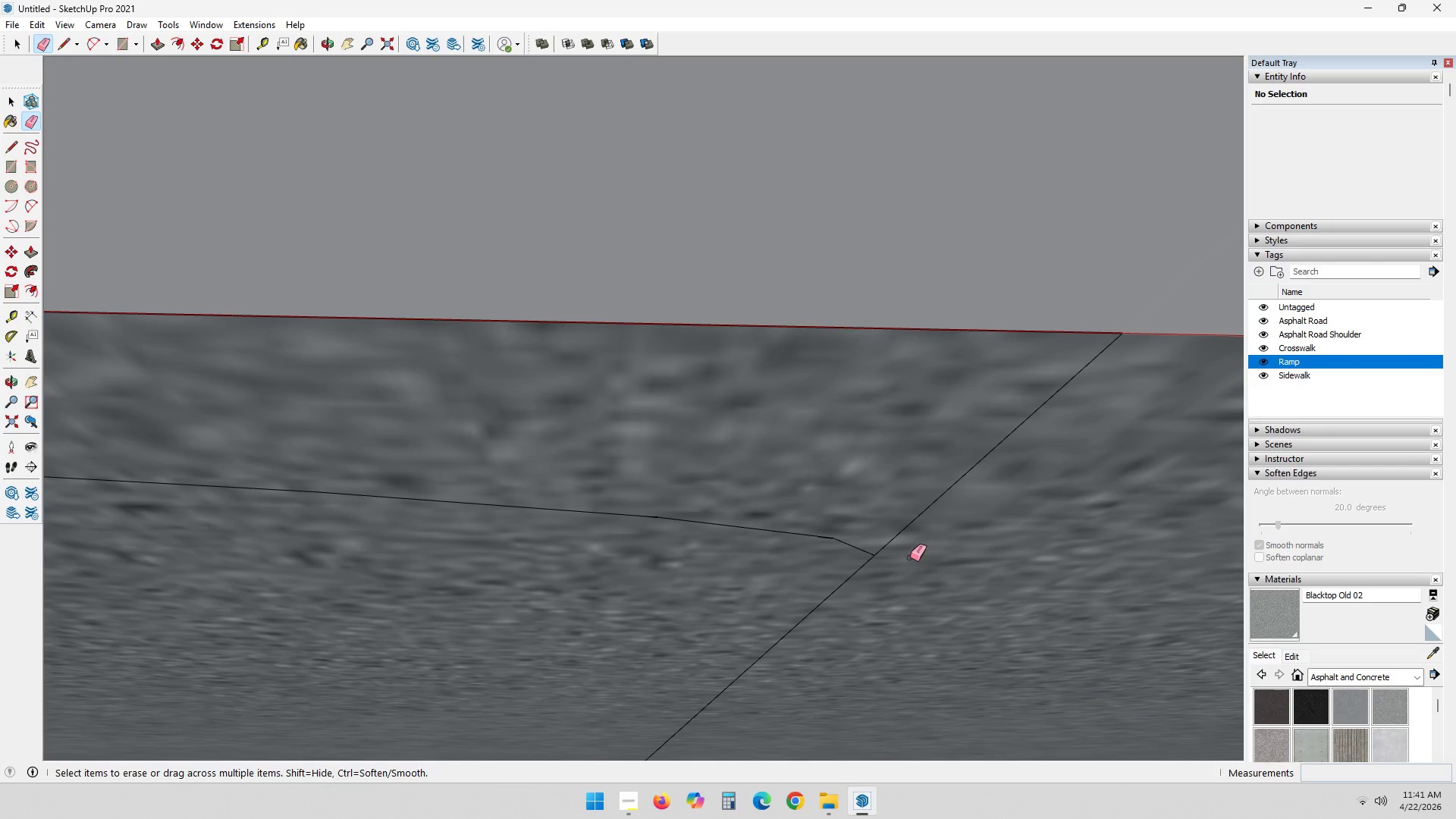 
key(Control+ControlLeft)
 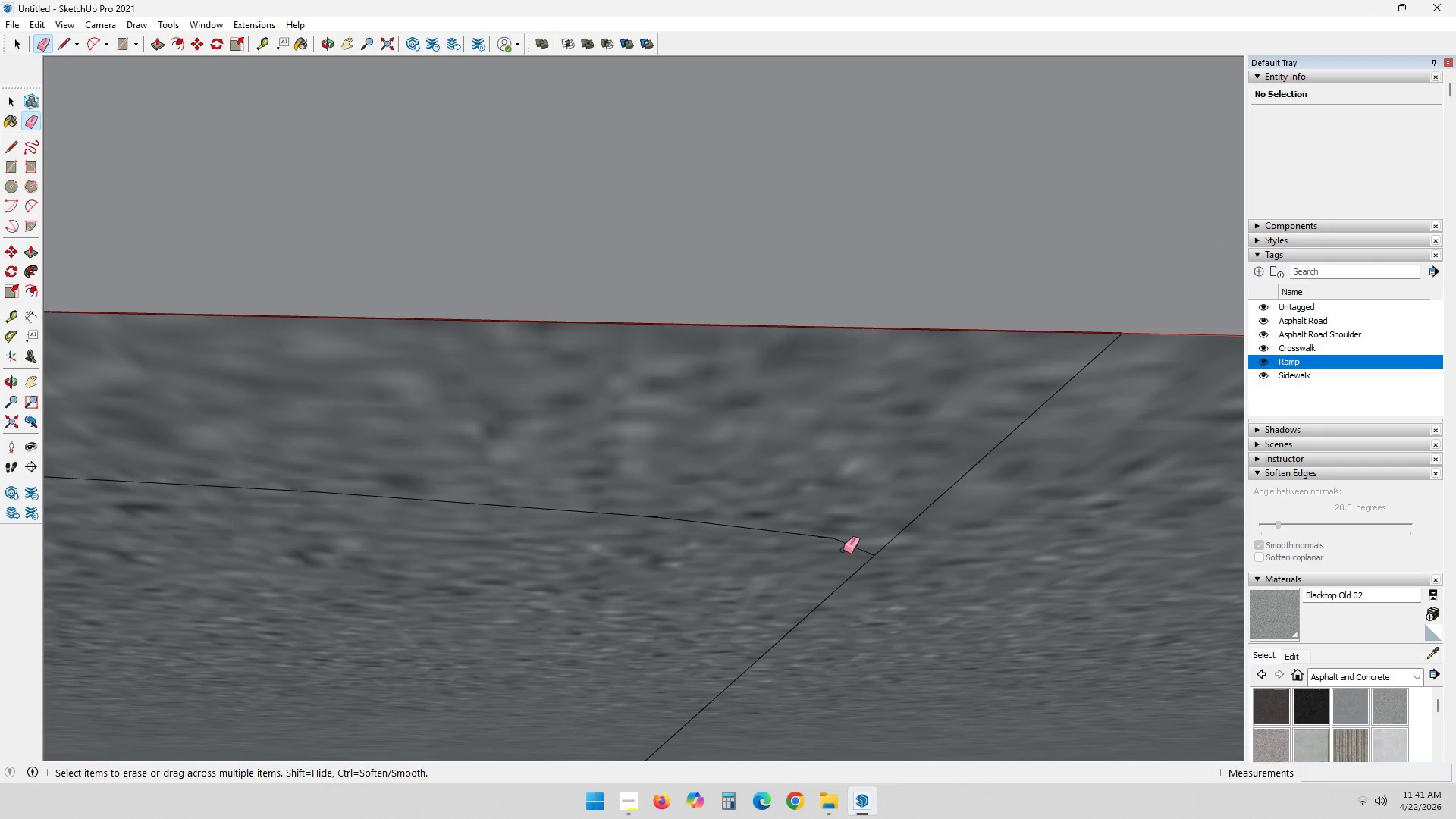 
key(Control+Z)
 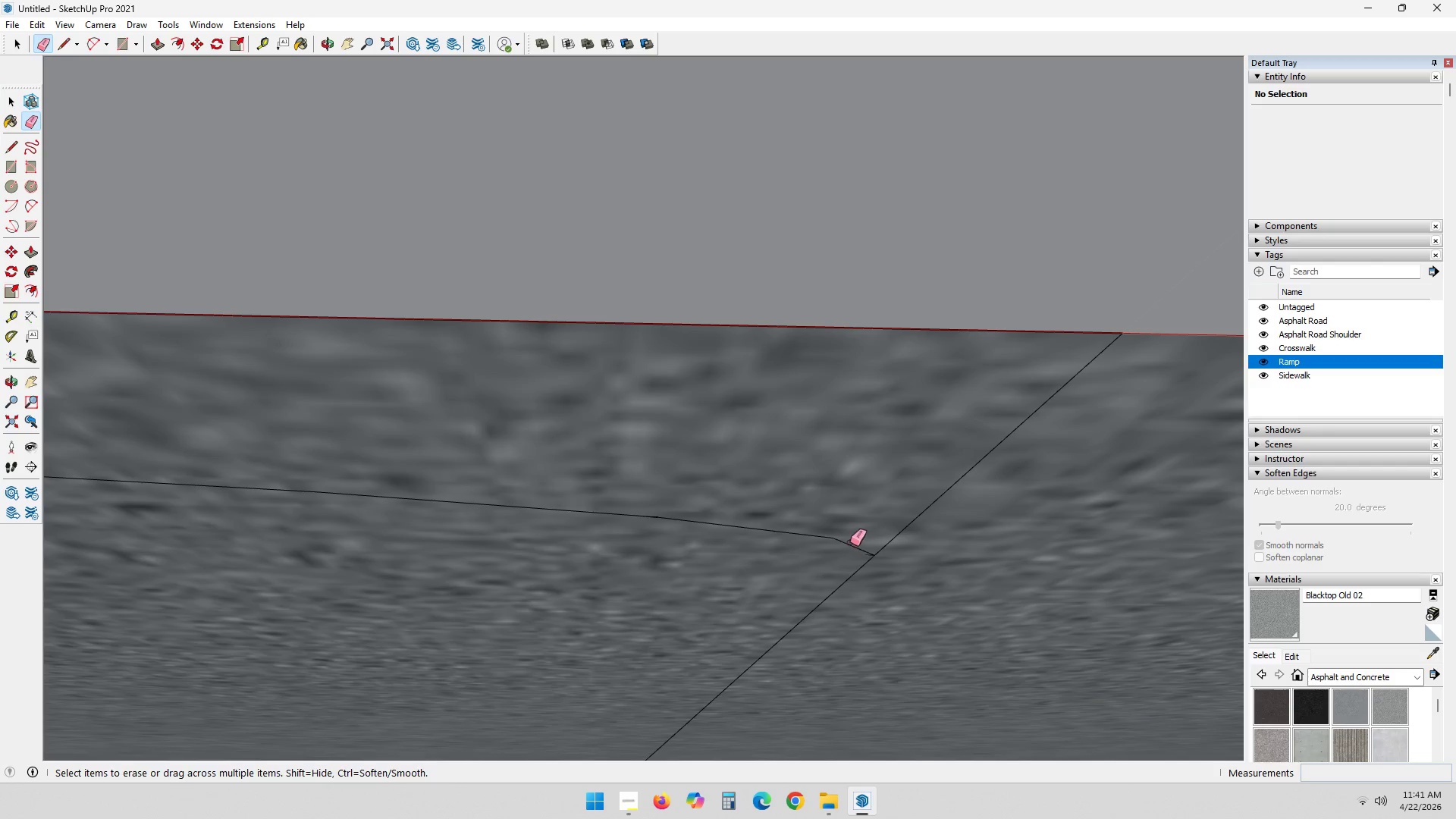 
scroll: coordinate [580, 511], scroll_direction: down, amount: 31.0
 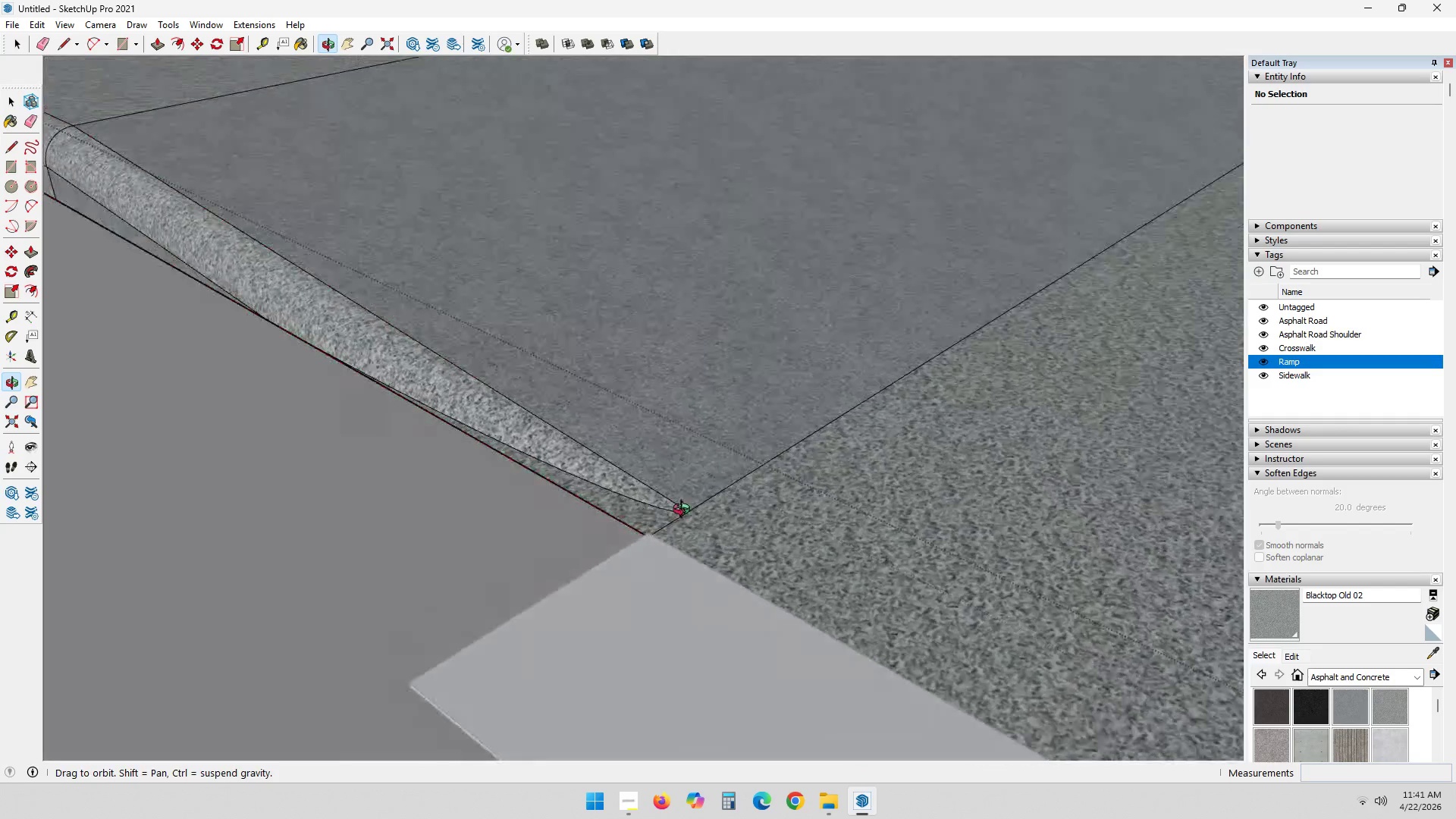 
wait(5.32)
 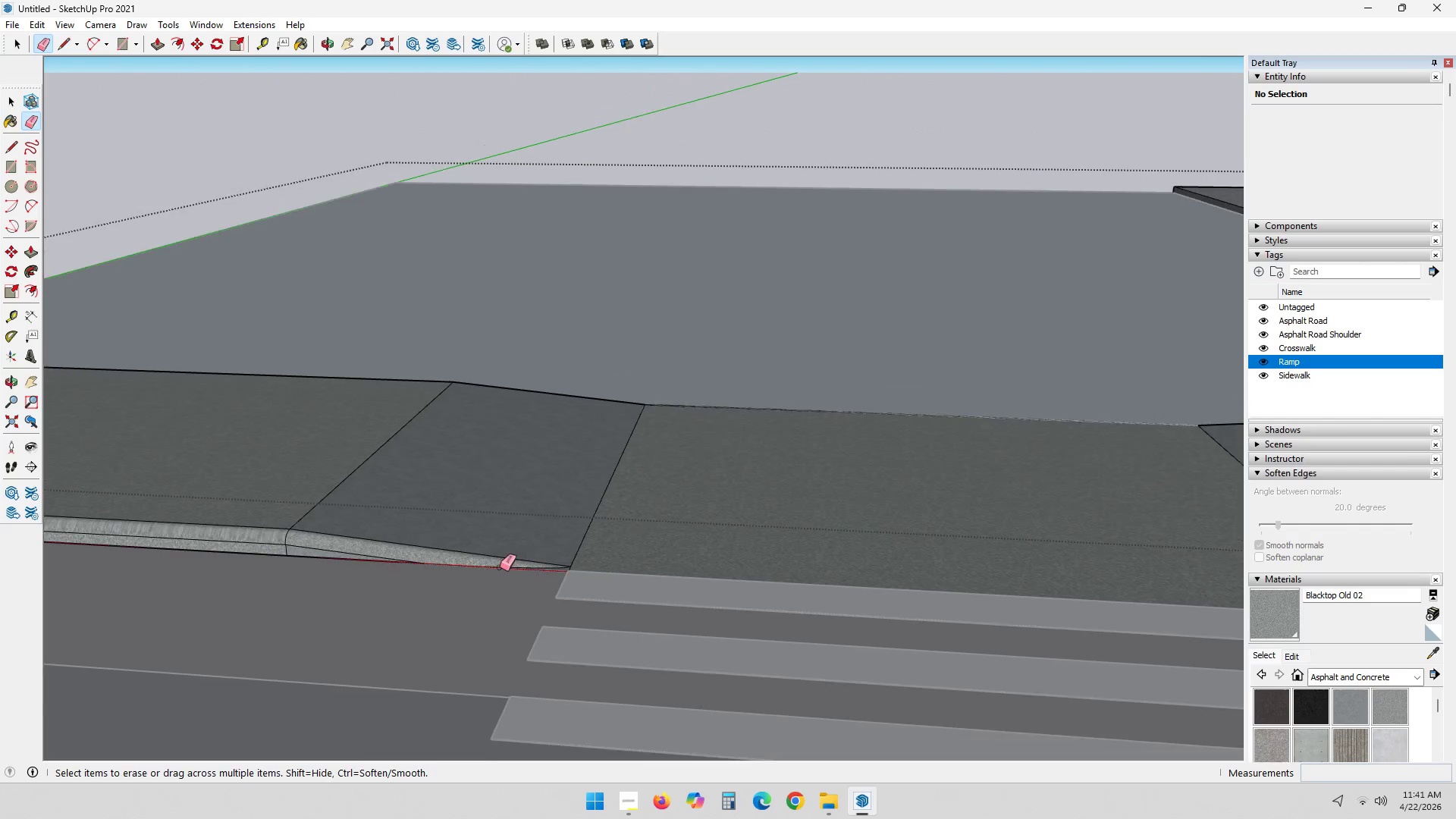 
hold_key(key=ShiftLeft, duration=0.5)
 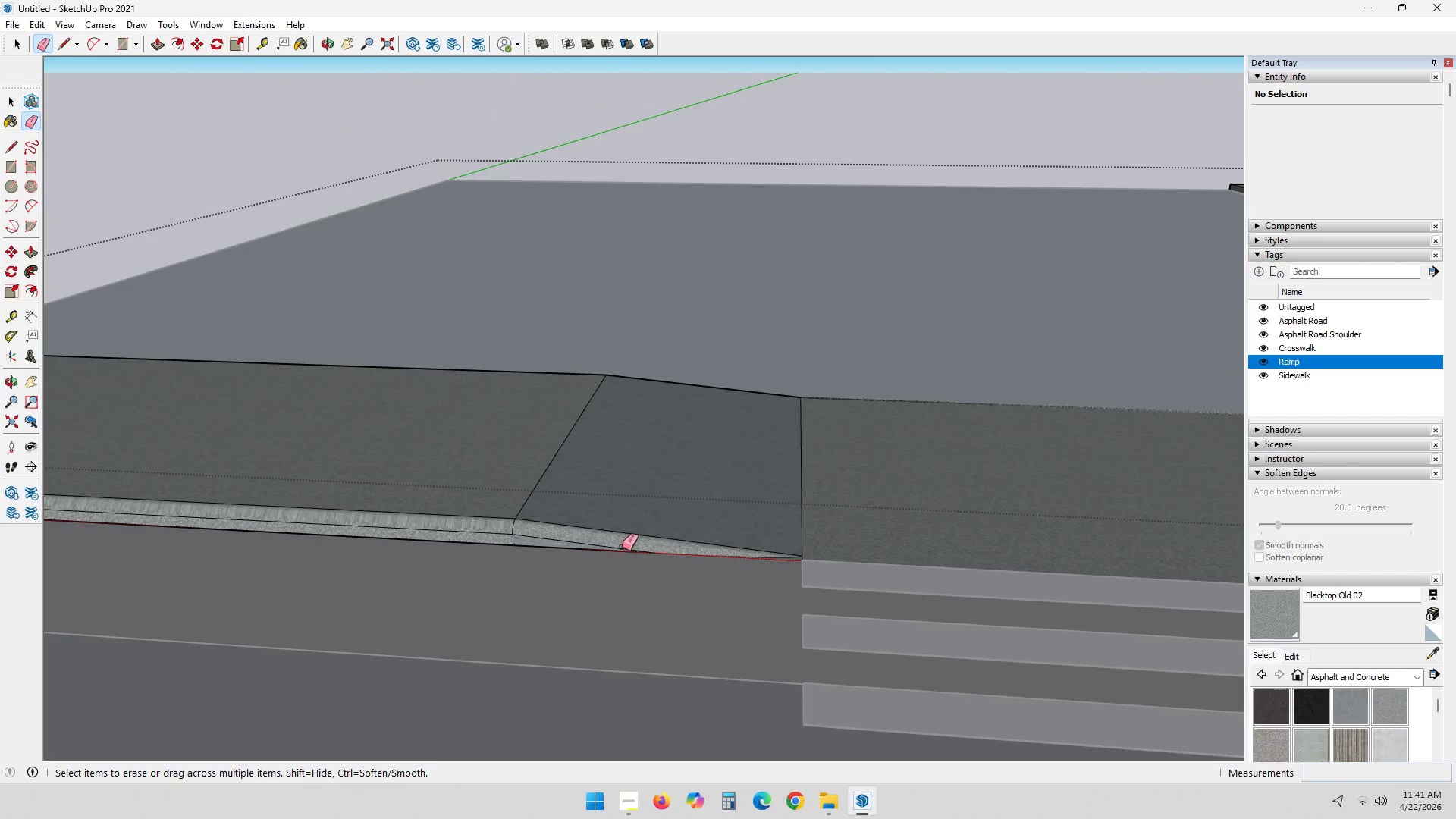 
scroll: coordinate [506, 569], scroll_direction: down, amount: 19.0
 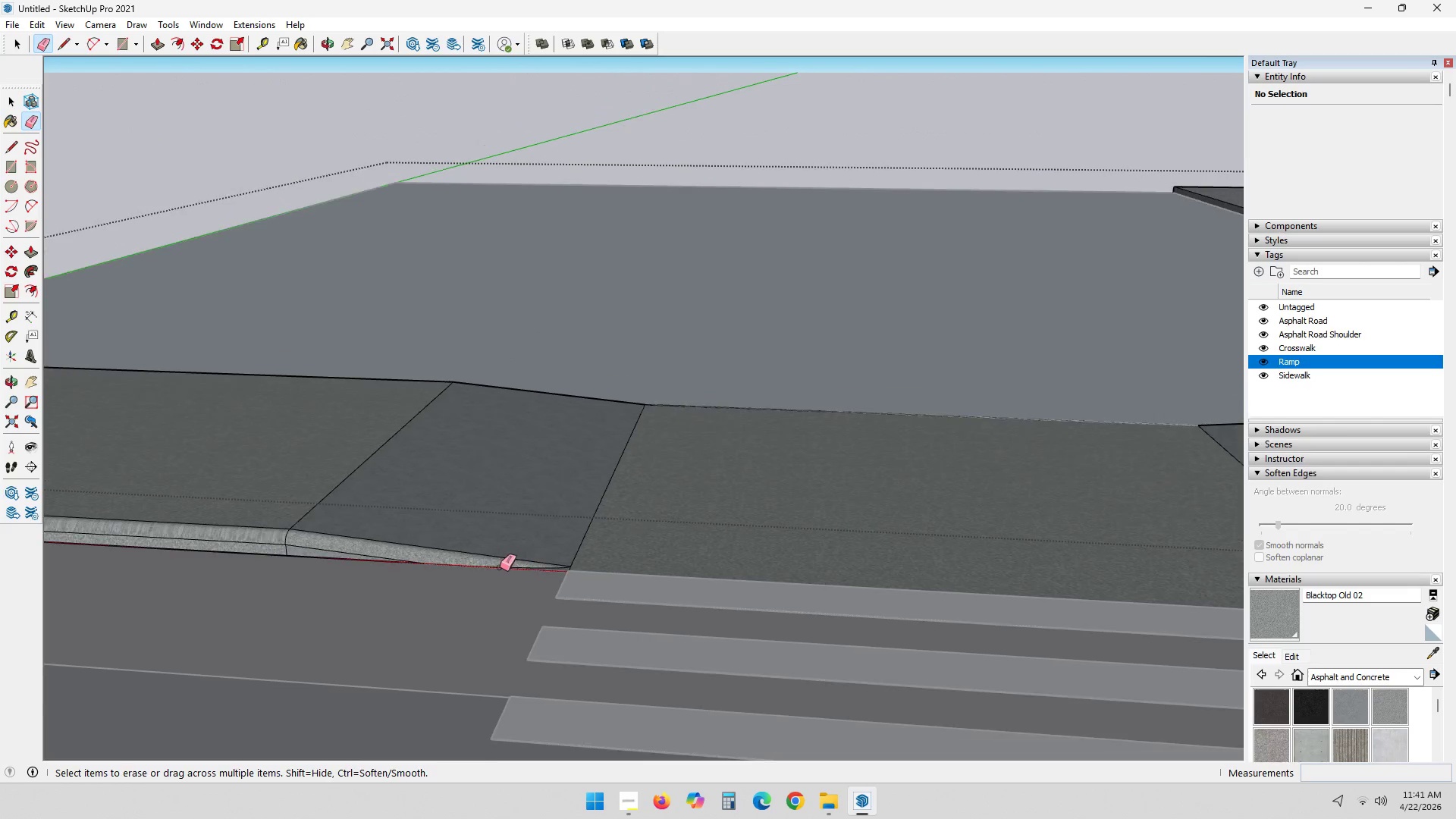 
scroll: coordinate [716, 563], scroll_direction: up, amount: 8.0
 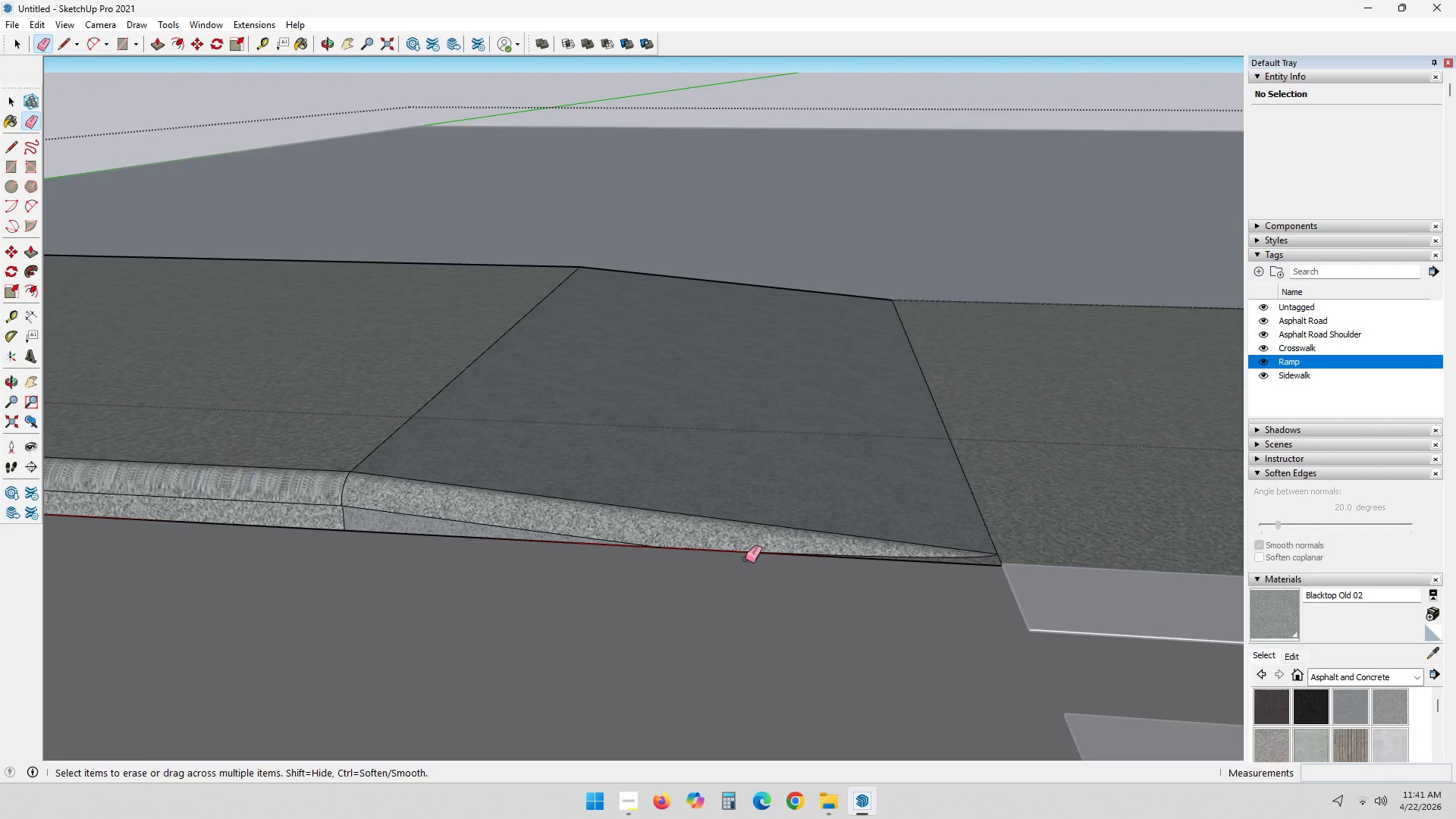 
scroll: coordinate [698, 564], scroll_direction: down, amount: 4.0
 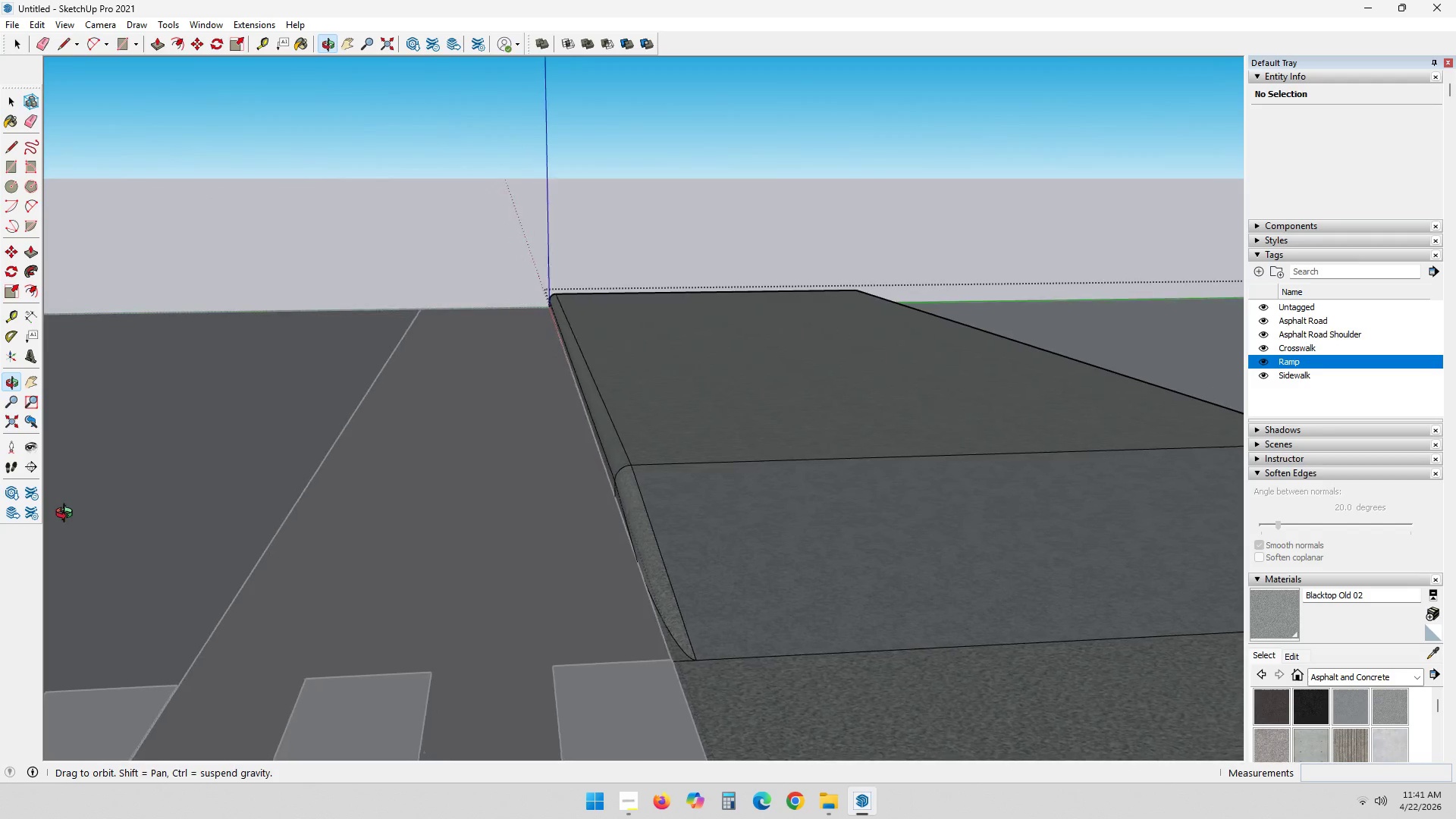 
wait(12.28)
 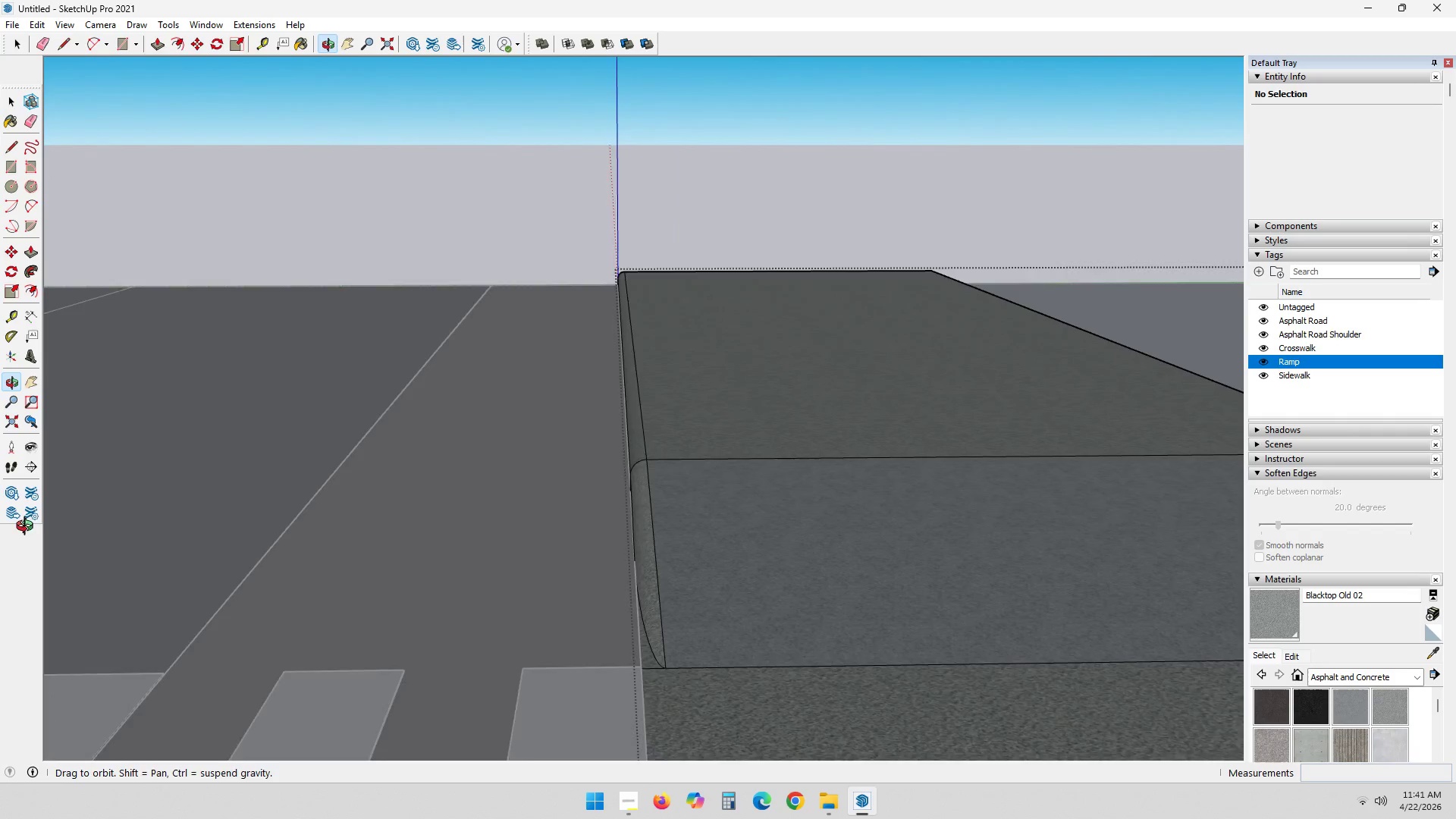 
key(Space)
 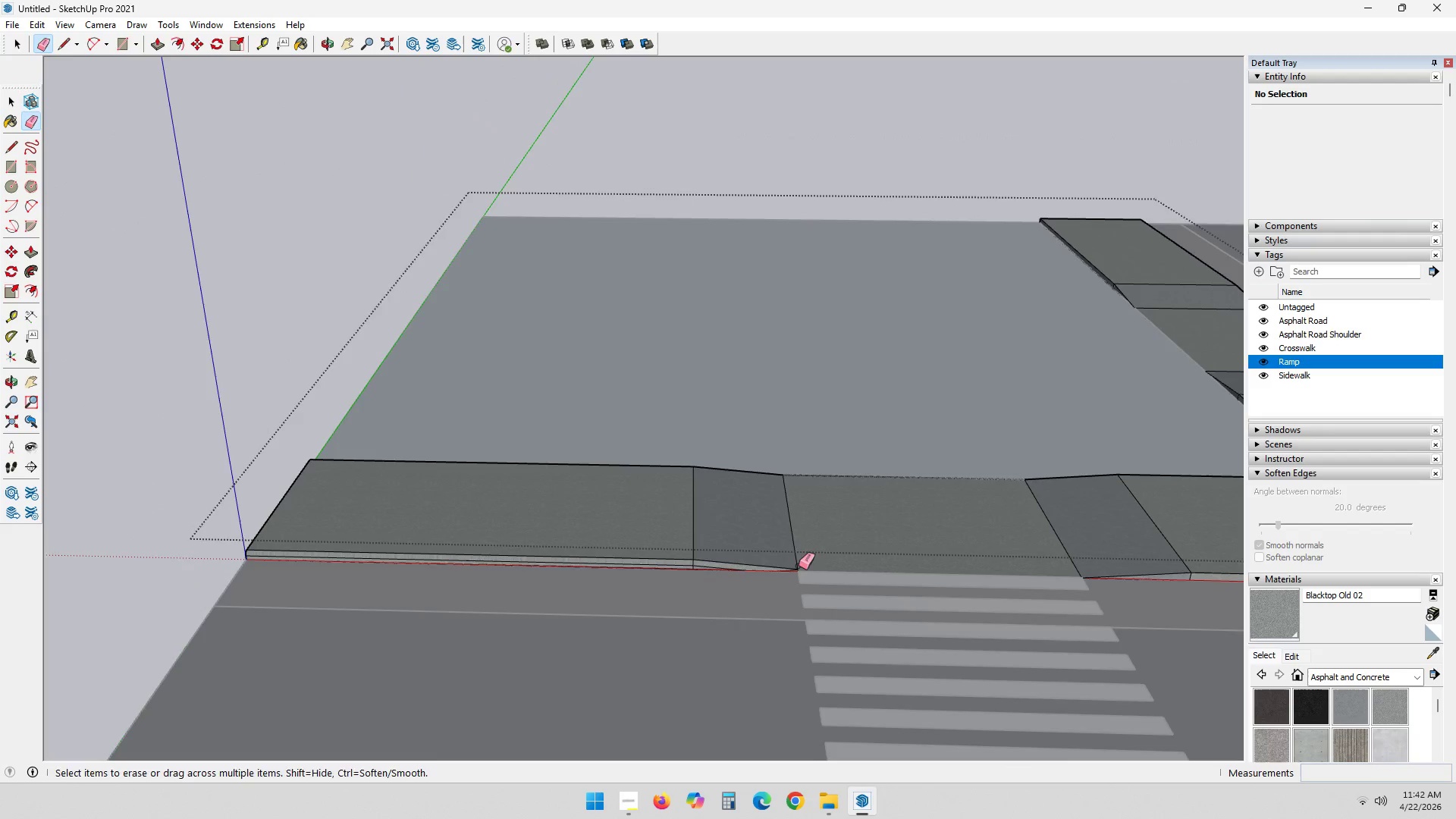 
key(Escape)
 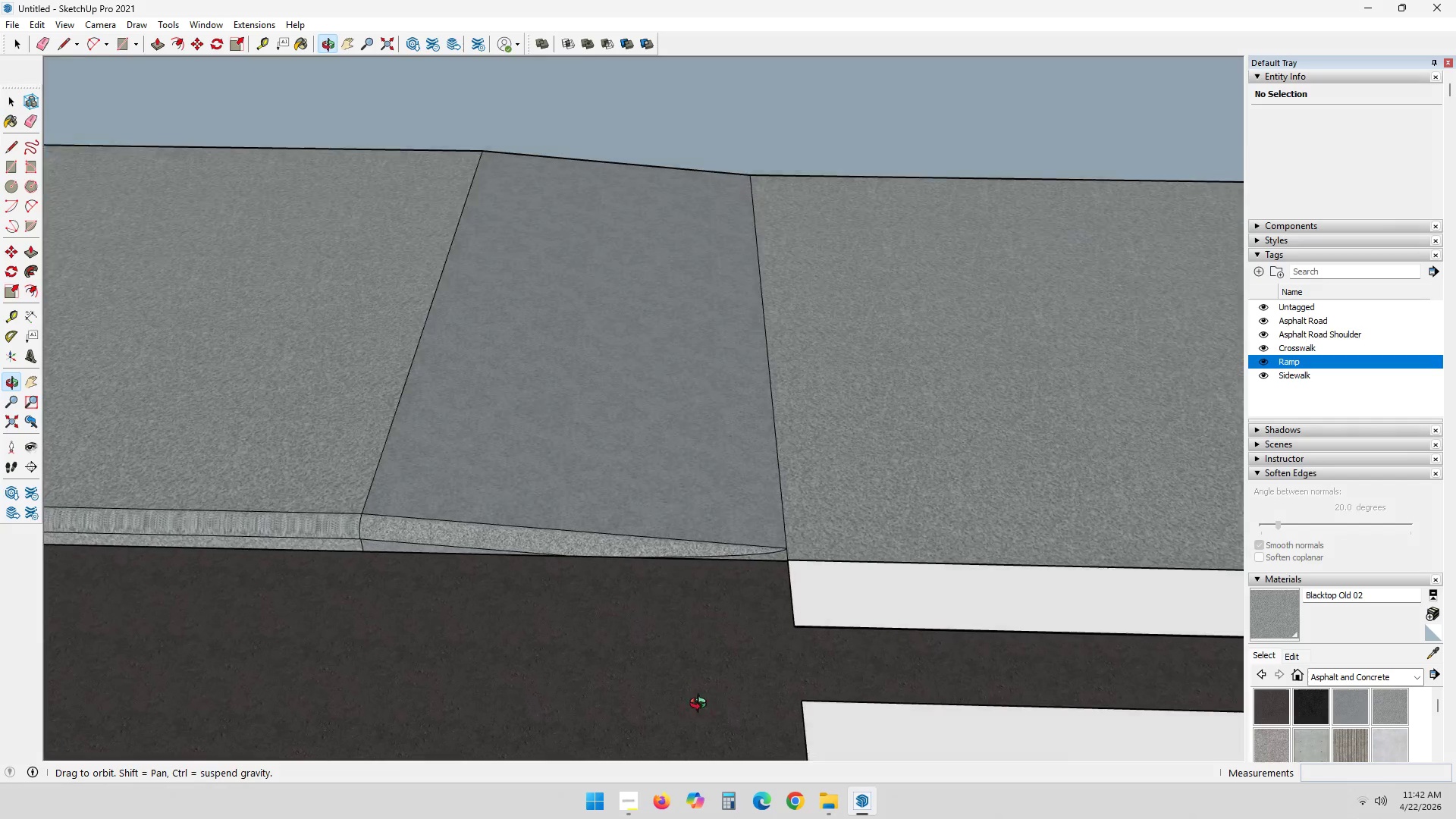 
scroll: coordinate [794, 581], scroll_direction: down, amount: 2.0
 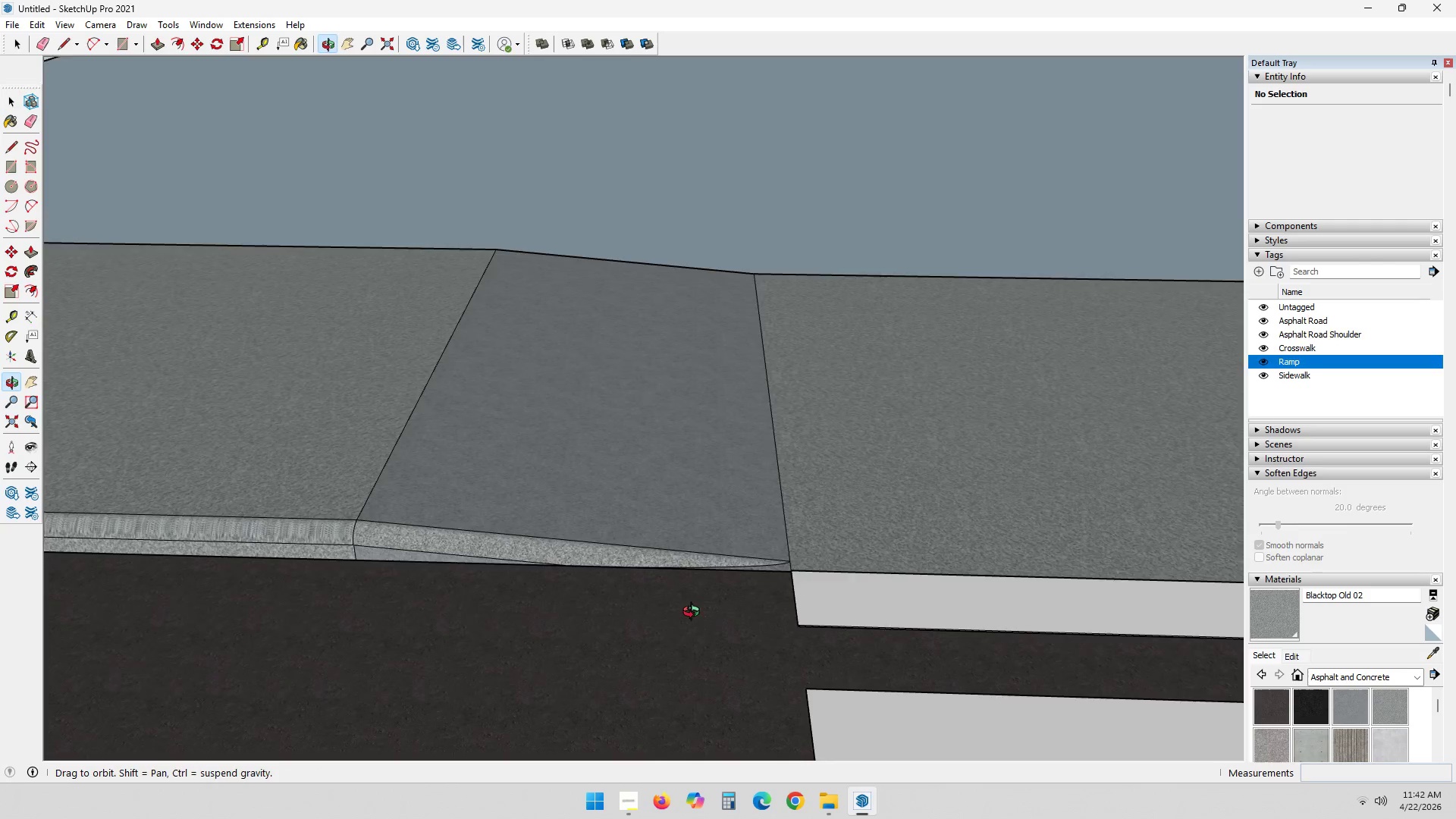 
scroll: coordinate [635, 566], scroll_direction: up, amount: 7.0
 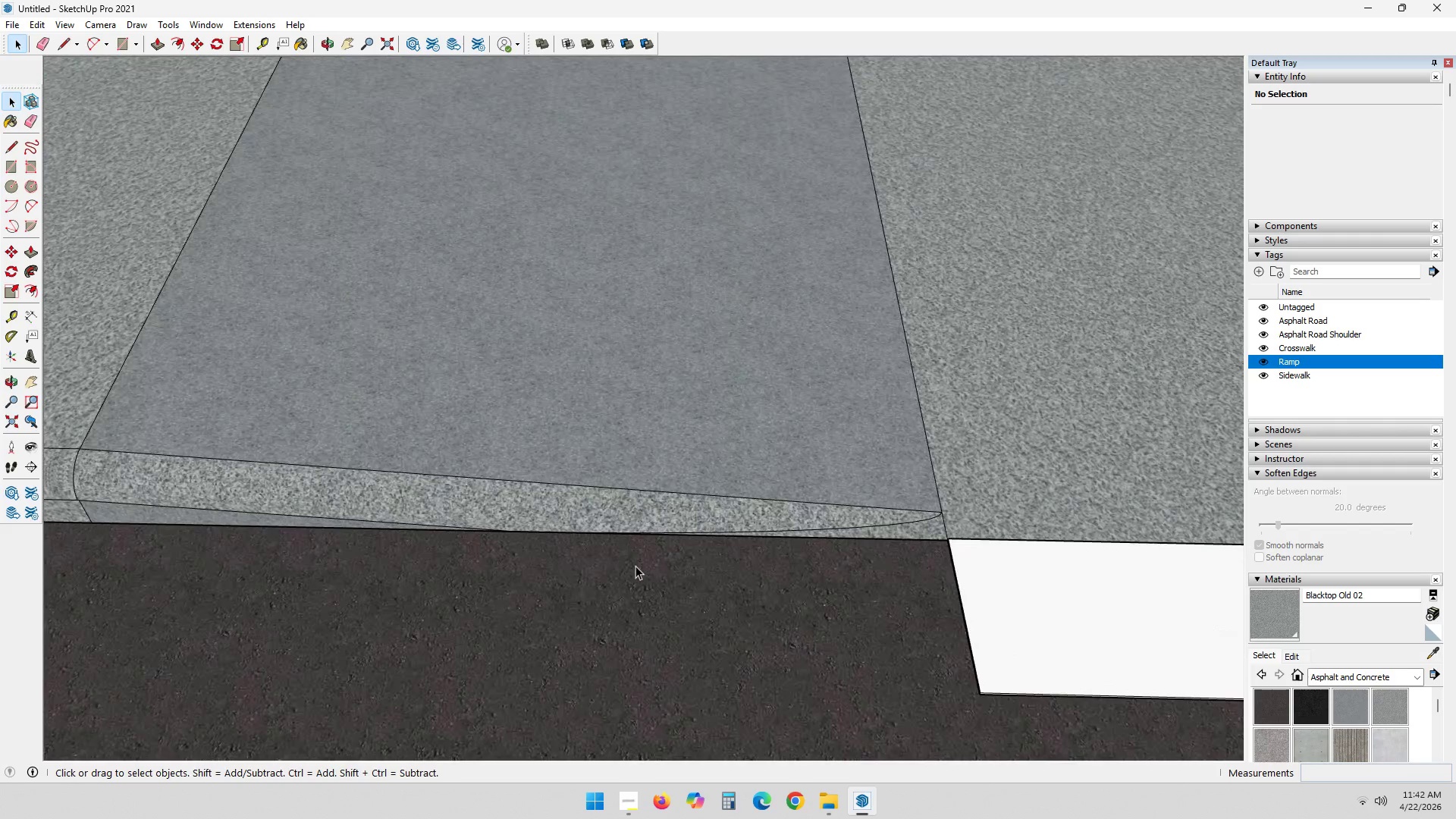 
scroll: coordinate [635, 566], scroll_direction: down, amount: 5.0
 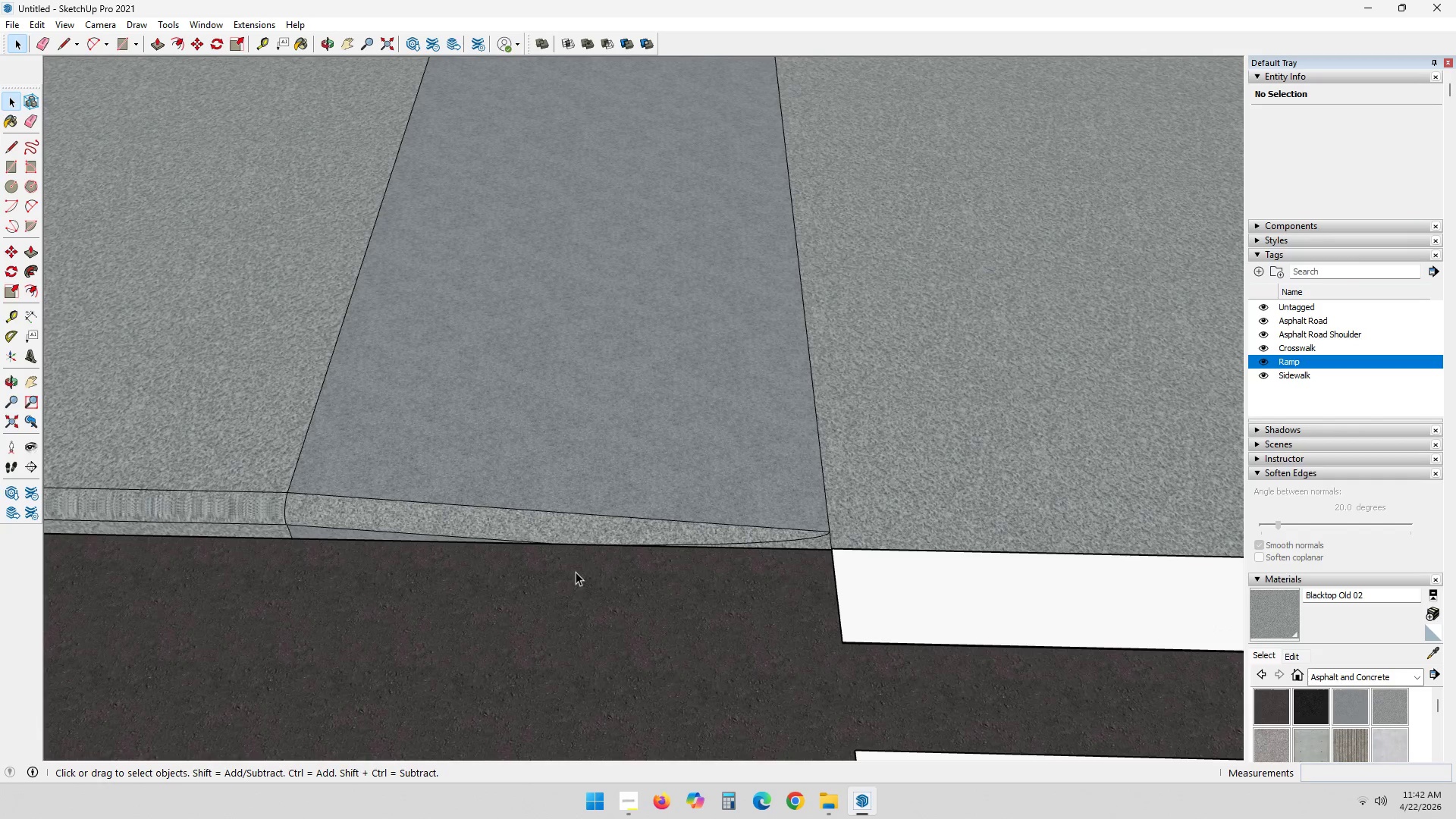 
hold_key(key=ShiftLeft, duration=0.38)
 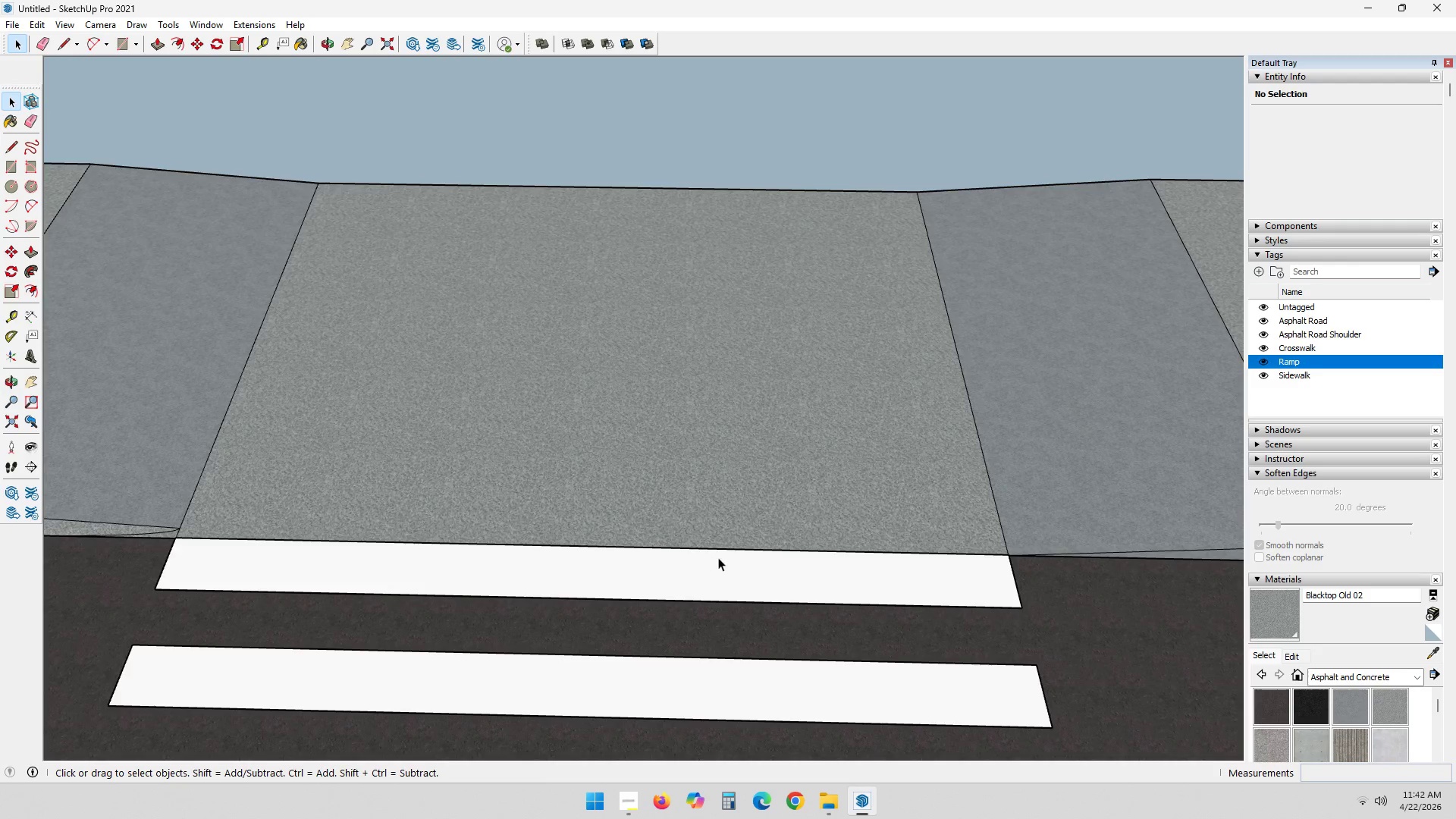 
scroll: coordinate [718, 557], scroll_direction: down, amount: 10.0
 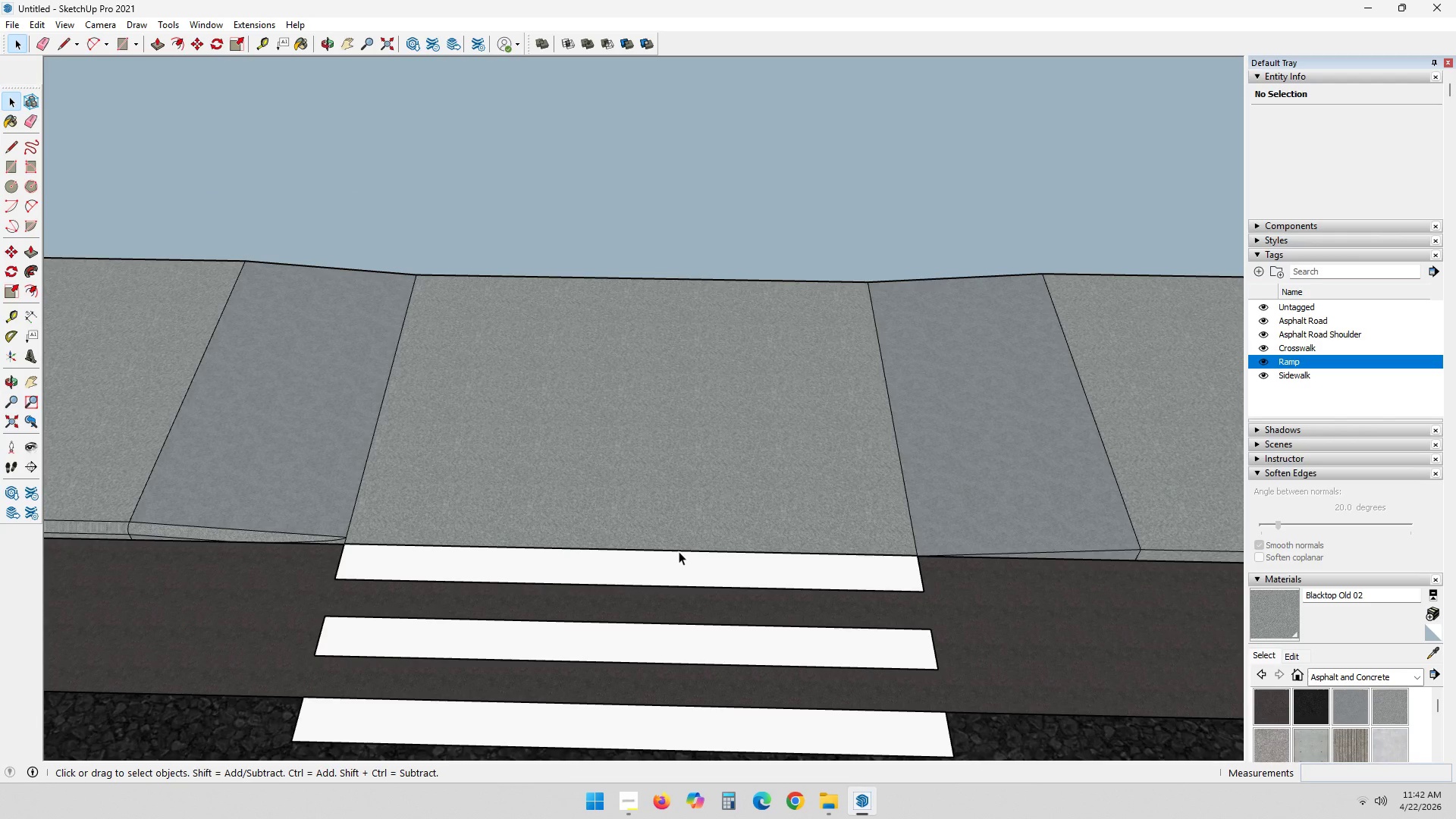 
hold_key(key=ShiftLeft, duration=0.36)
 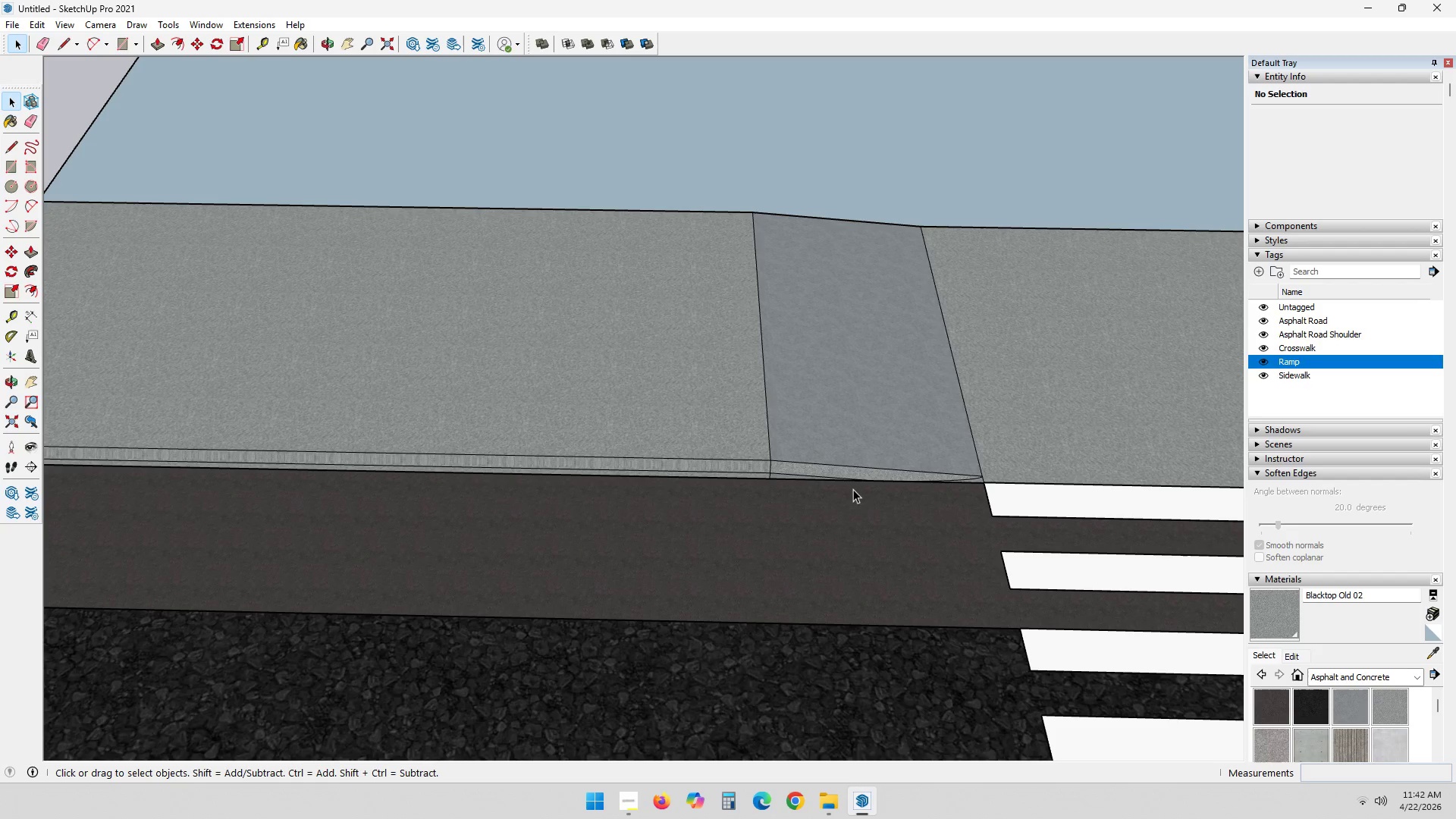 
key(Control+ControlLeft)
 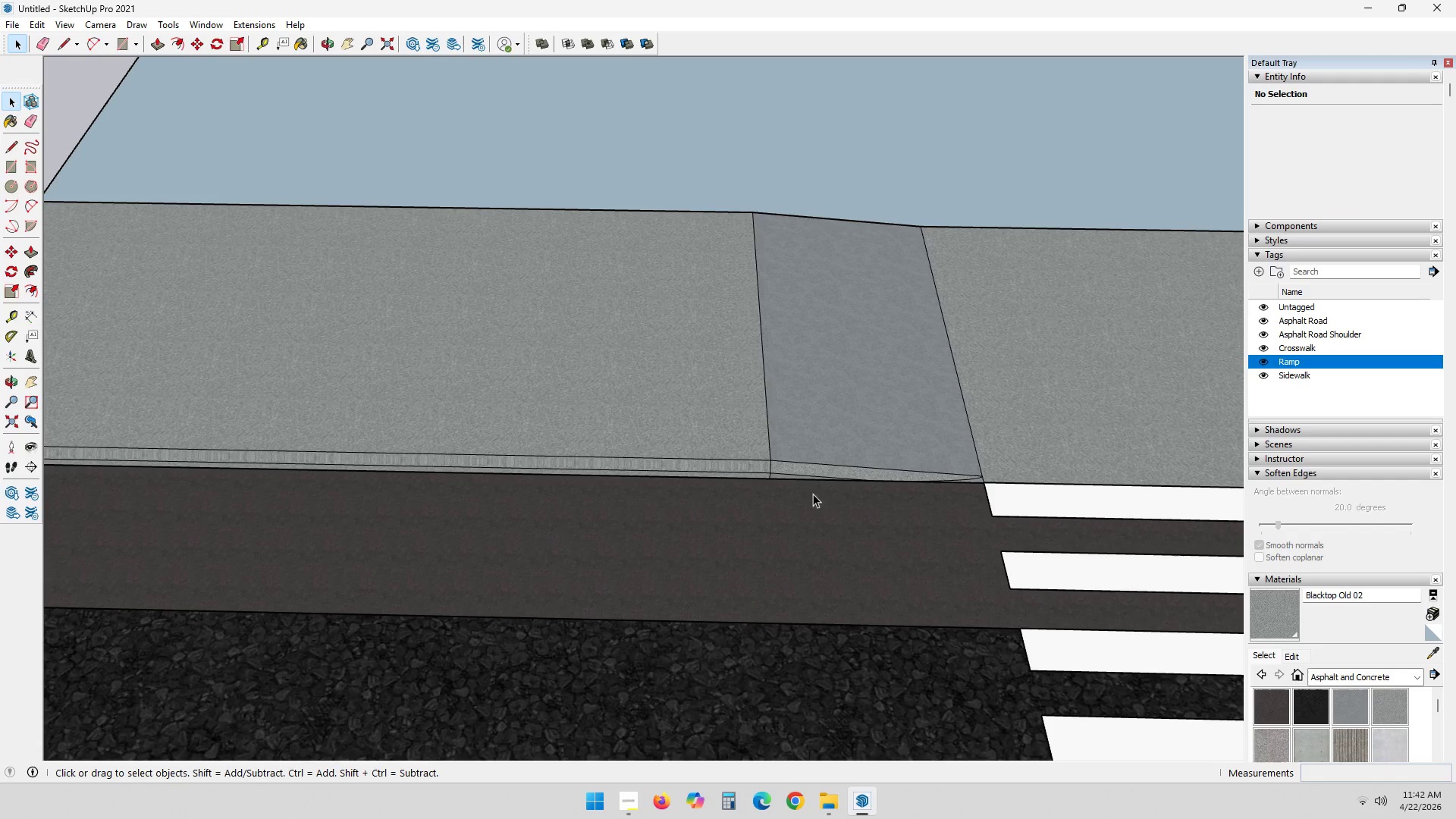 
key(Control+Z)
 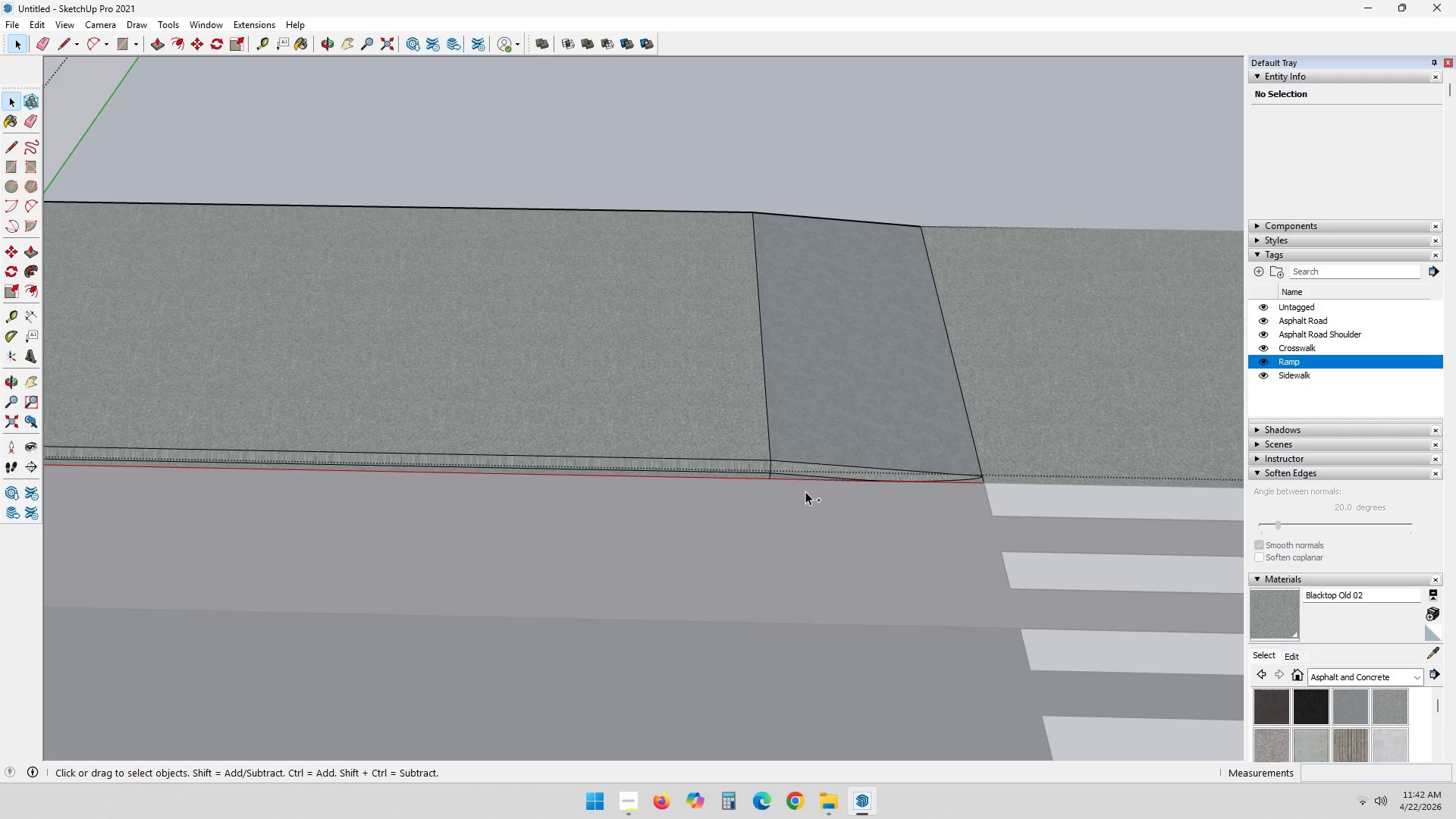 
key(Control+Z)
 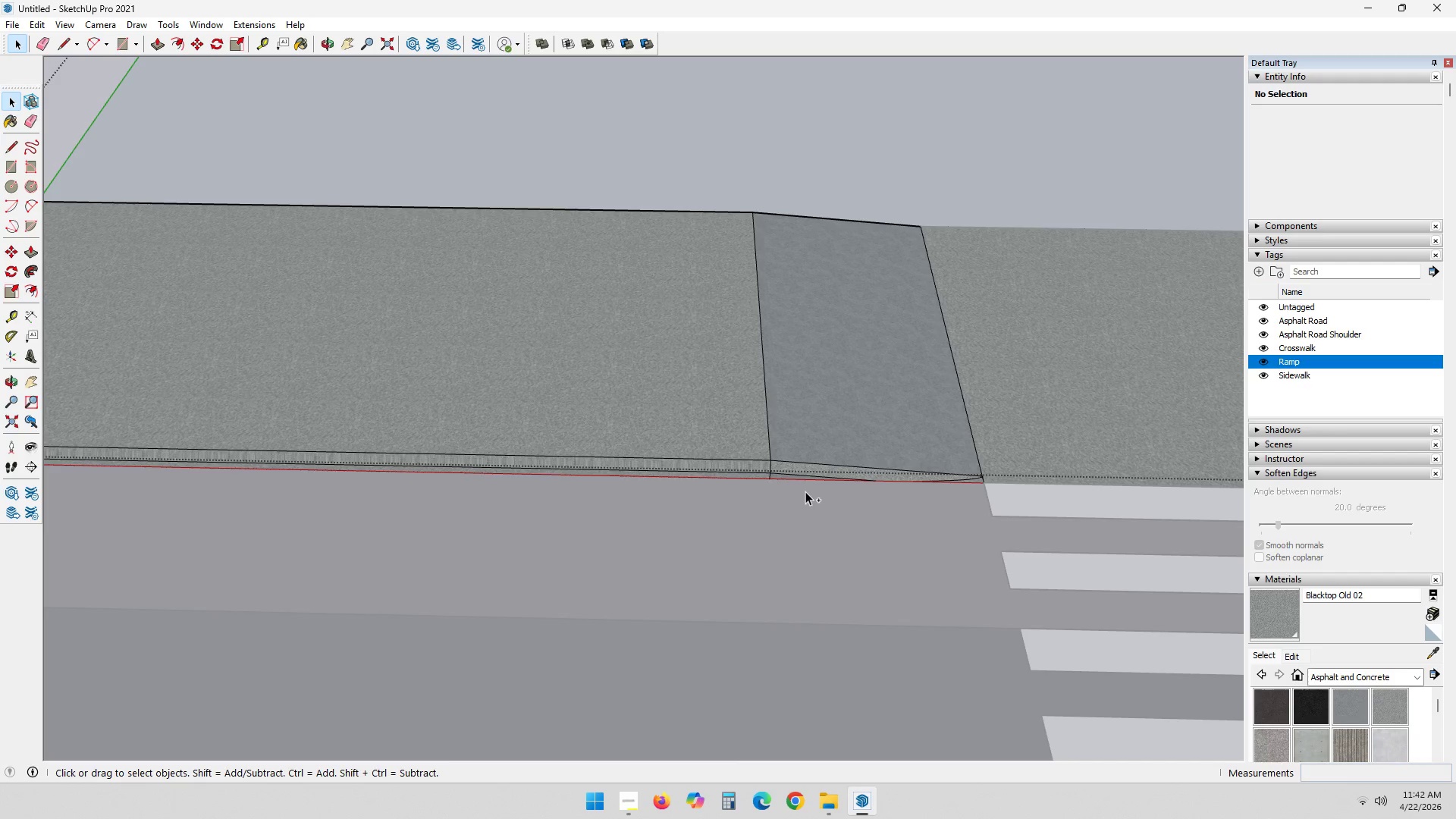 
hold_key(key=Z, duration=1.06)
 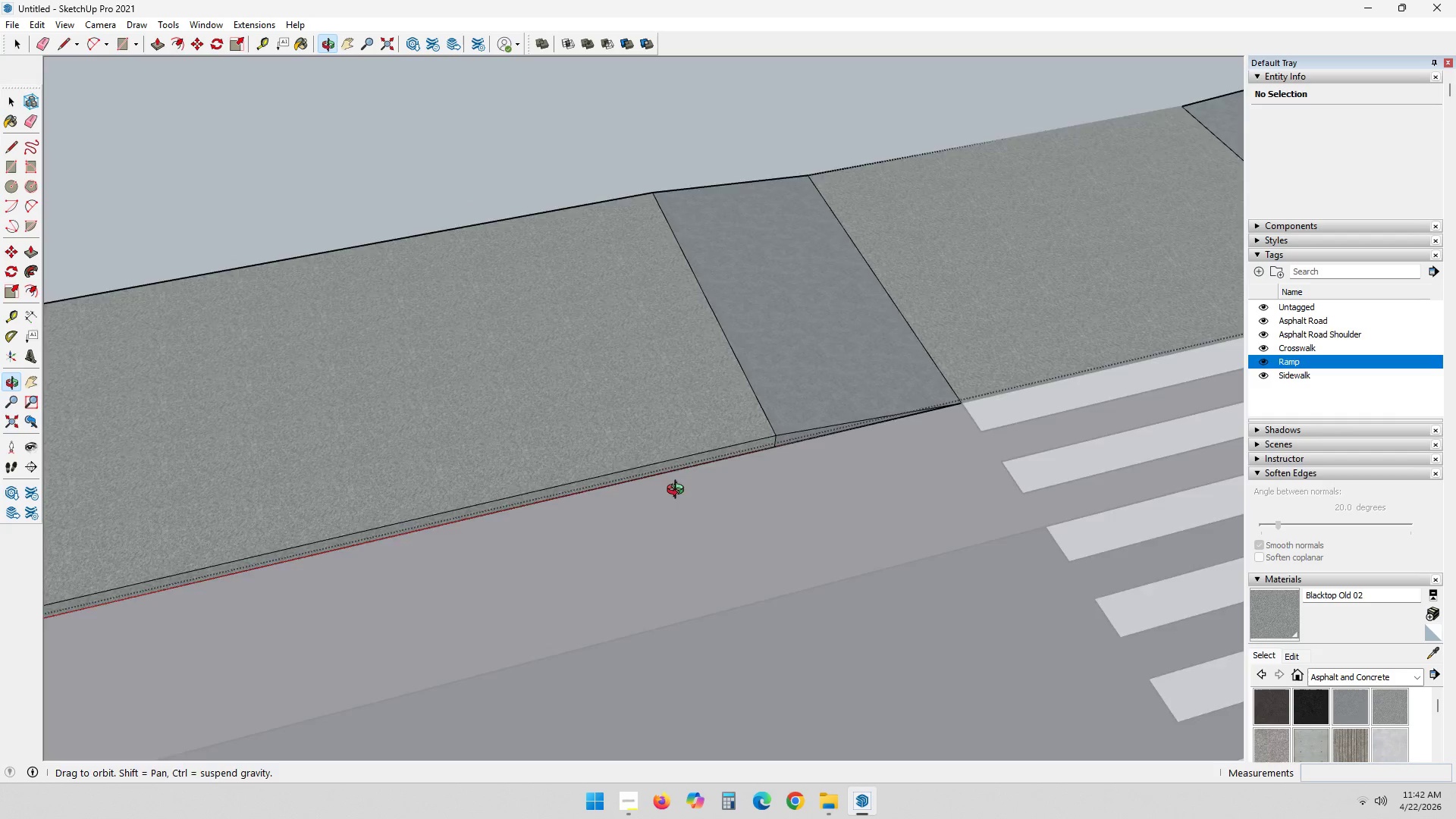 
hold_key(key=ShiftLeft, duration=0.42)
 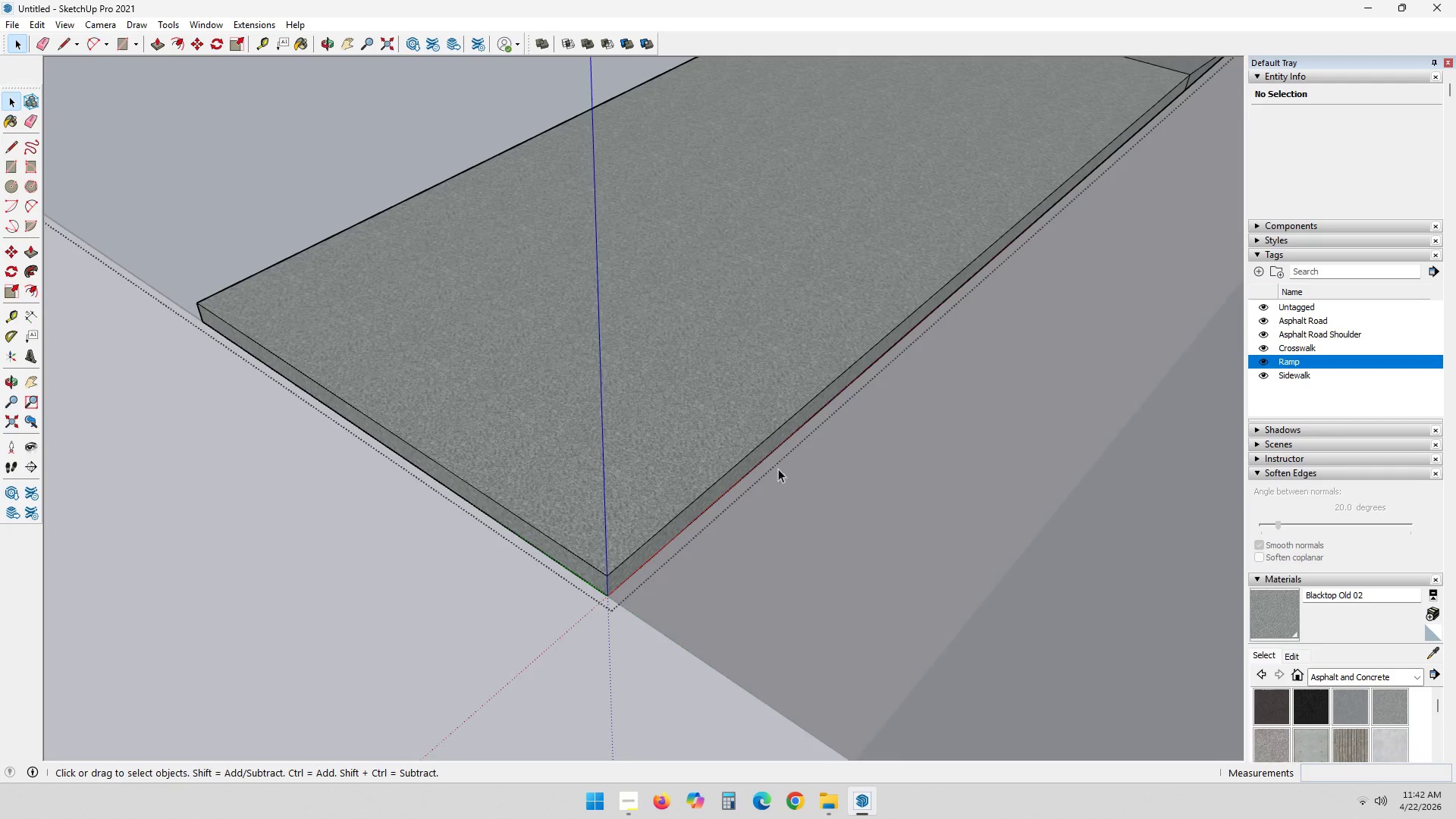 
scroll: coordinate [665, 588], scroll_direction: up, amount: 18.0
 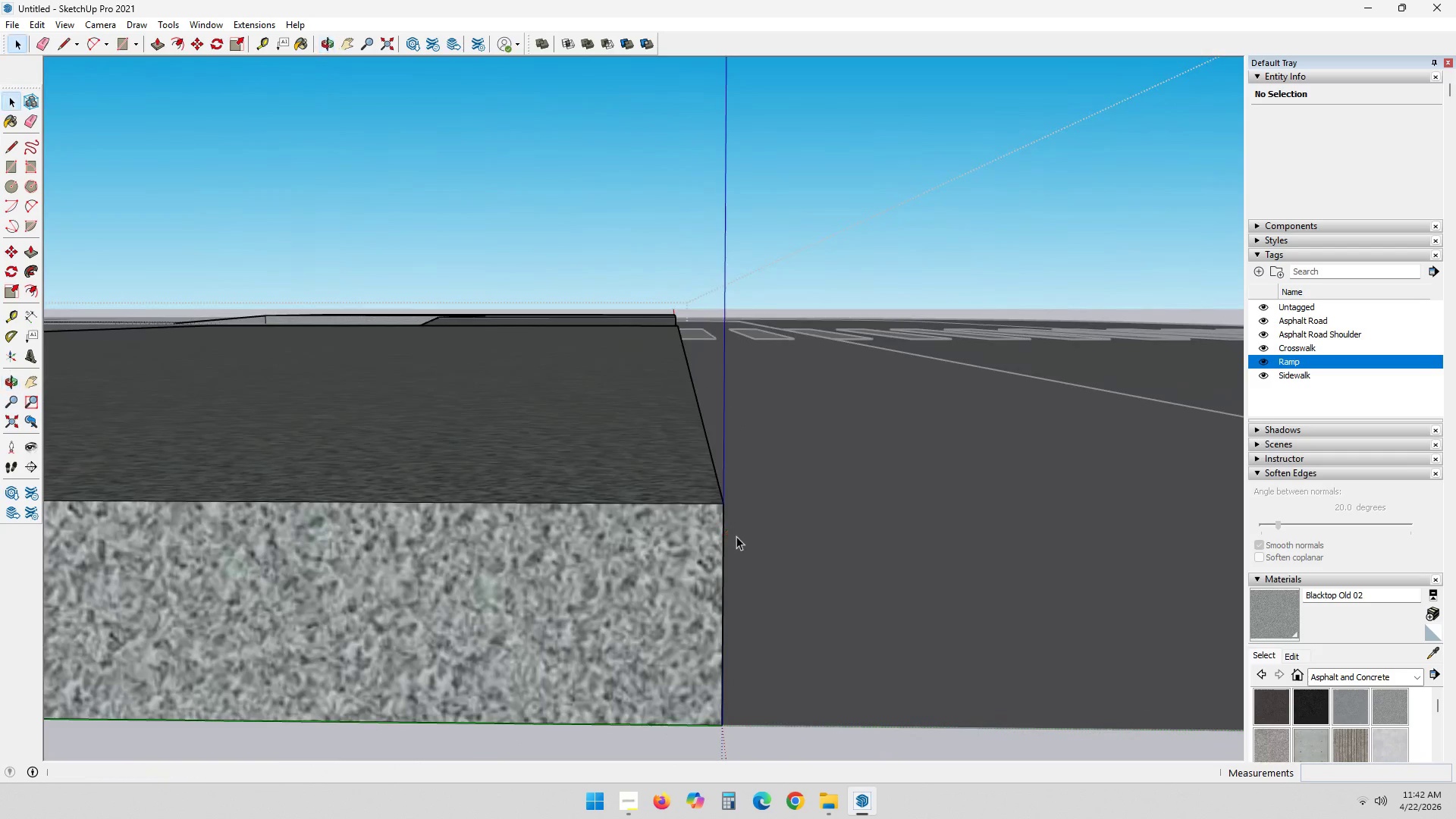 
key(L)
 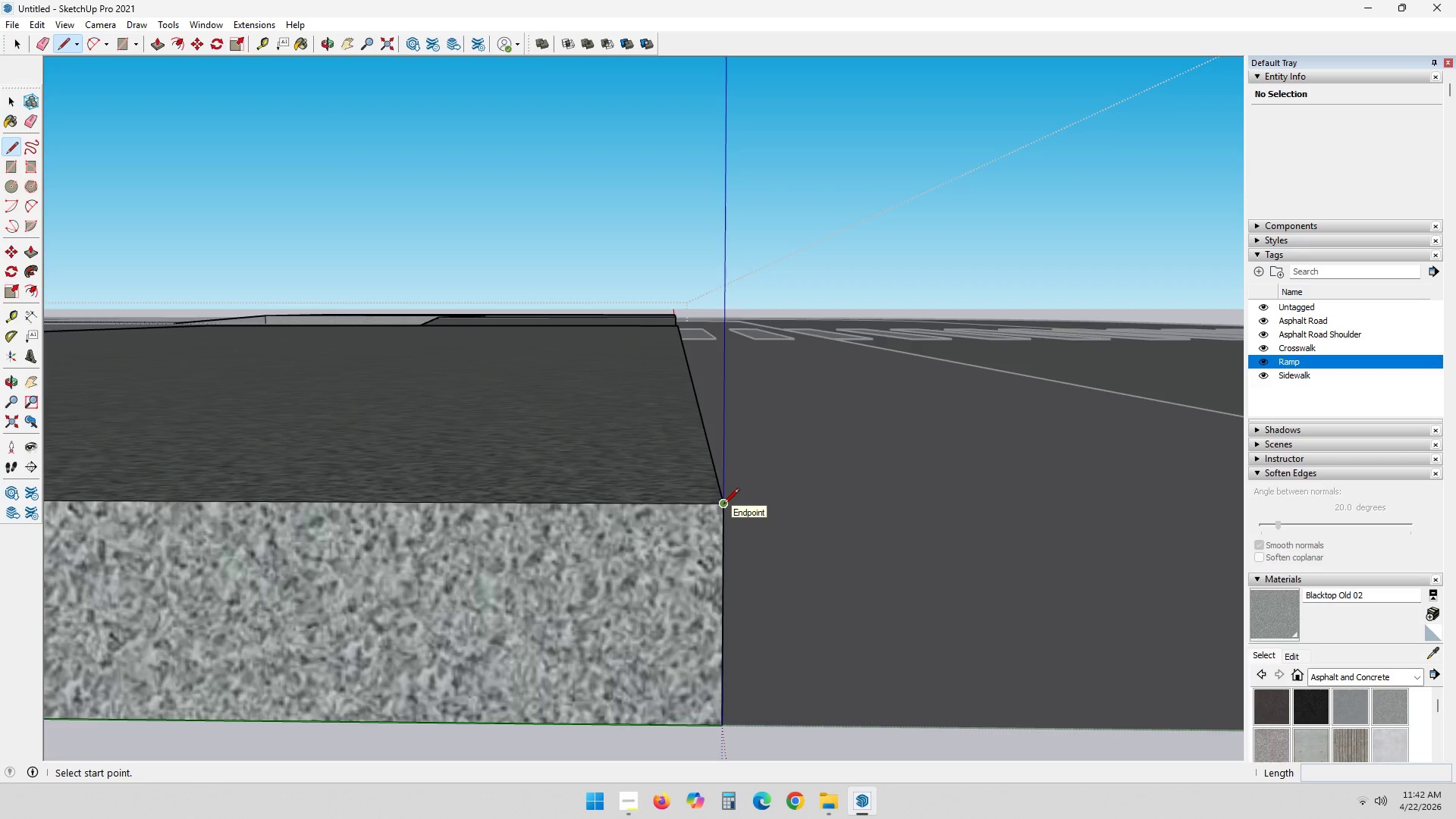 
key(T)
 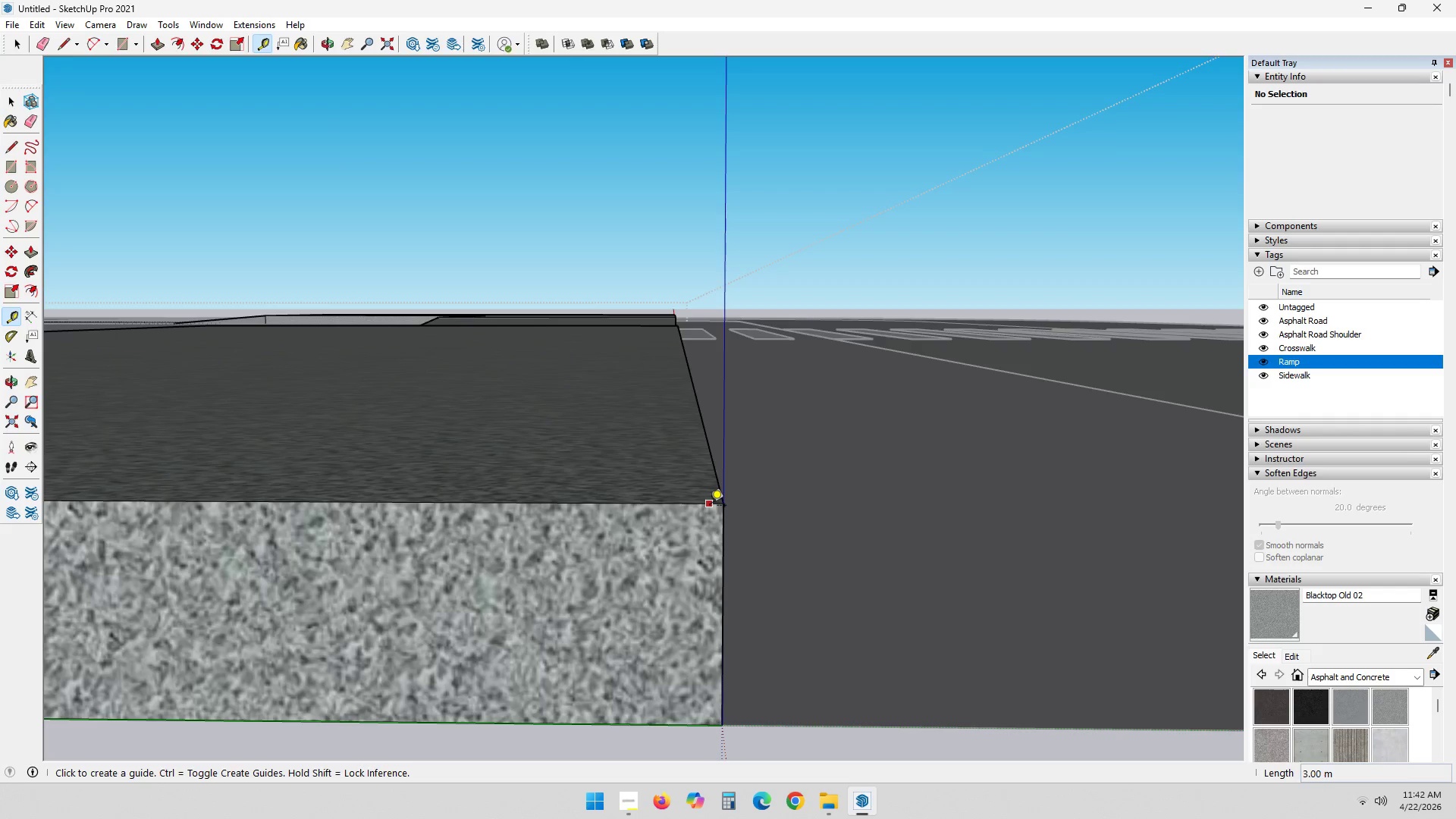 
left_click([710, 507])
 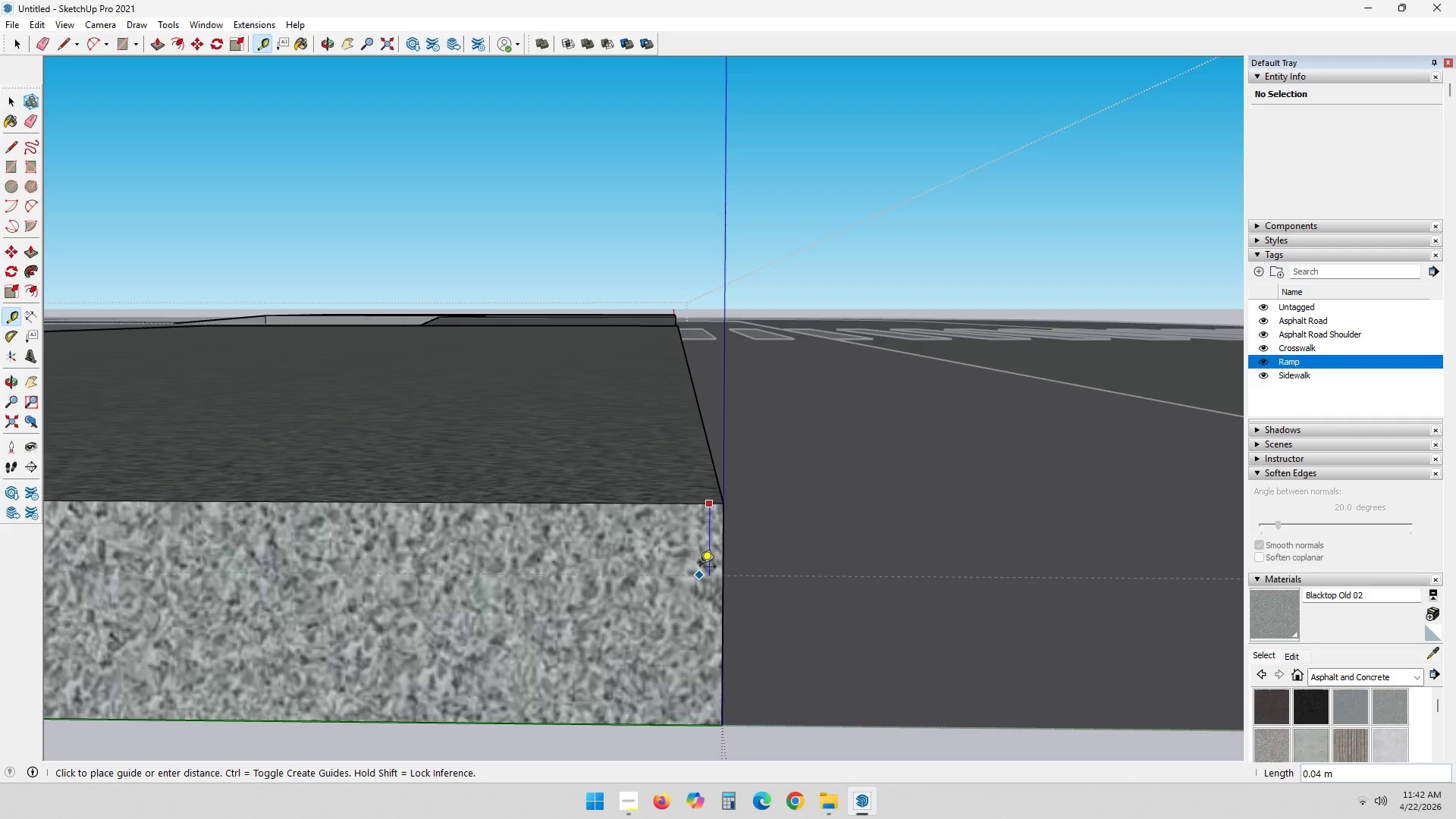 
key(NumpadDecimal)
 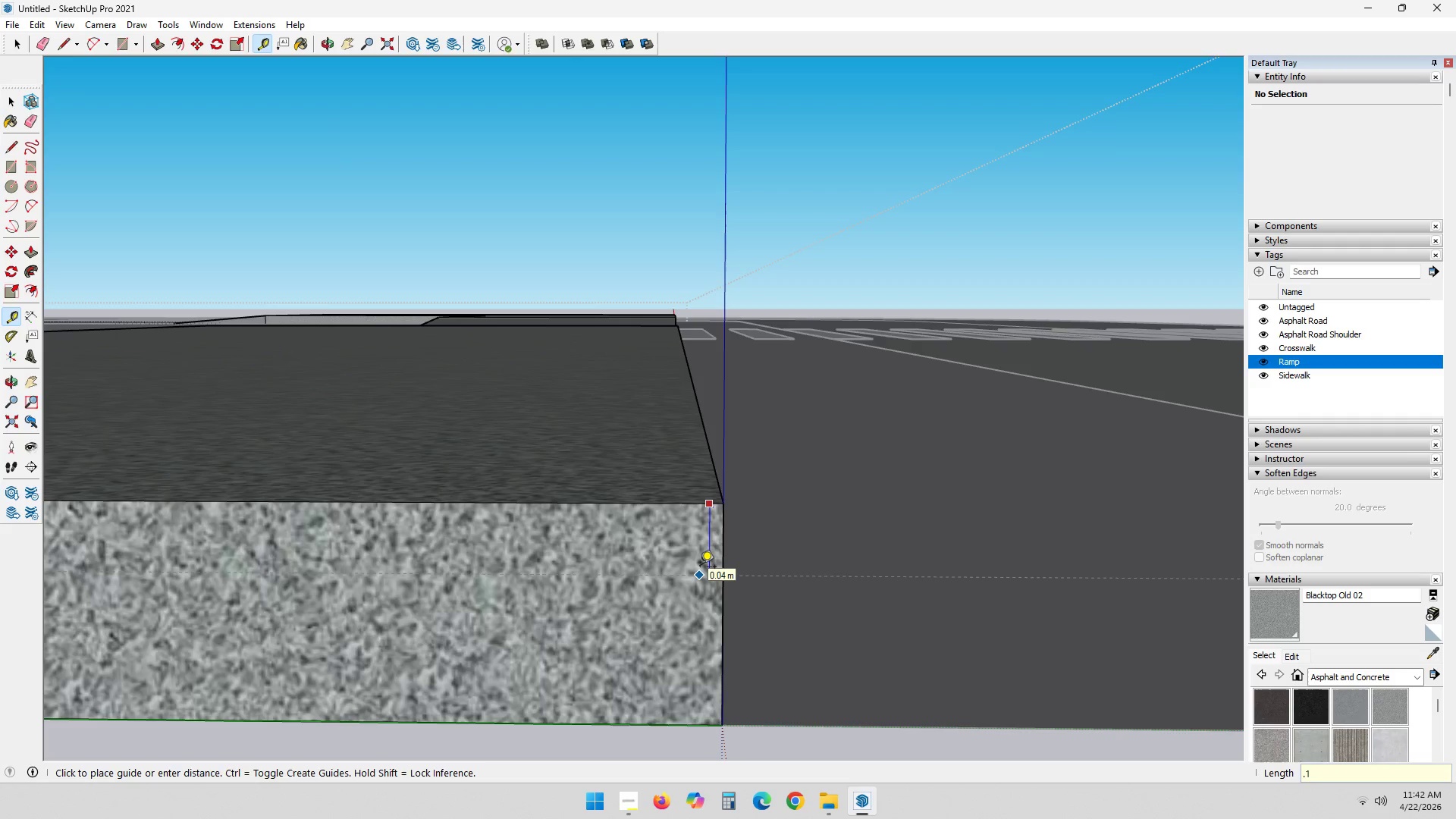 
key(Numpad1)
 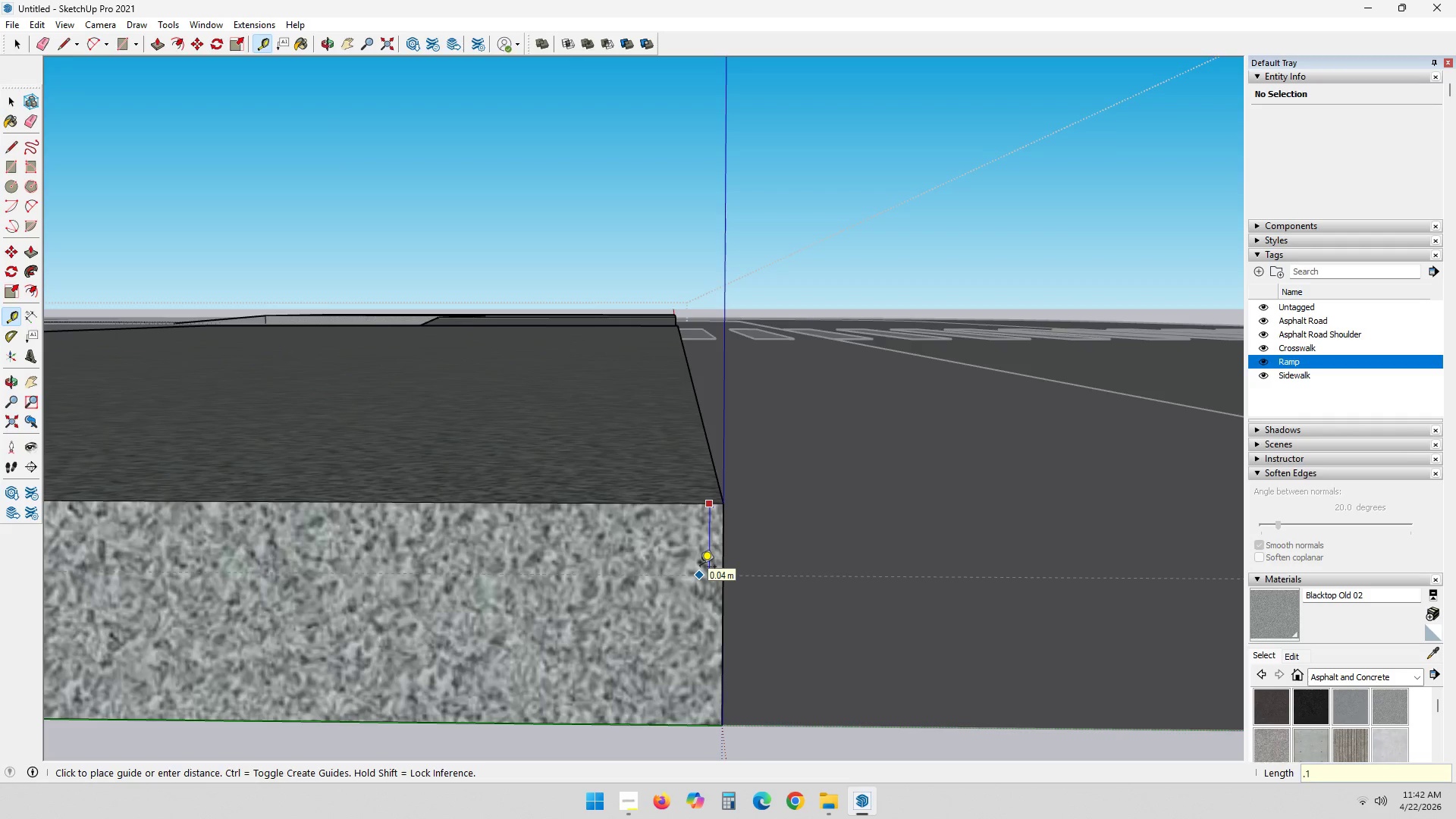 
key(NumpadEnter)
 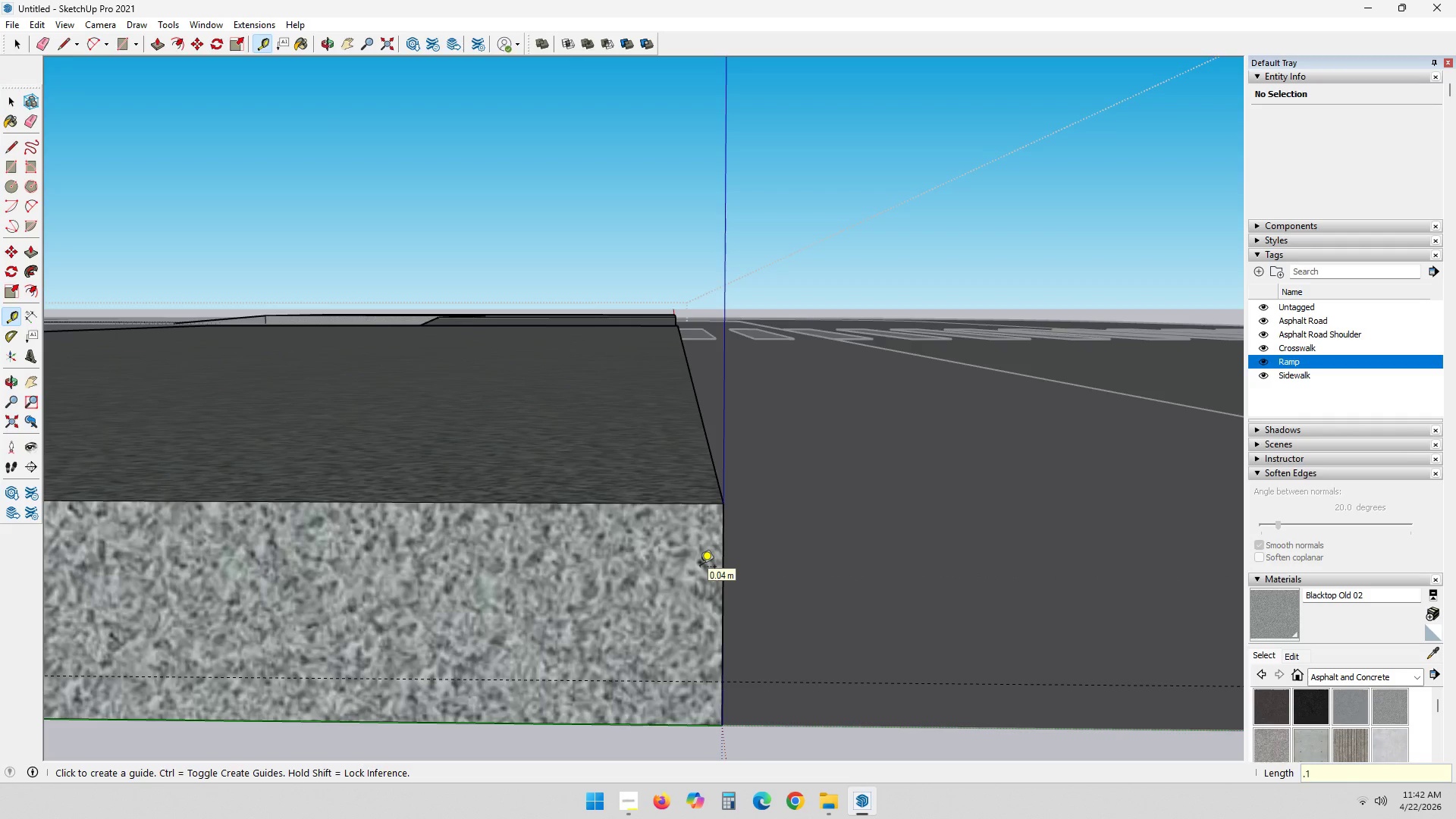 
key(Control+ControlLeft)
 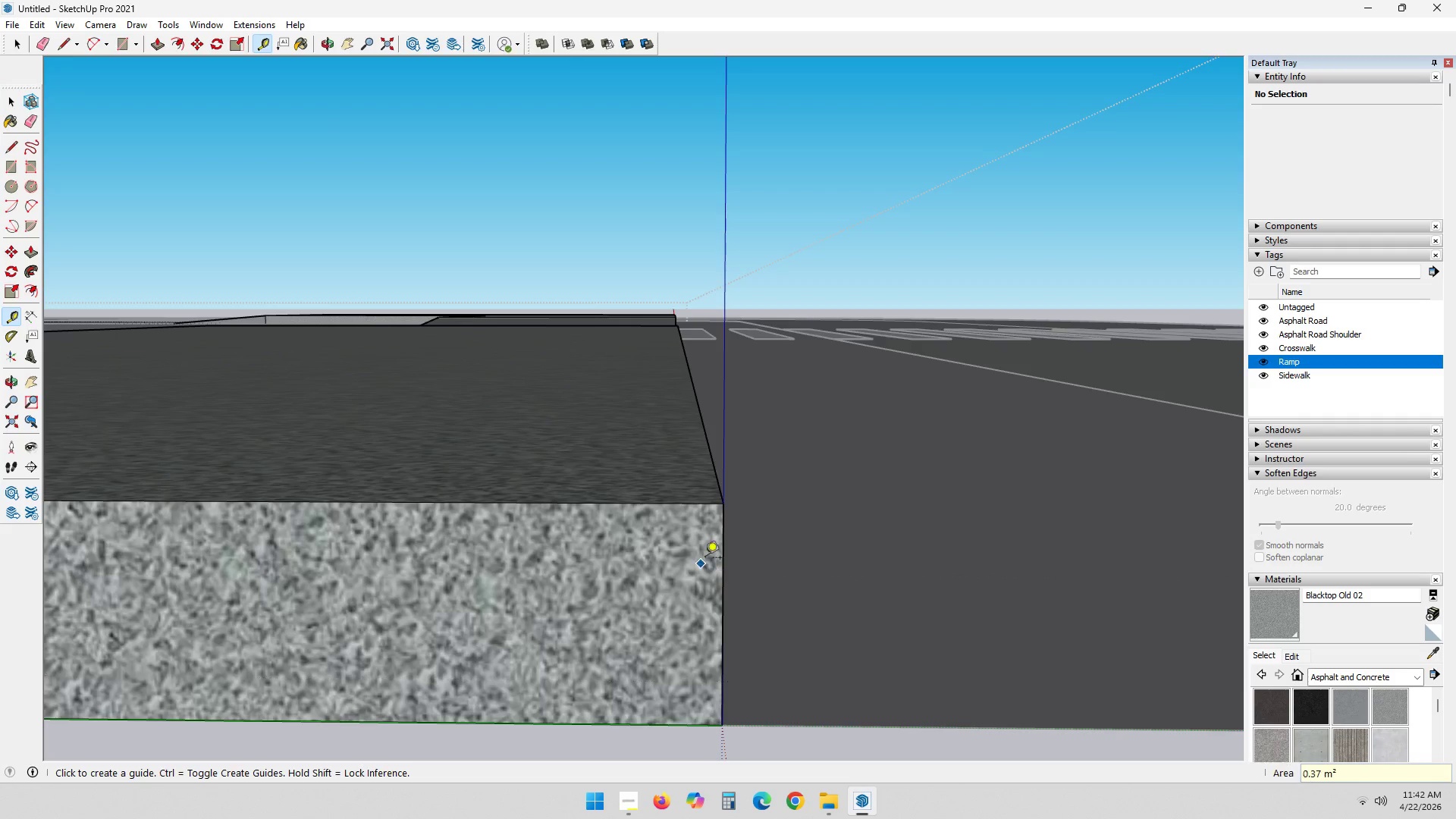 
key(Control+Z)
 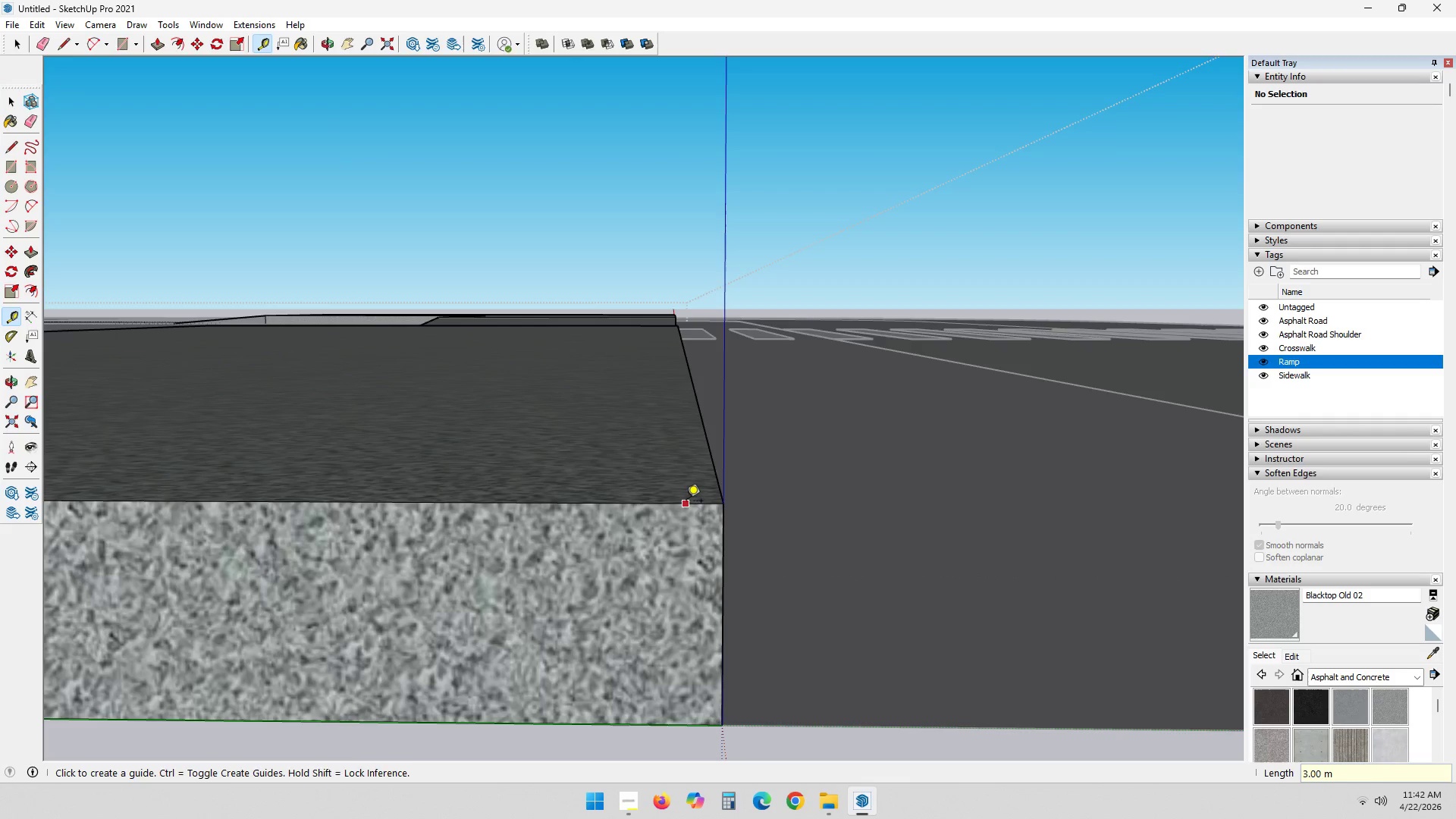 
left_click([686, 502])
 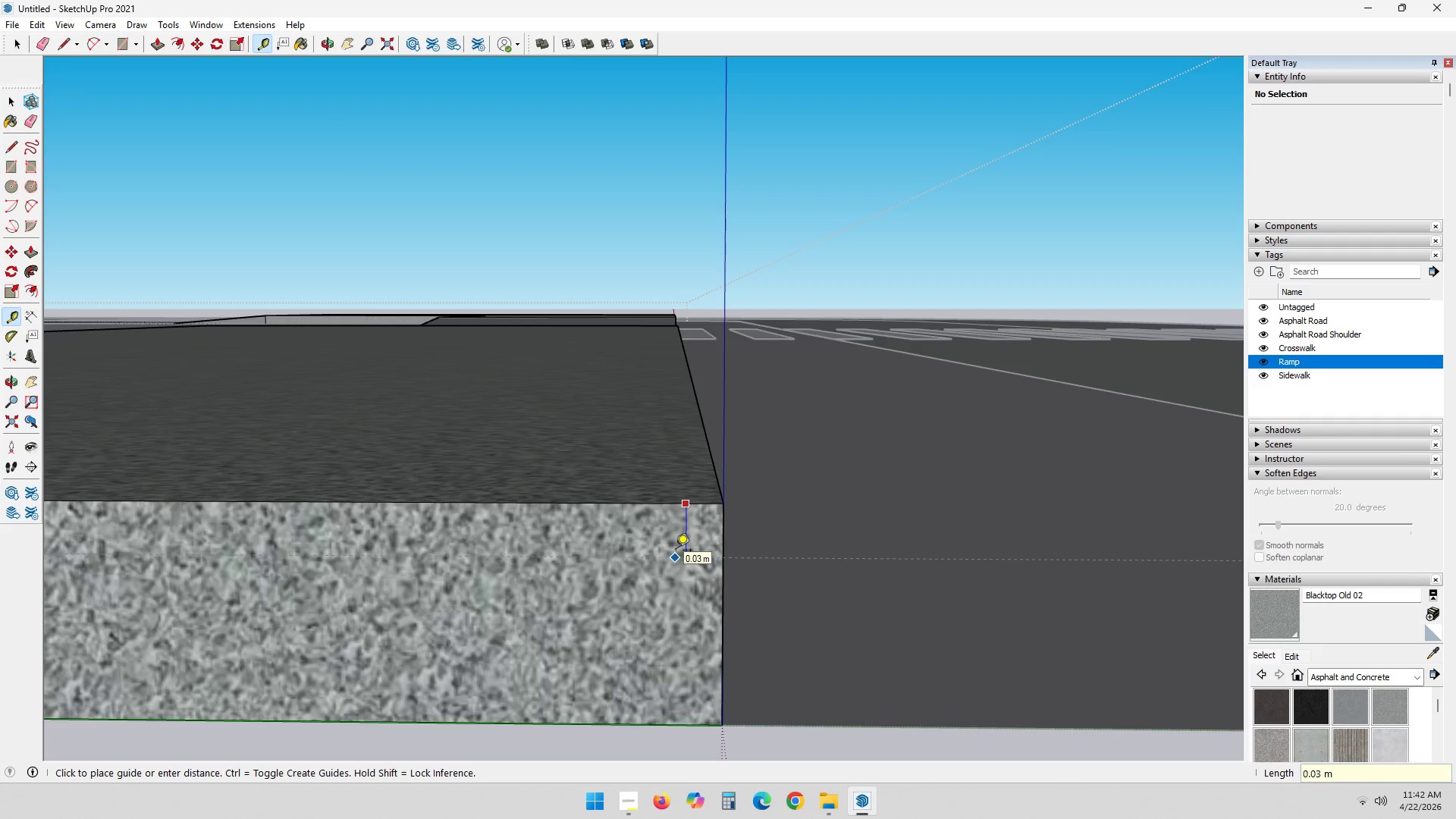 
key(NumpadDecimal)
 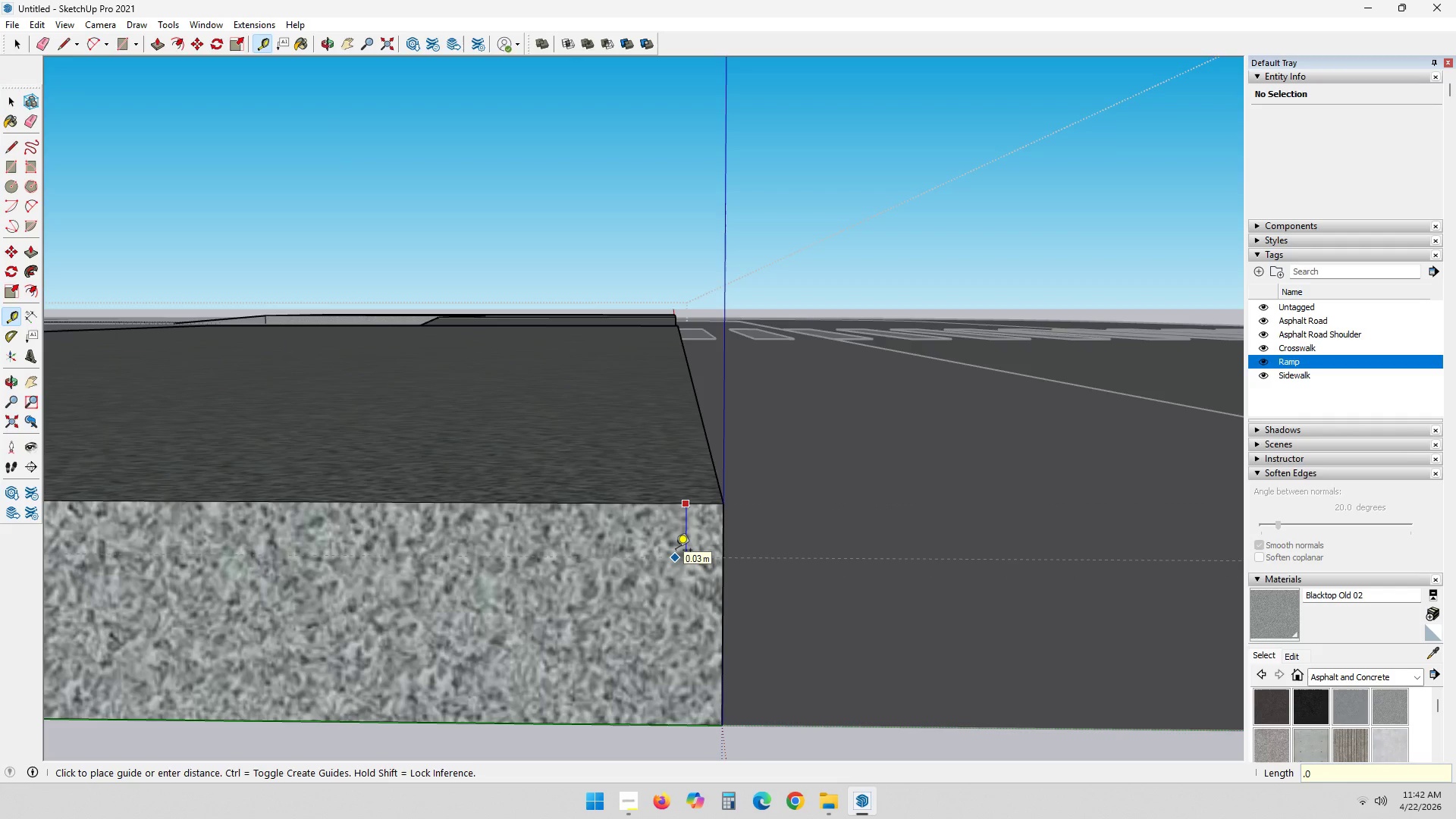 
key(Numpad0)
 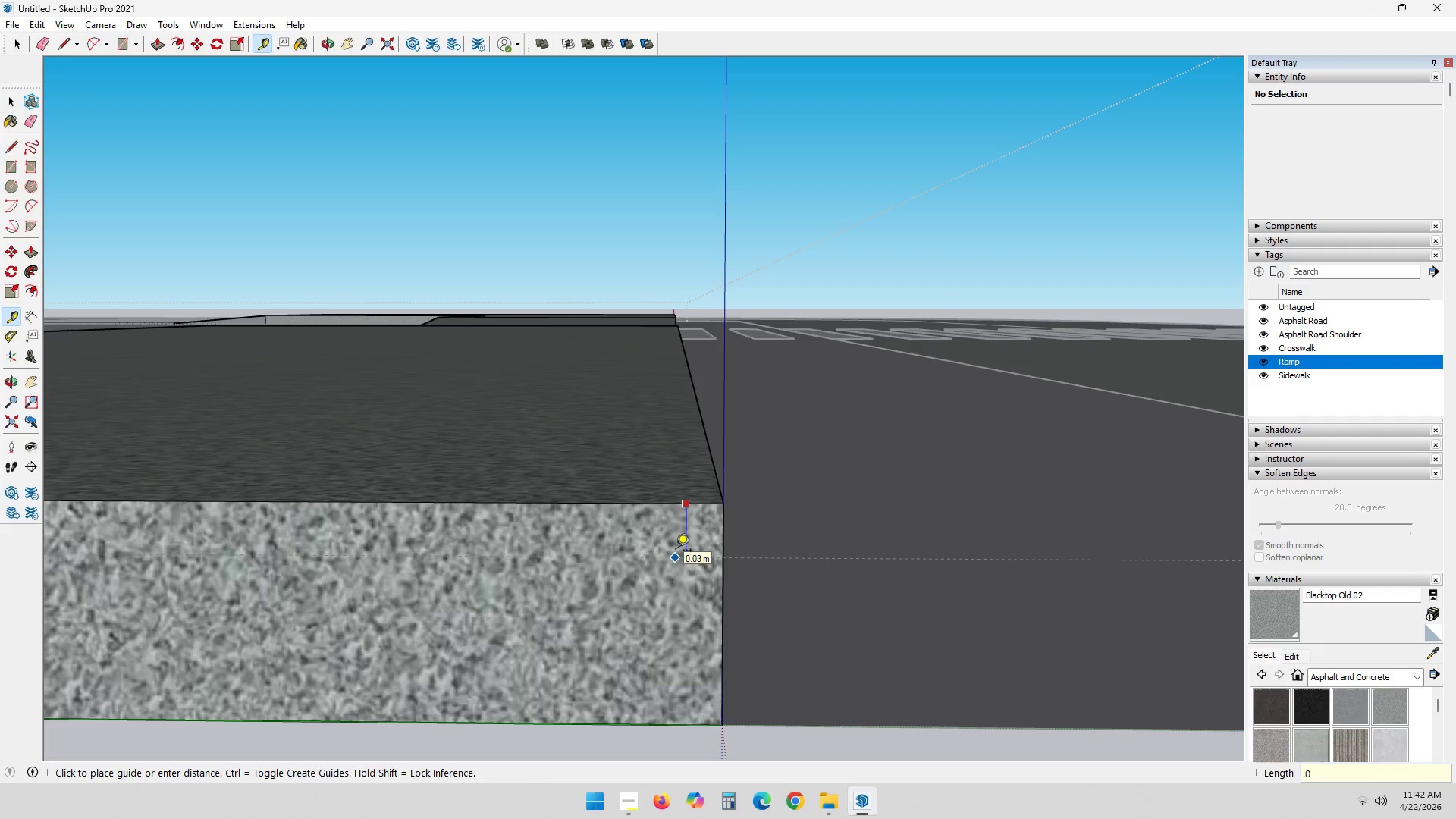 
key(Numpad5)
 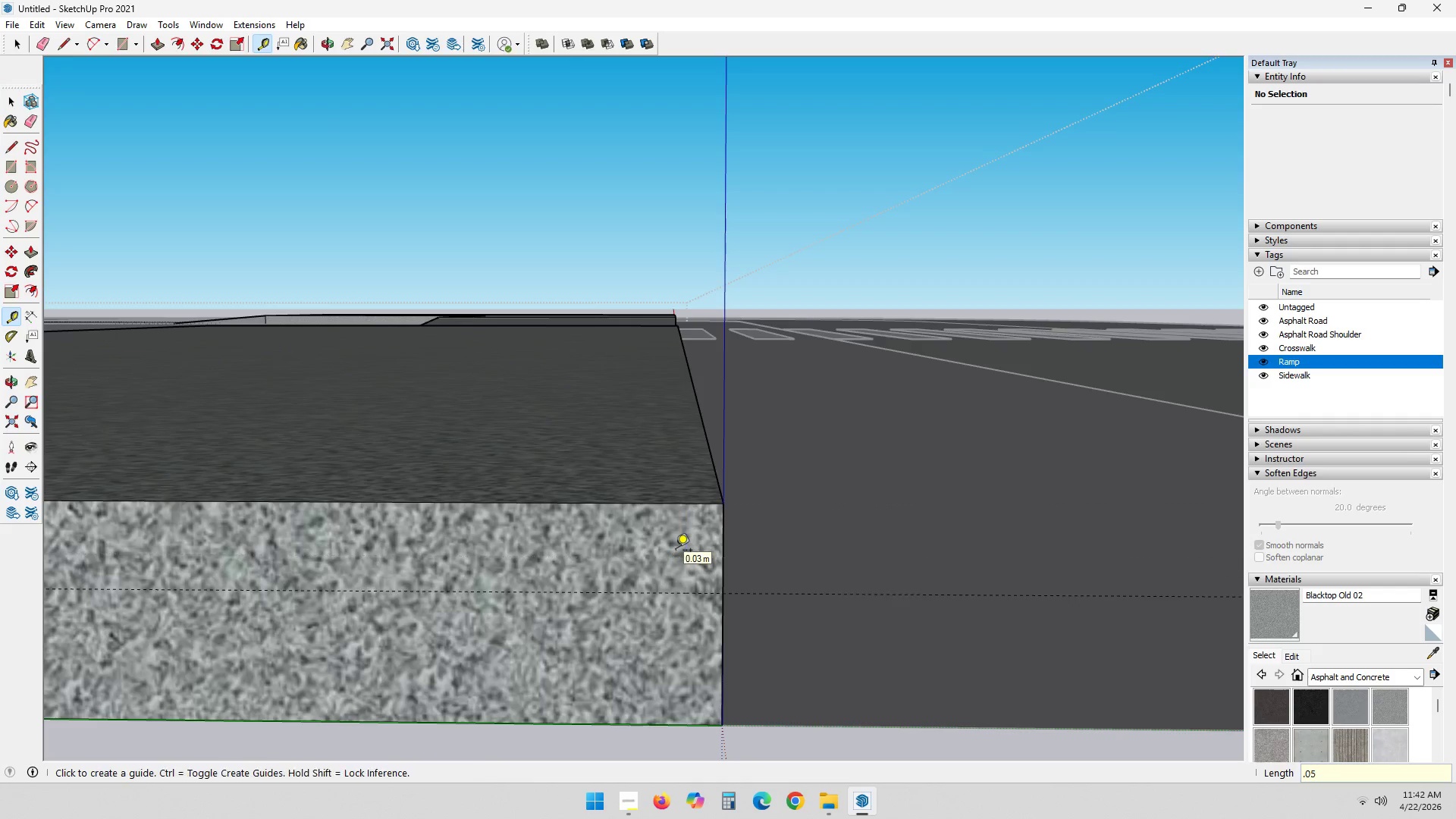 
key(NumpadEnter)
 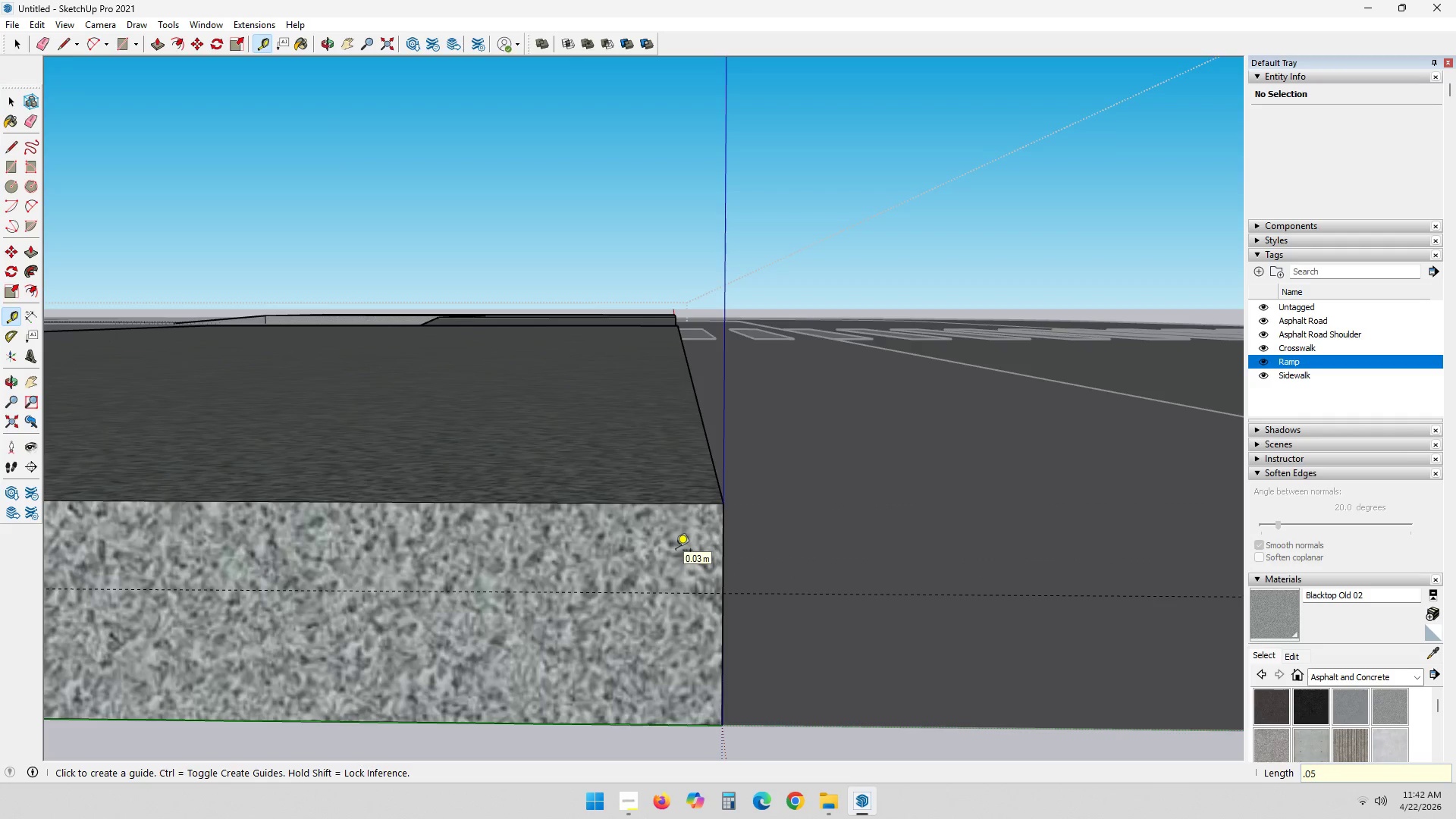 
key(Control+ControlLeft)
 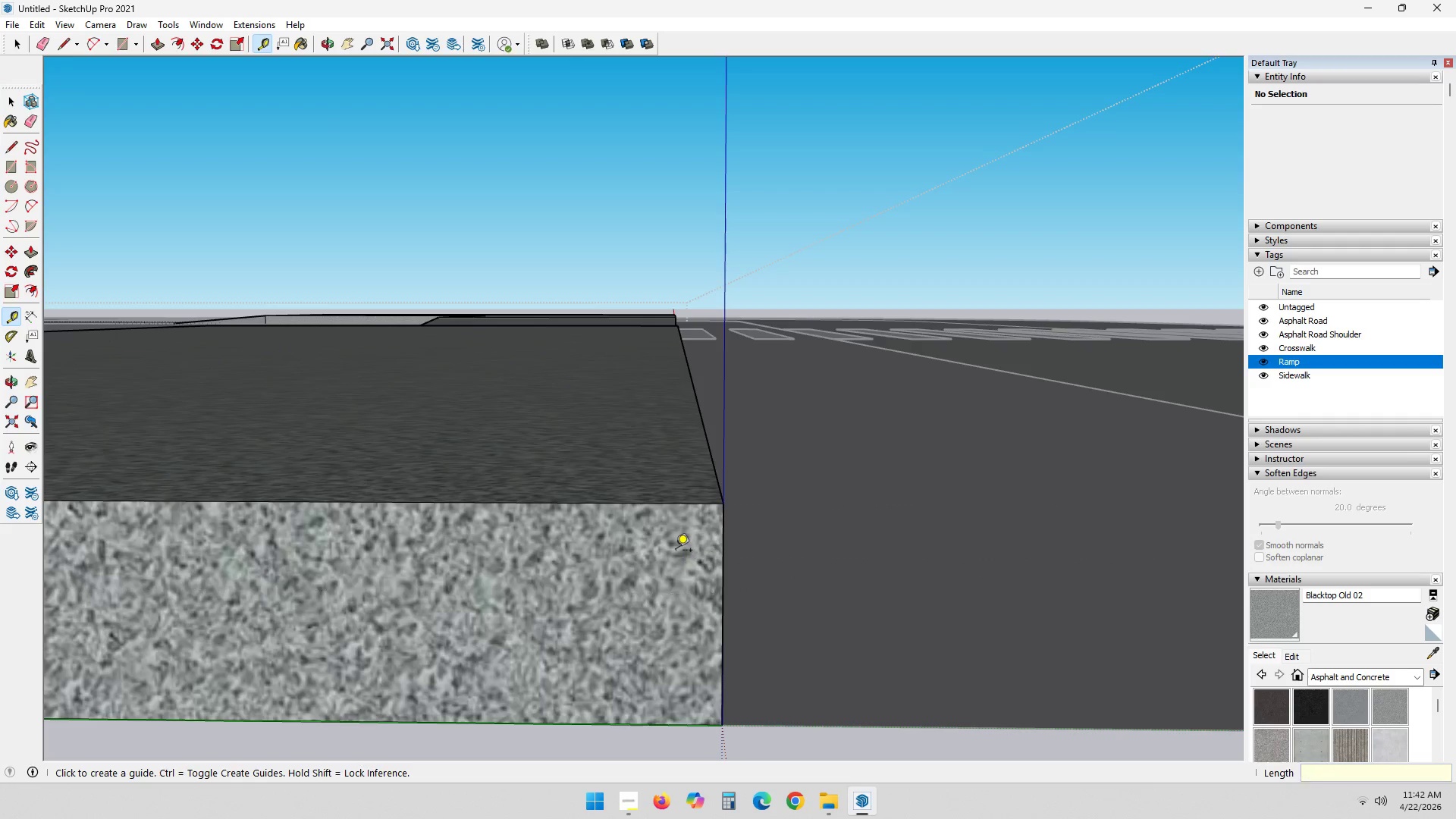 
key(Control+Z)
 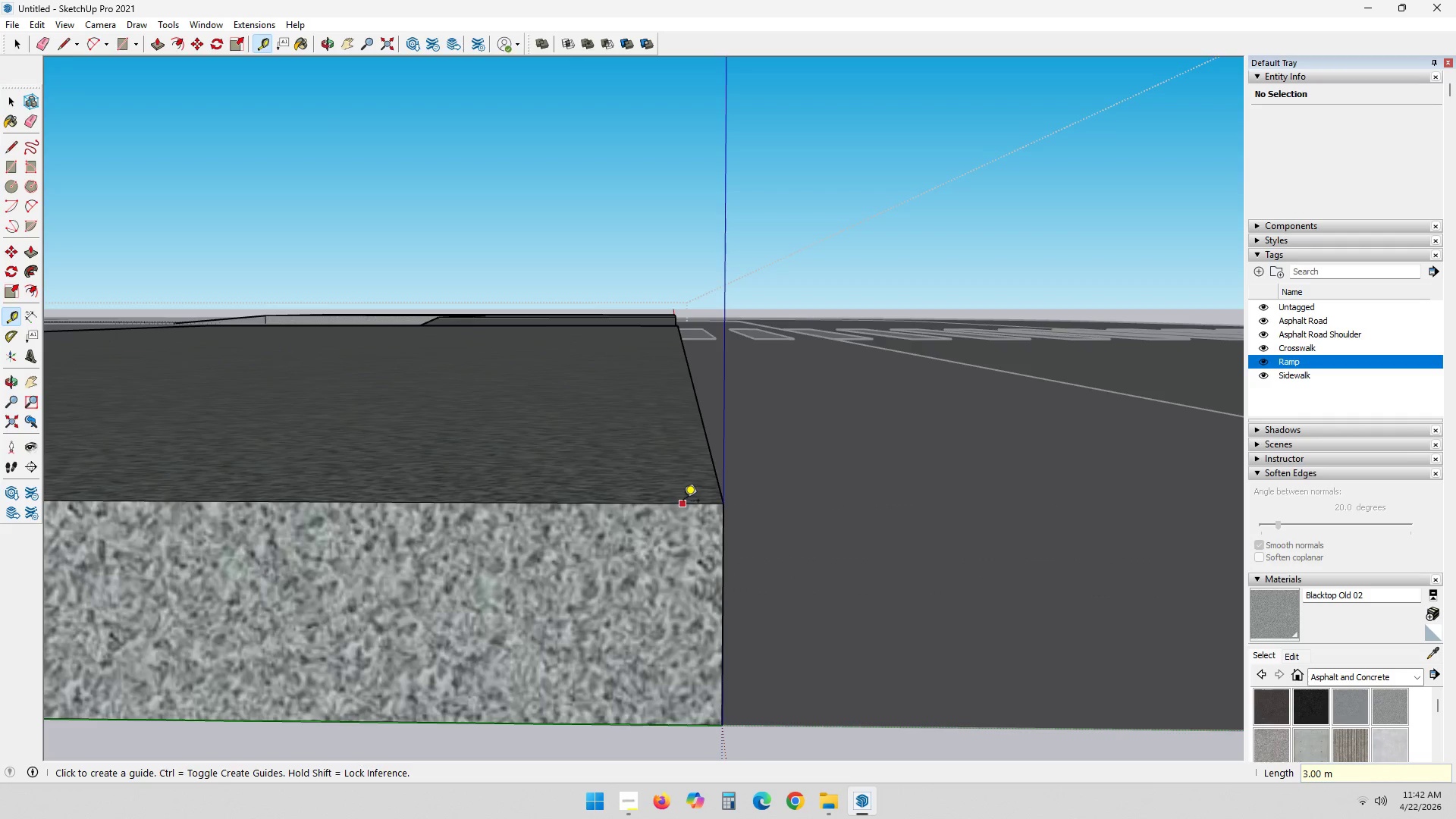 
left_click([683, 502])
 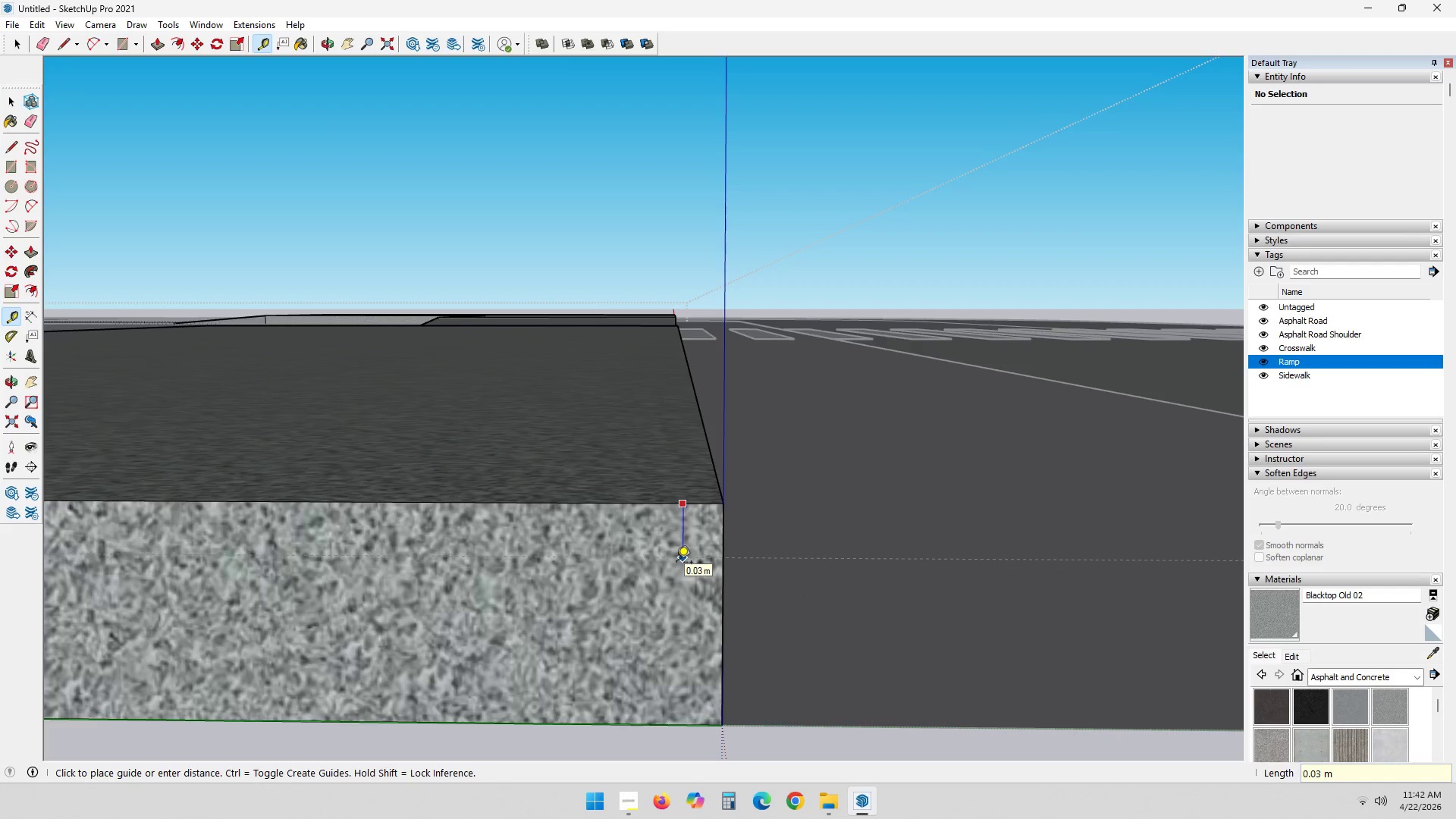 
key(NumpadDecimal)
 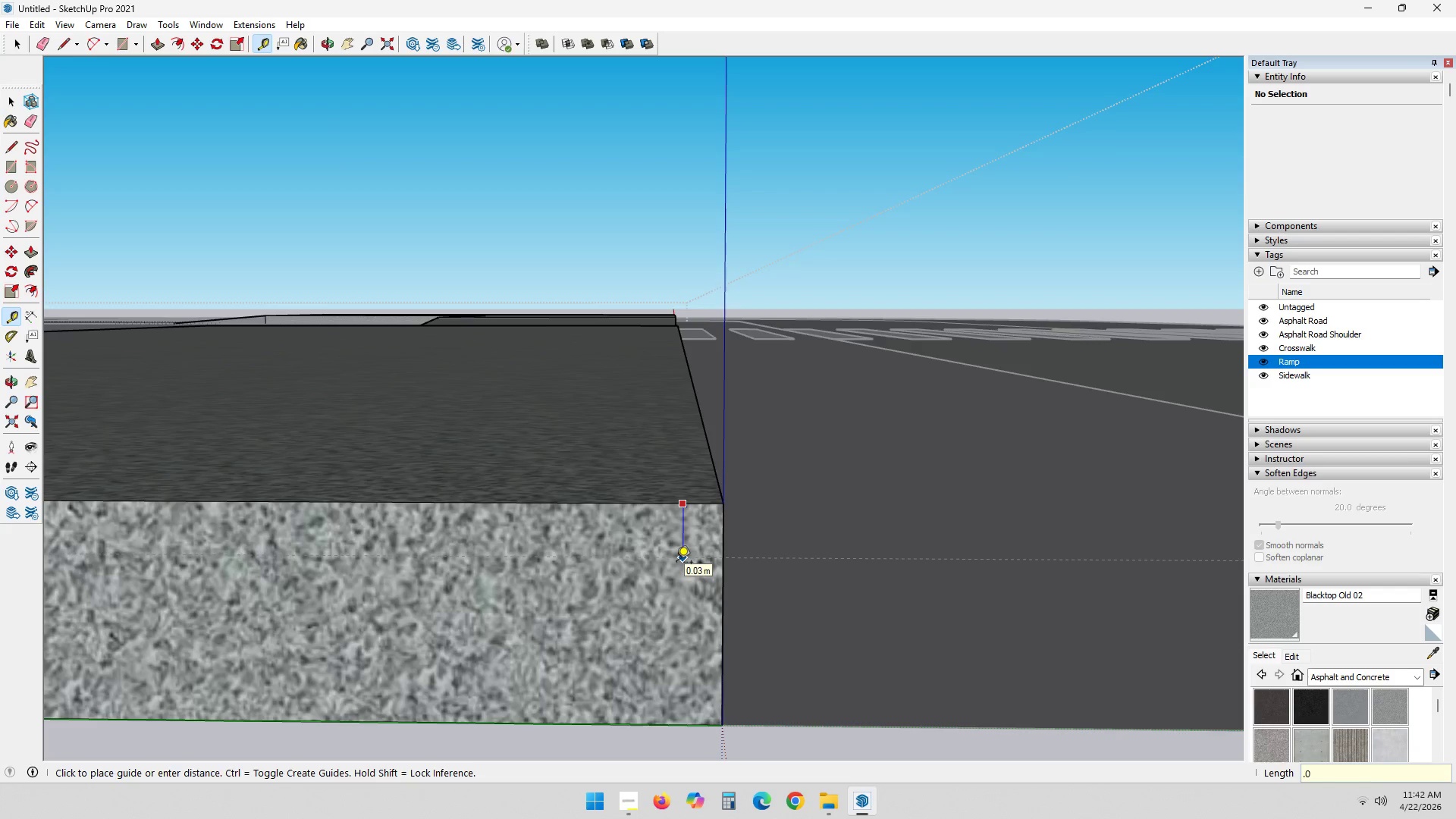 
key(Numpad0)
 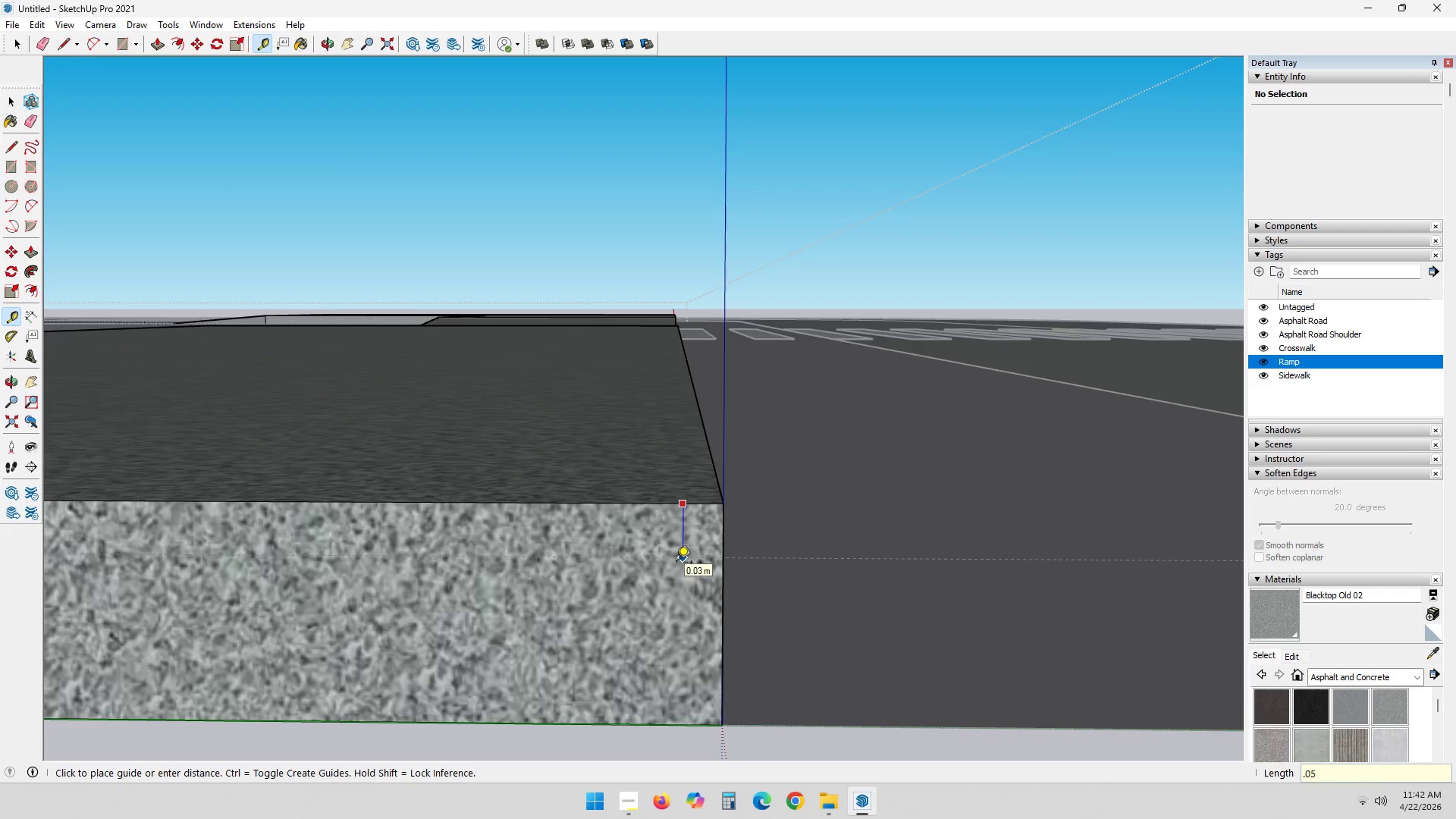 
key(Numpad5)
 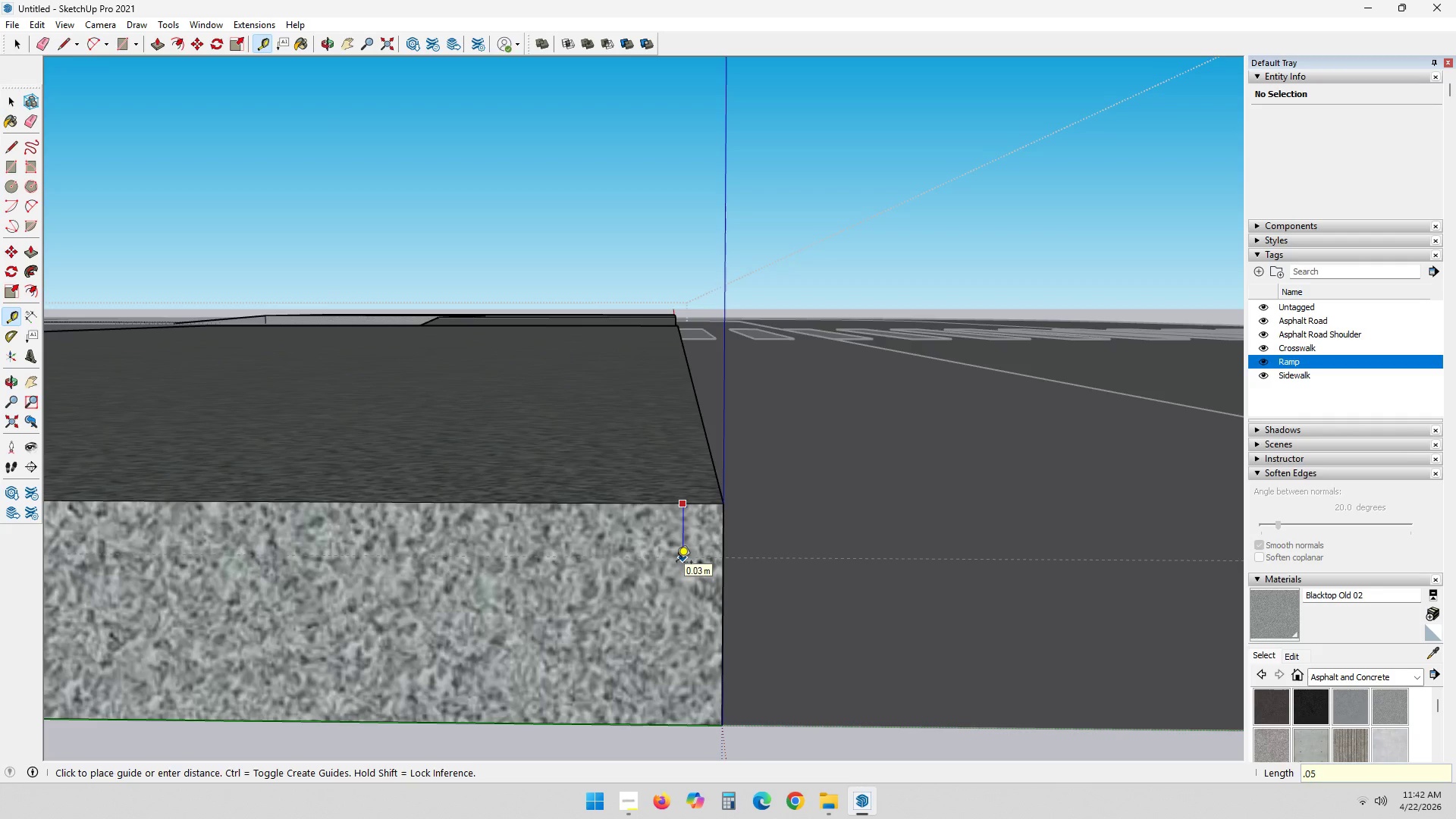 
key(Backspace)
 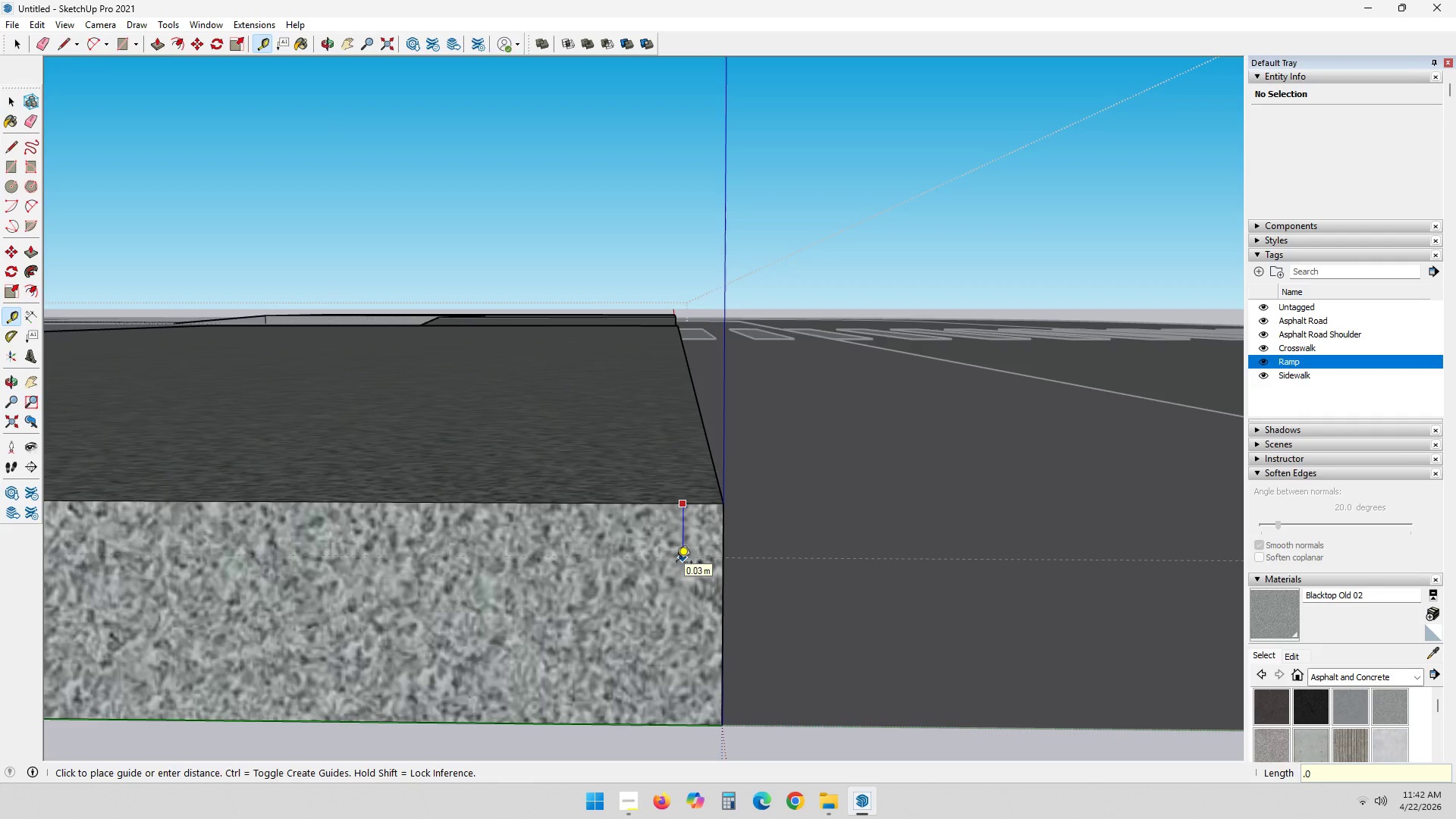 
key(Numpad3)
 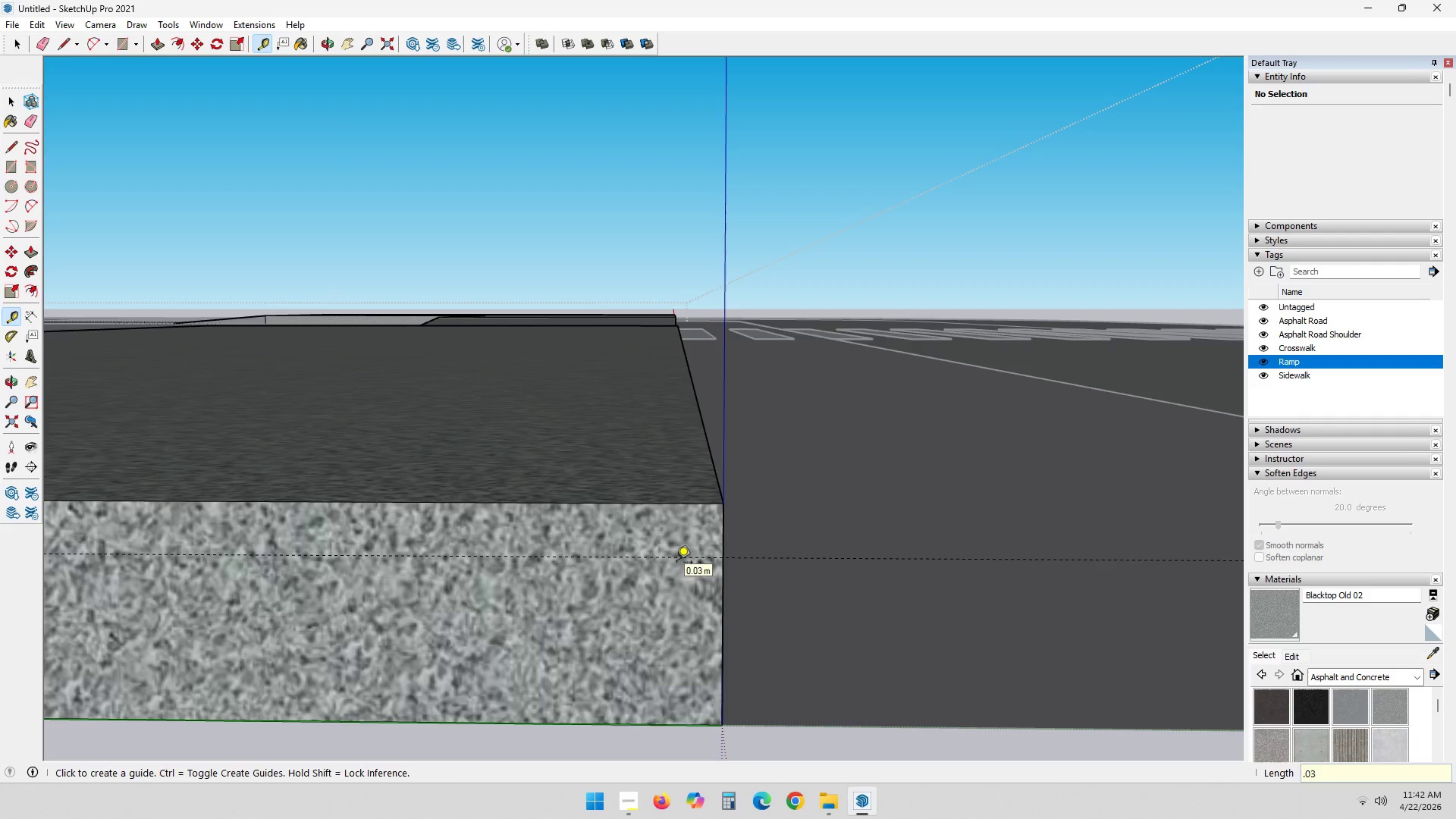 
key(NumpadEnter)
 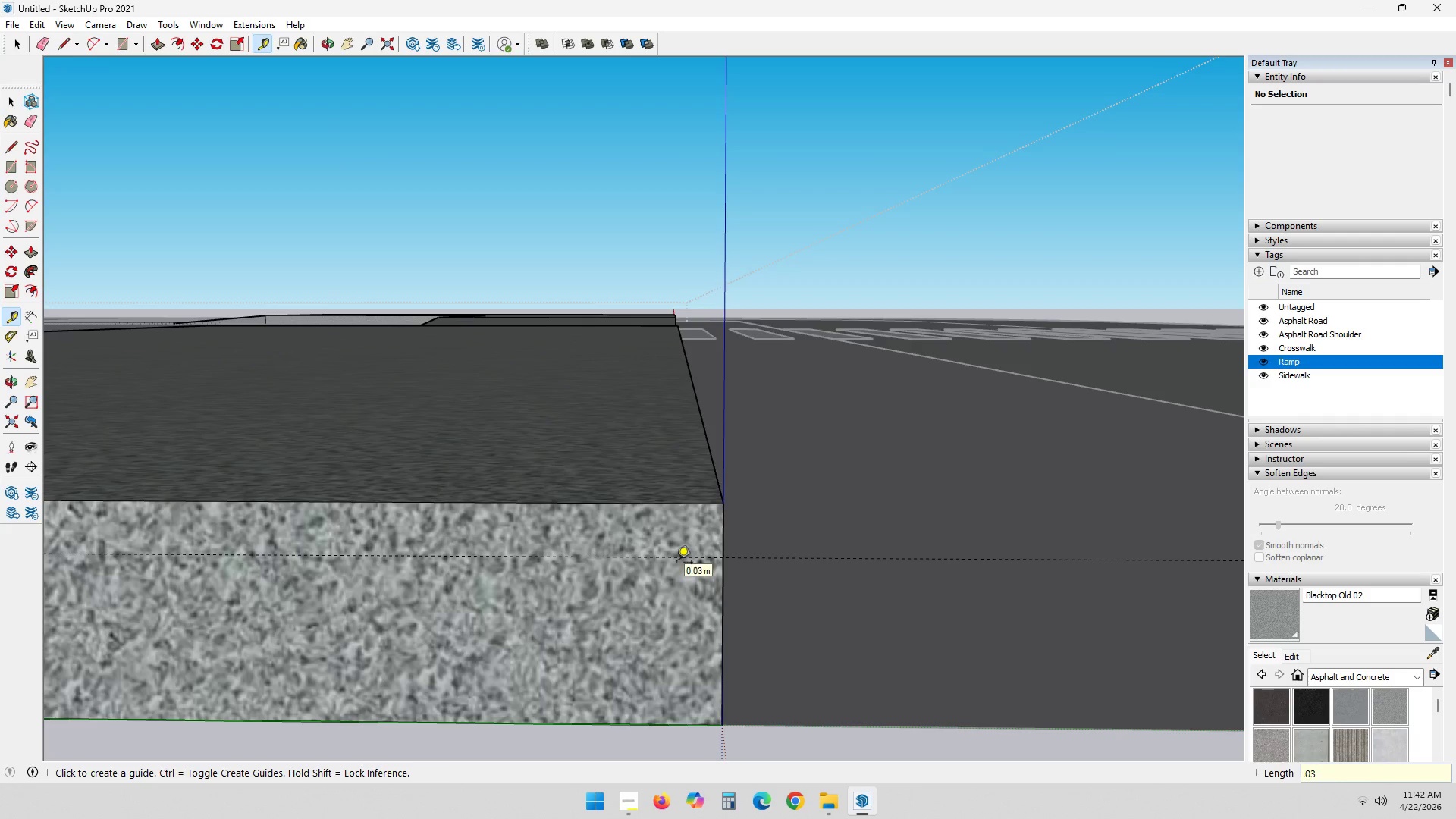 
scroll: coordinate [693, 568], scroll_direction: up, amount: 1.0
 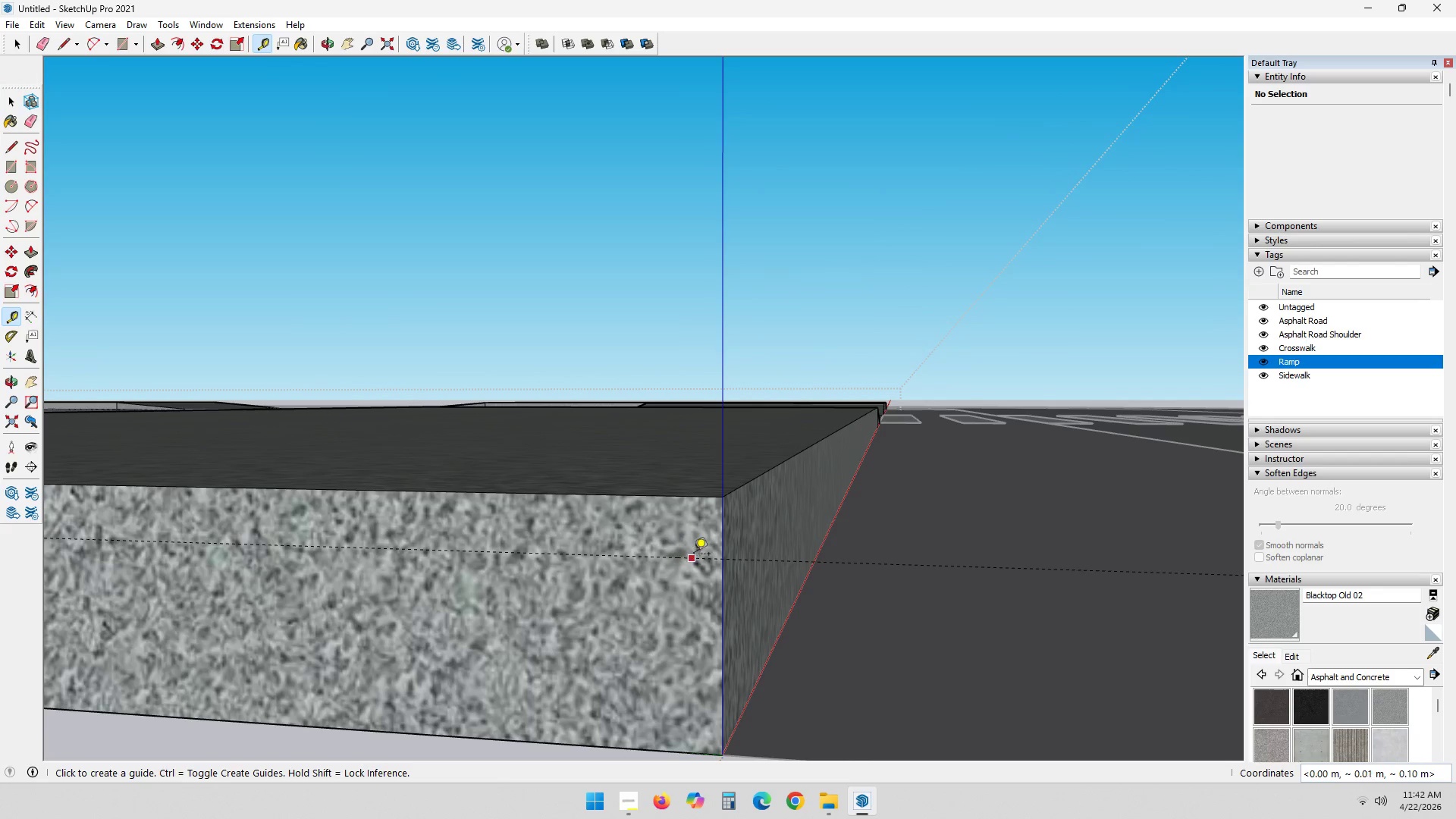 
key(A)
 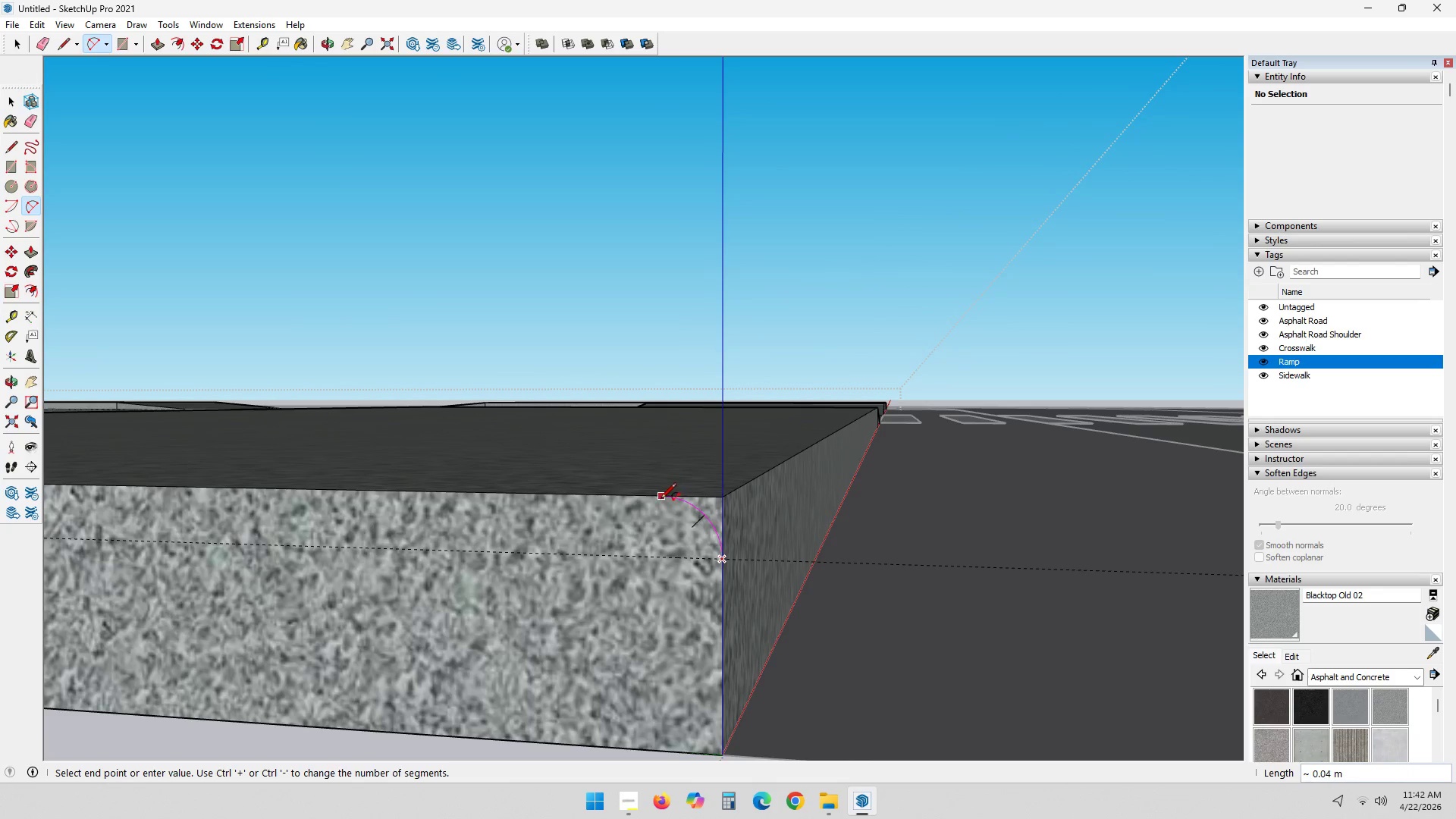 
double_click([657, 499])
 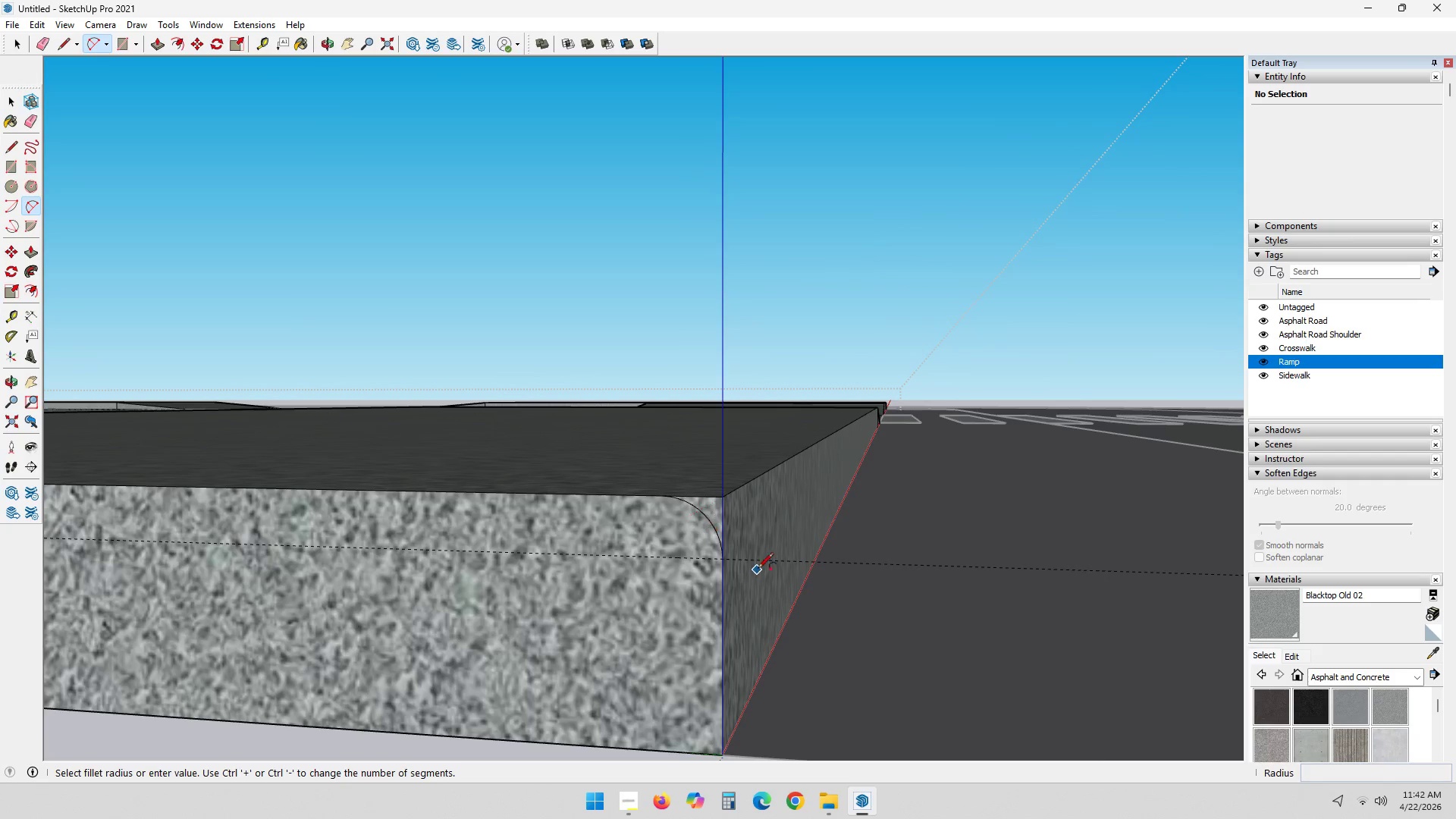 
scroll: coordinate [758, 570], scroll_direction: down, amount: 3.0
 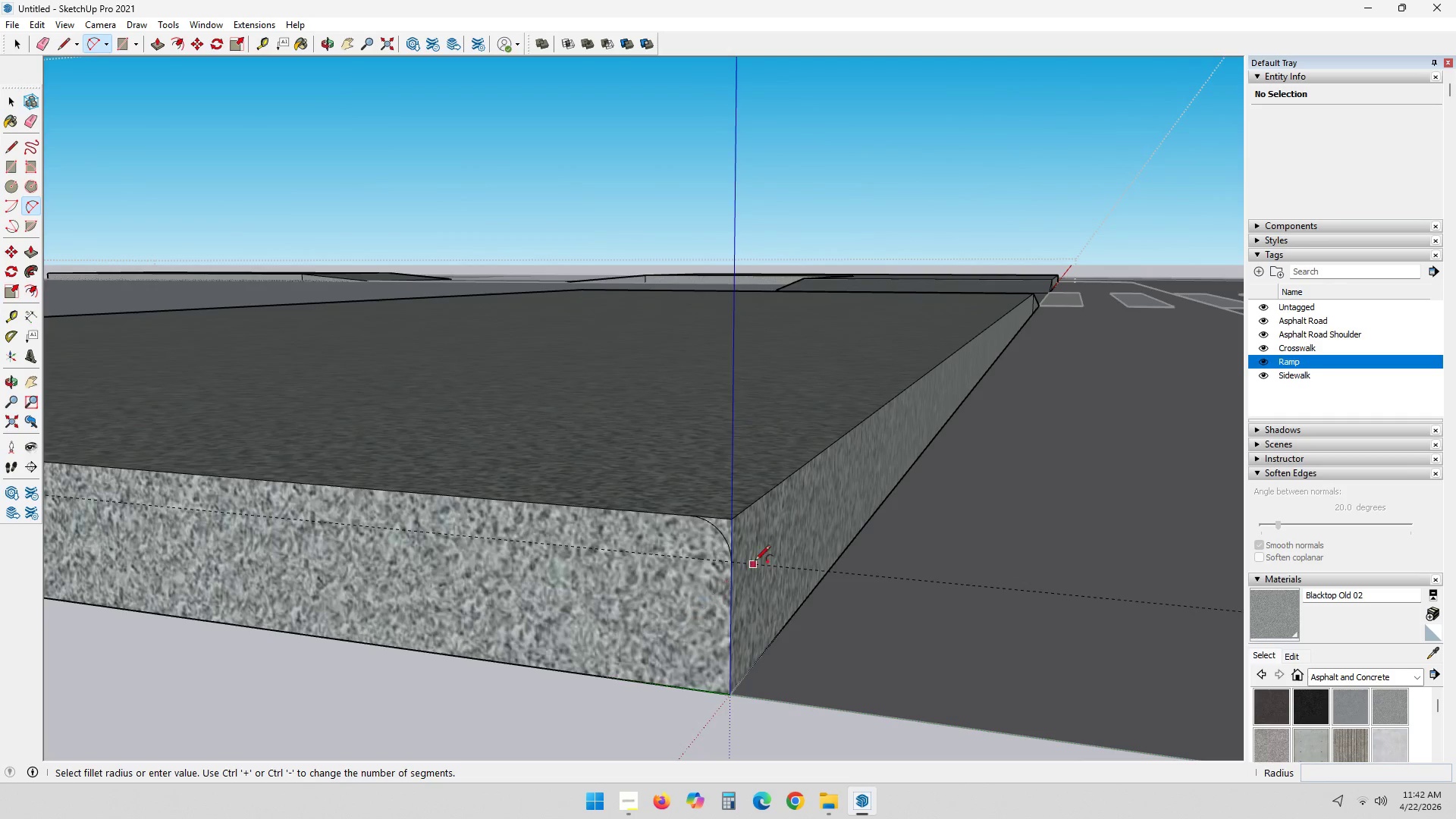 
key(Space)
 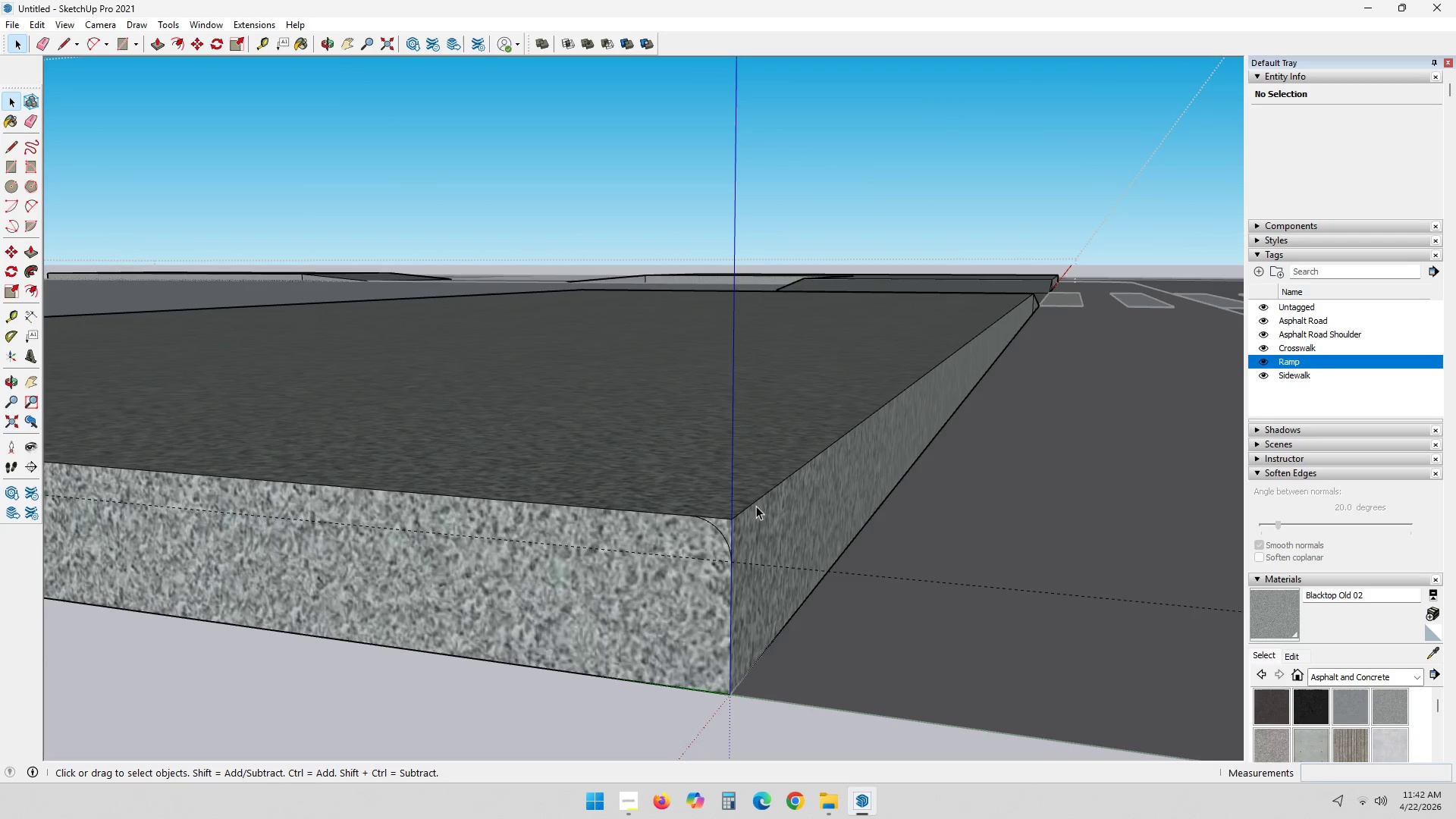 
left_click([757, 501])
 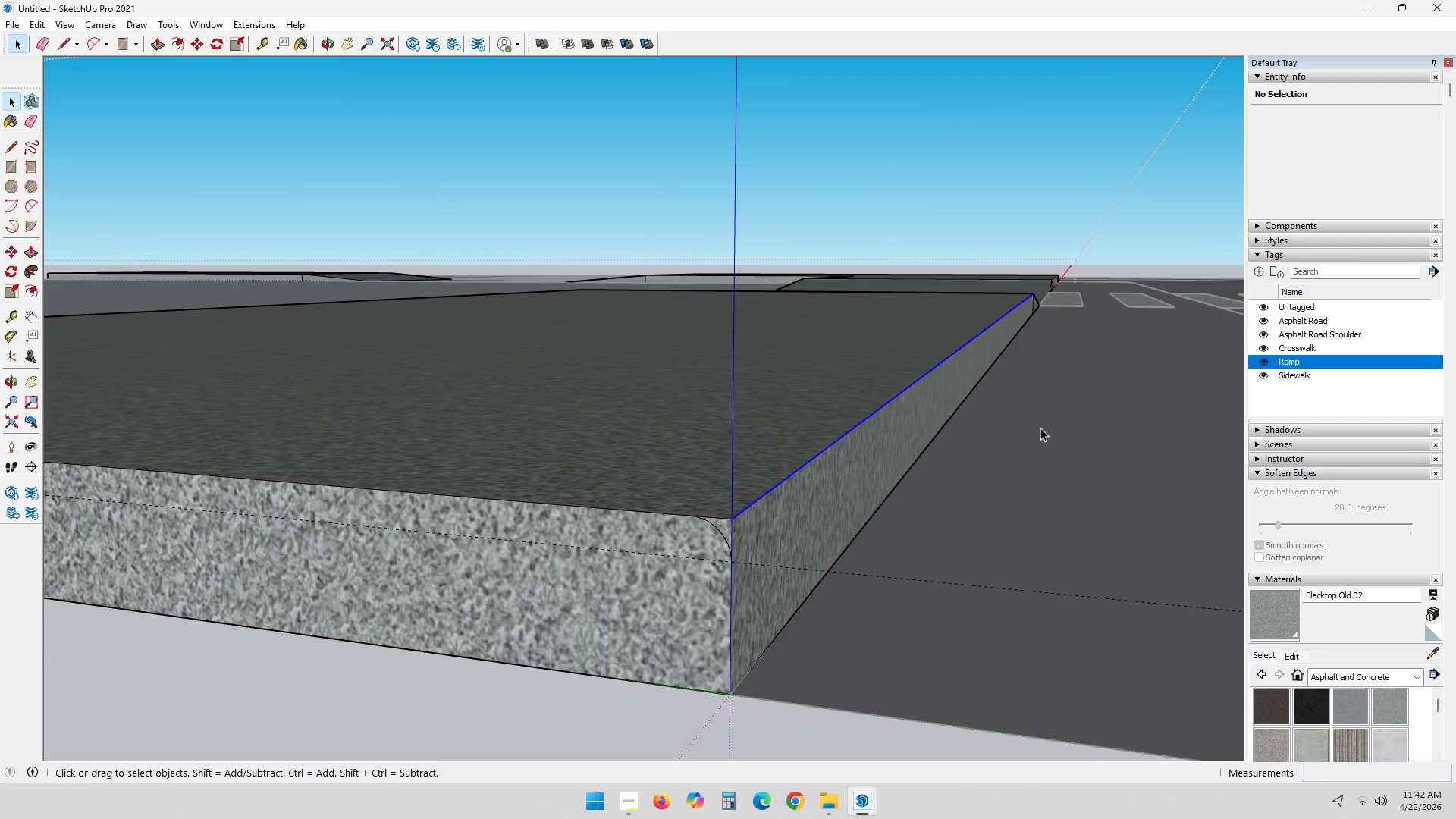 
hold_key(key=ShiftLeft, duration=0.39)
 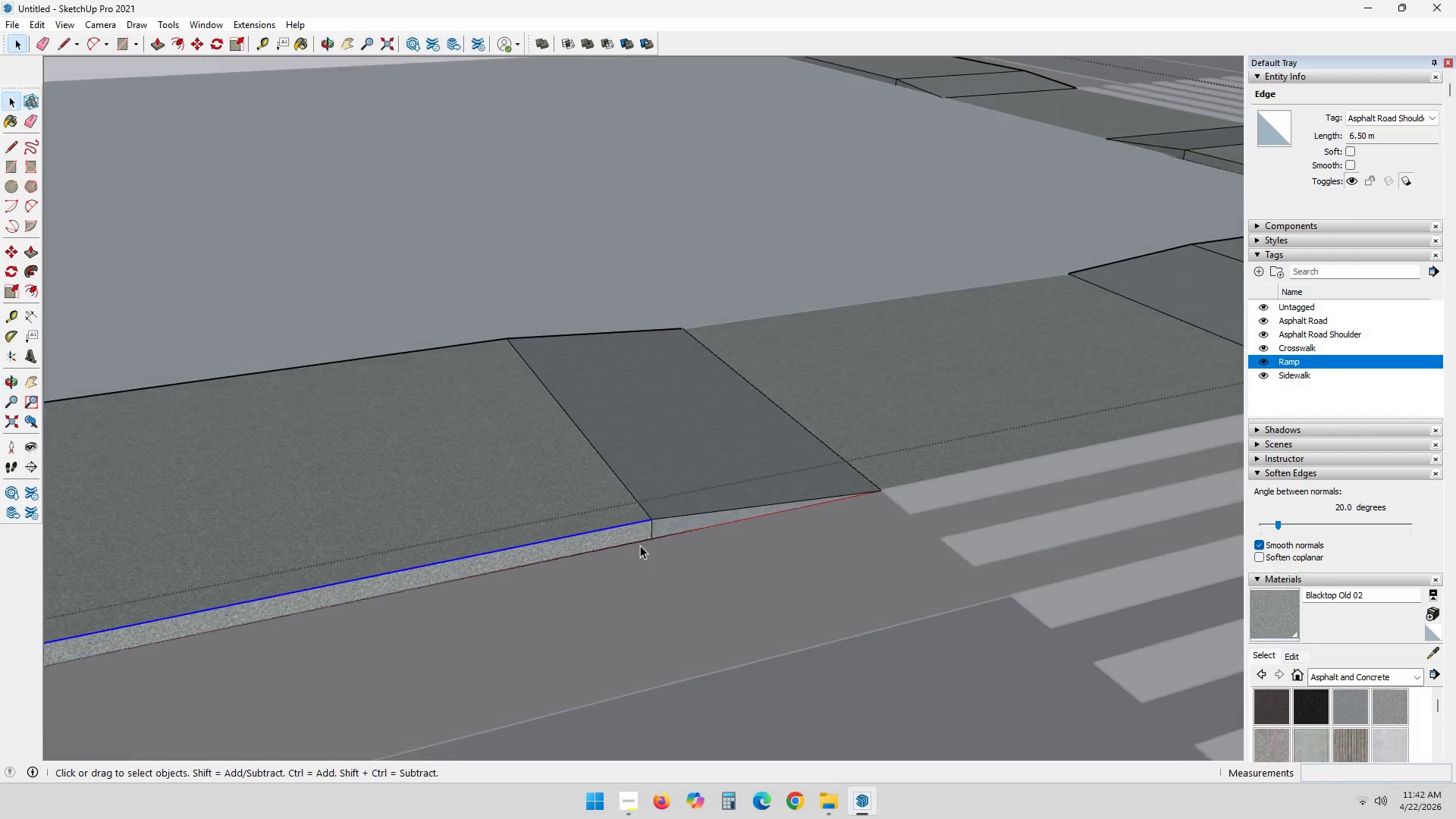 
hold_key(key=ControlLeft, duration=0.38)
left_click([693, 497])
 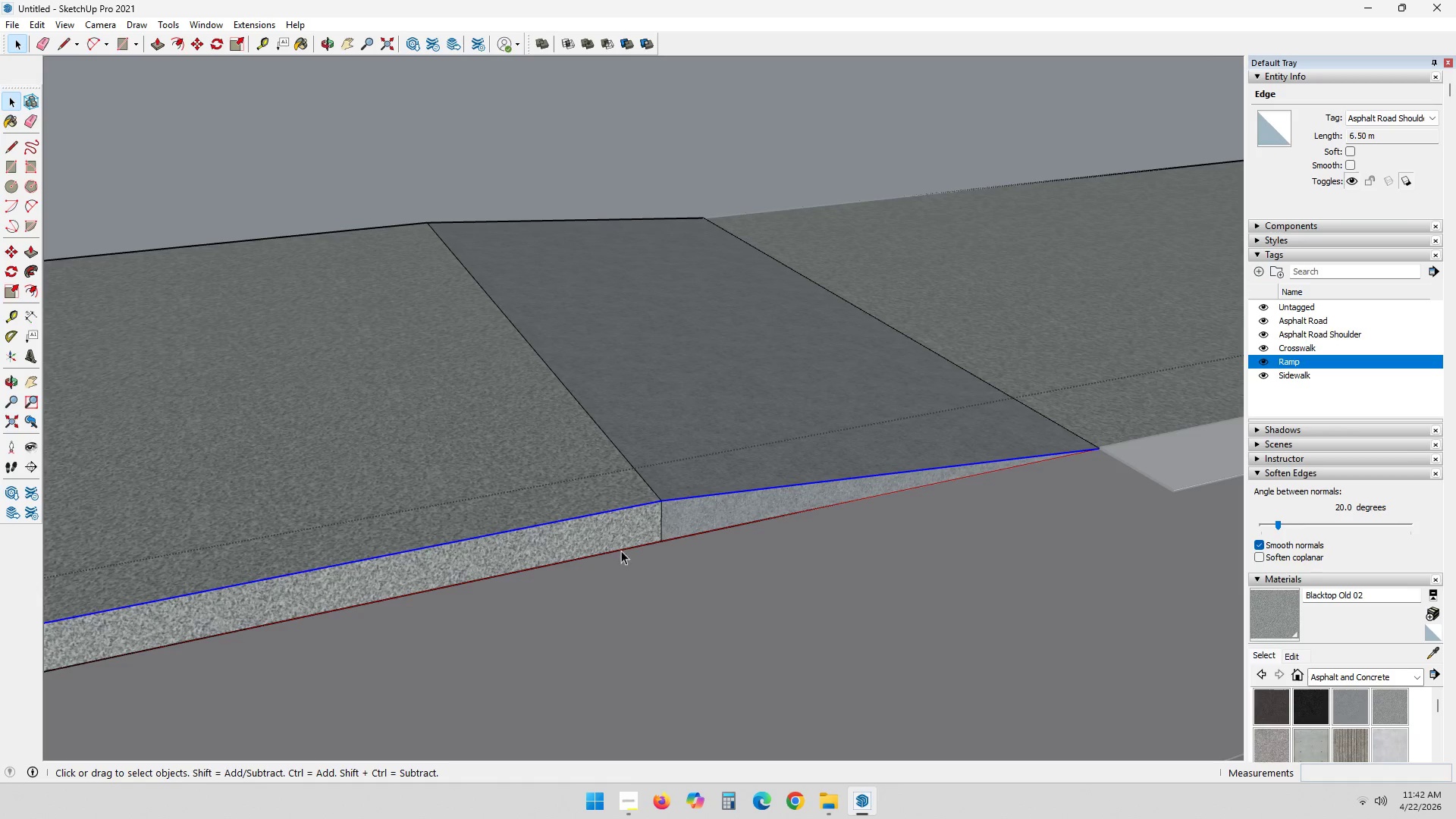 
scroll: coordinate [671, 519], scroll_direction: up, amount: 7.0
 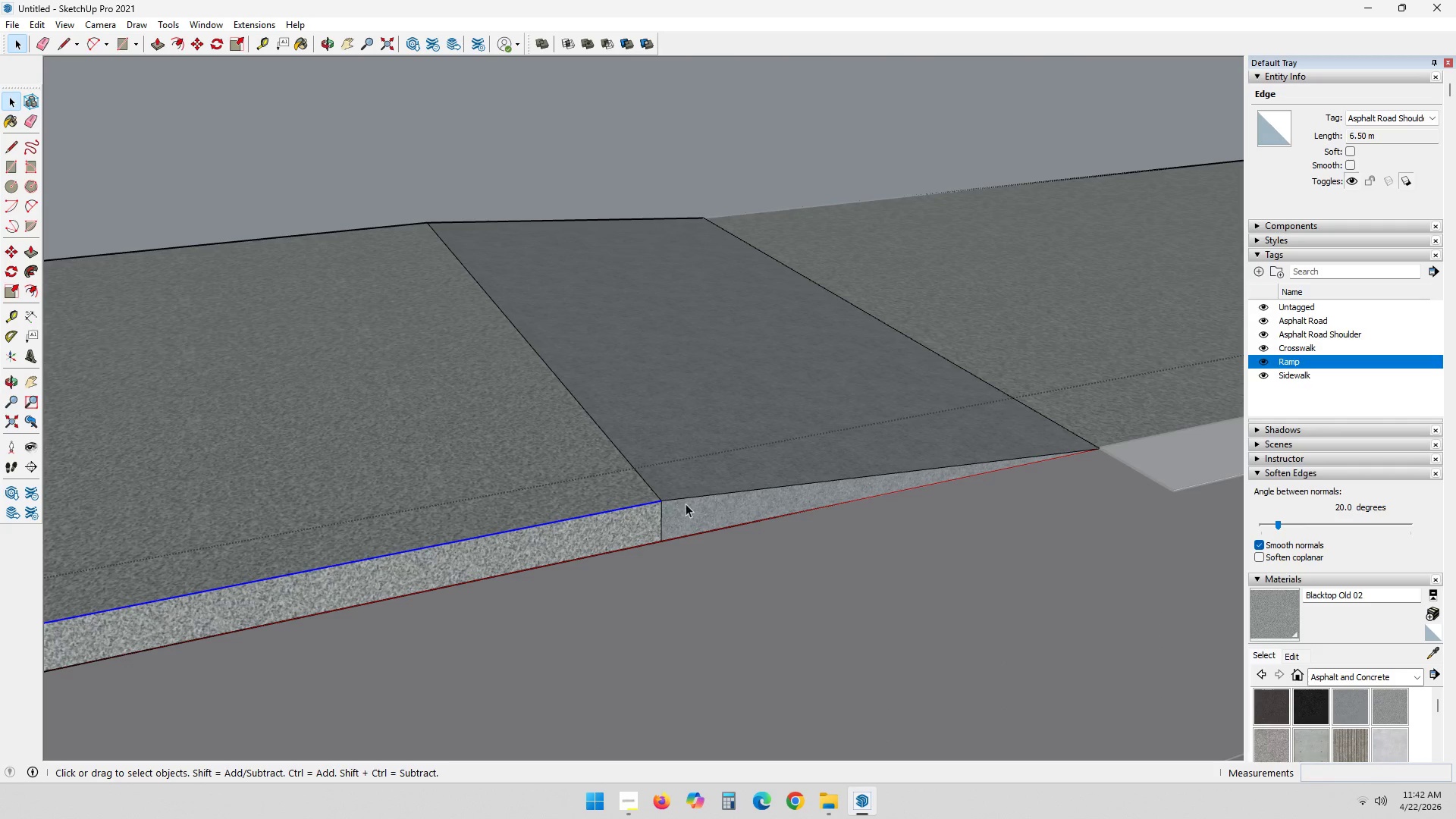 
hold_key(key=ShiftLeft, duration=0.31)
 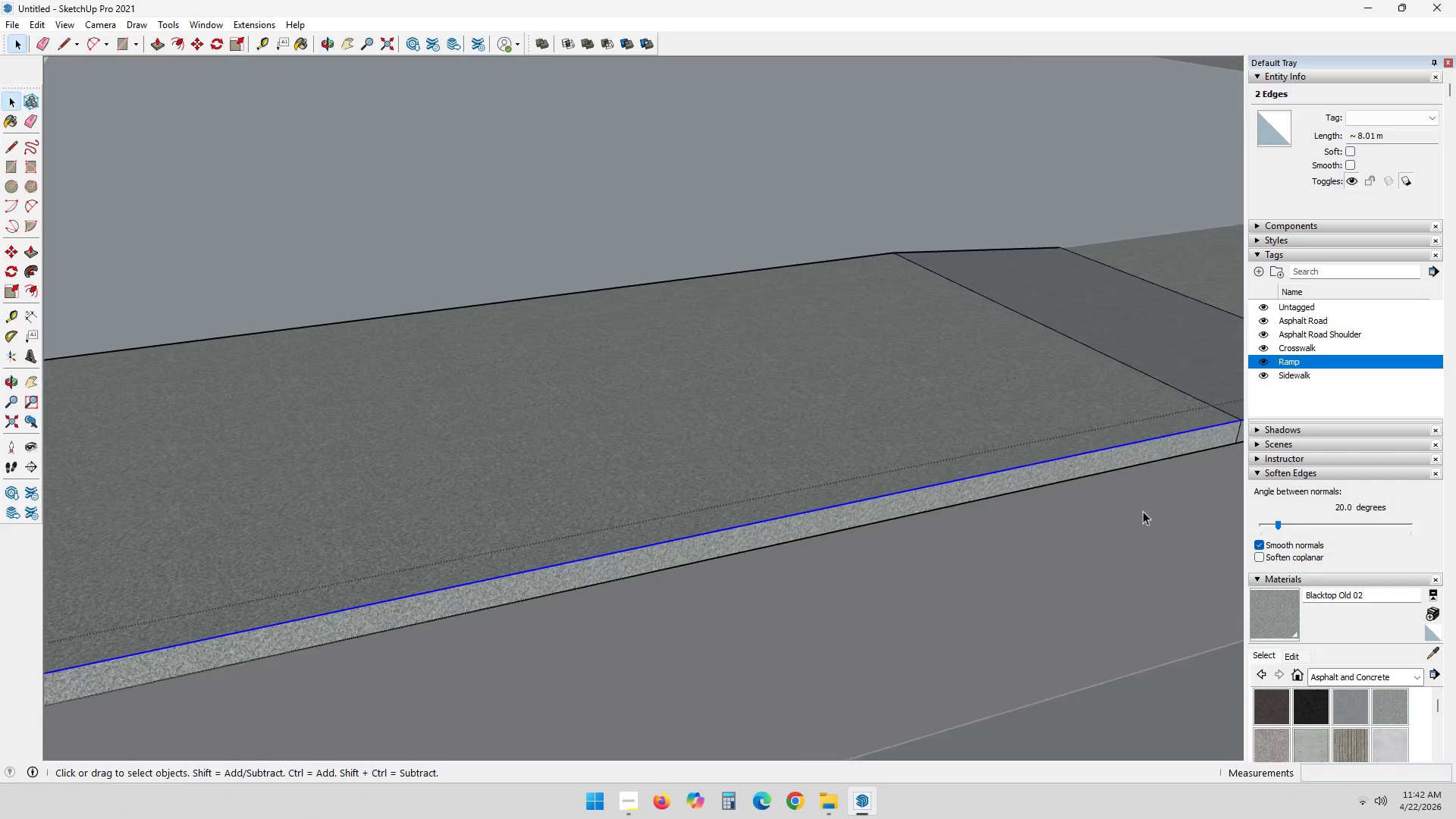 
scroll: coordinate [748, 555], scroll_direction: down, amount: 14.0
 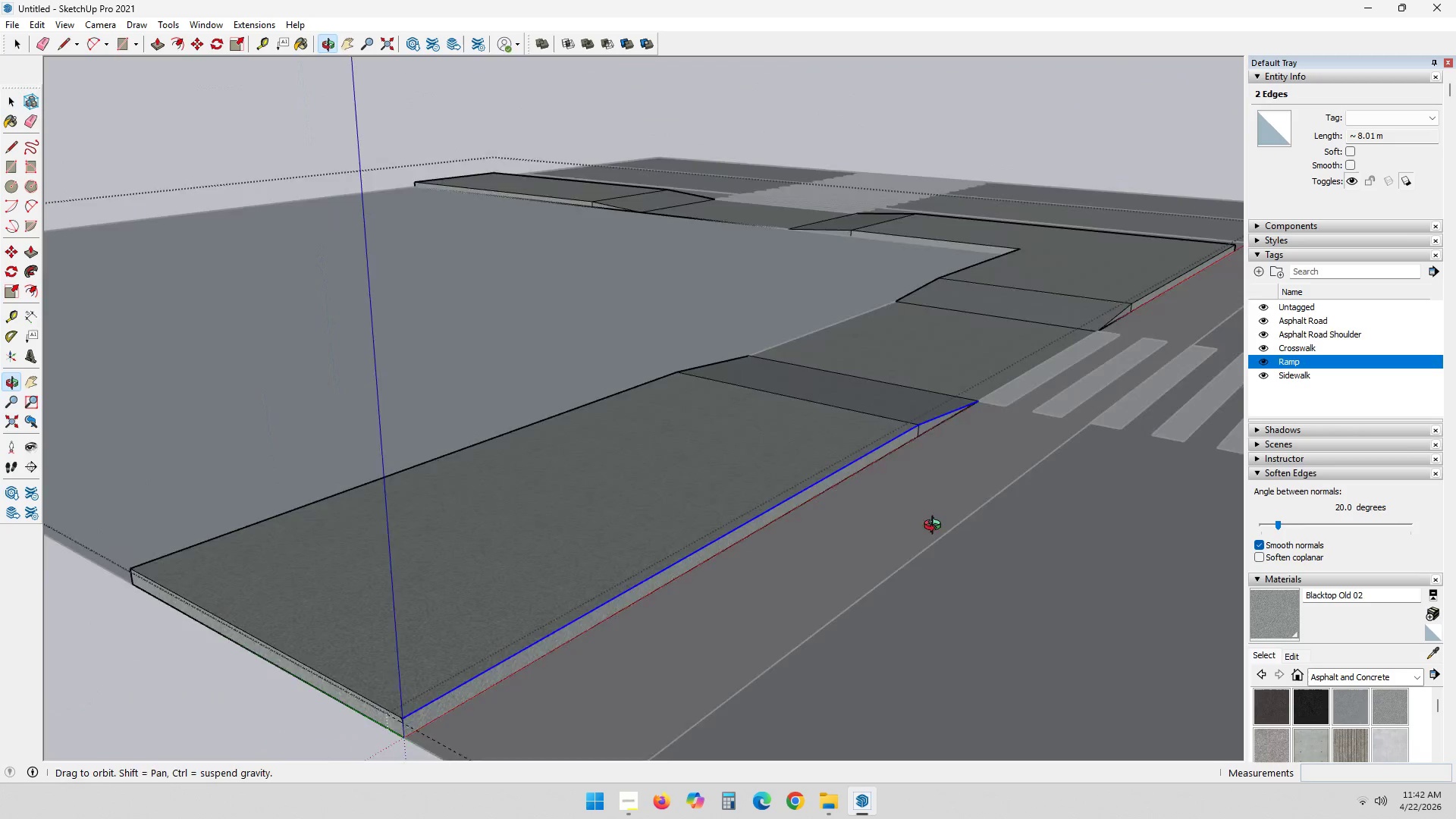 
key(Shift+ShiftLeft)
 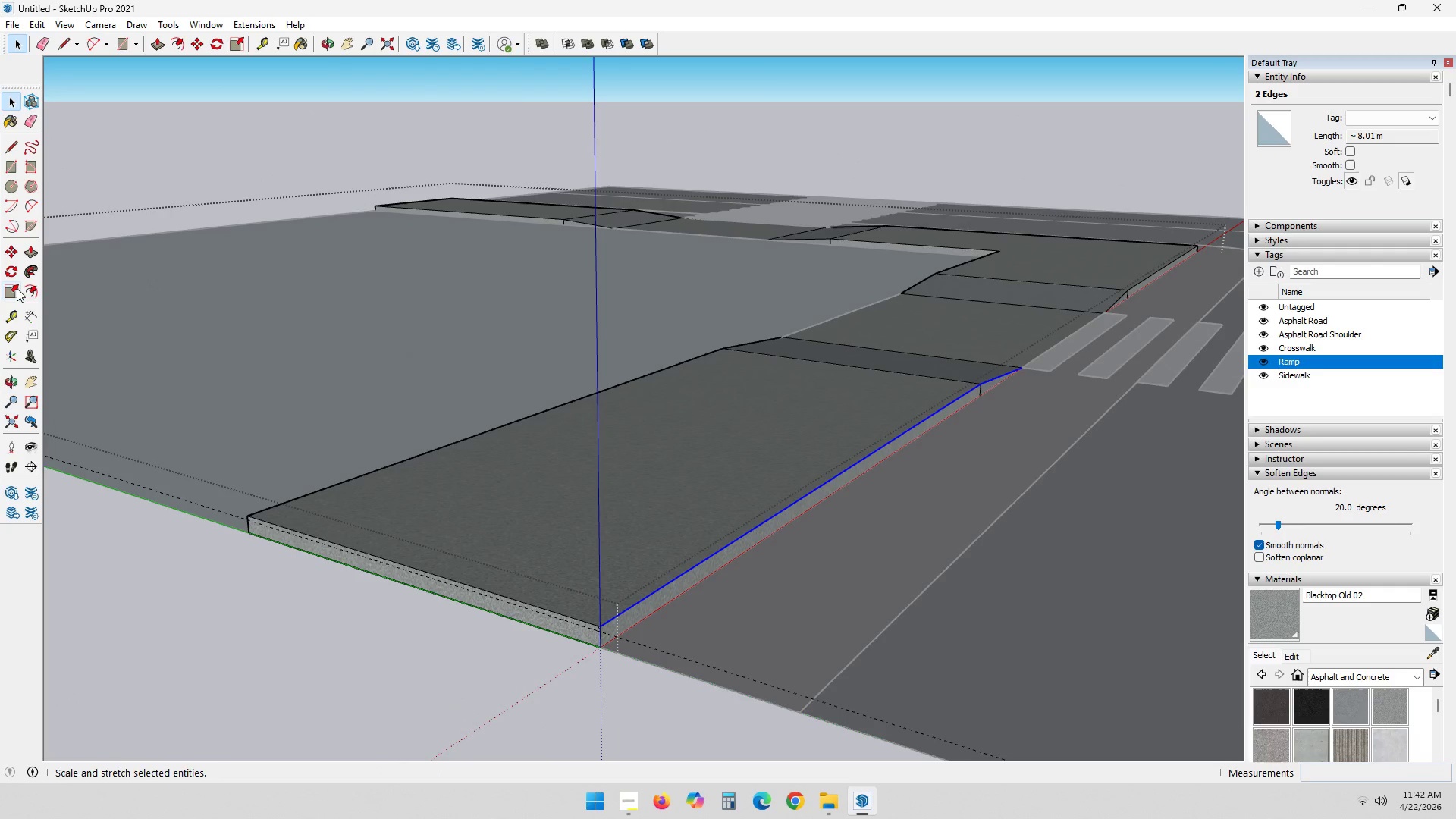 
left_click([37, 290])
 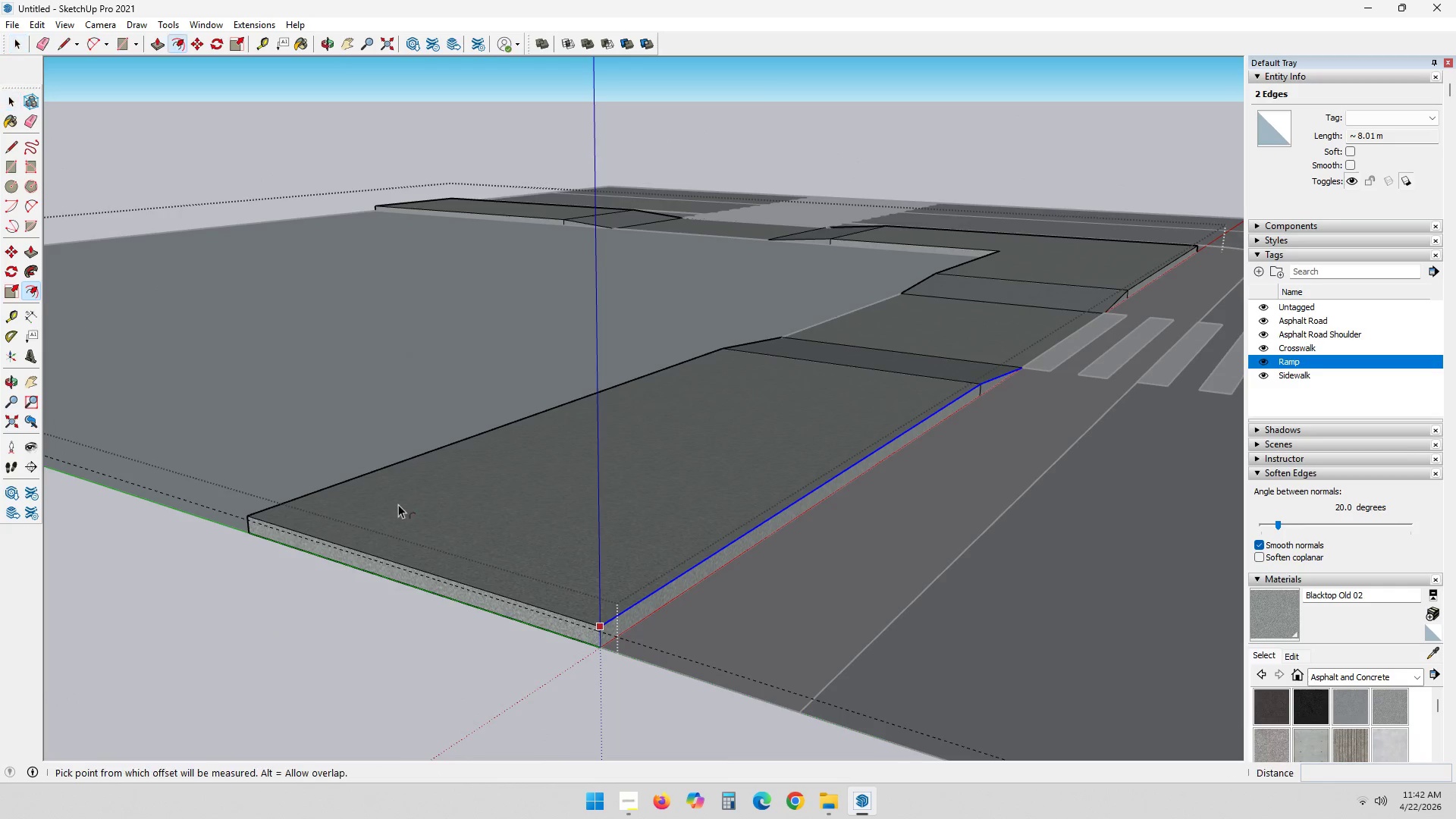 
scroll: coordinate [666, 597], scroll_direction: up, amount: 33.0
 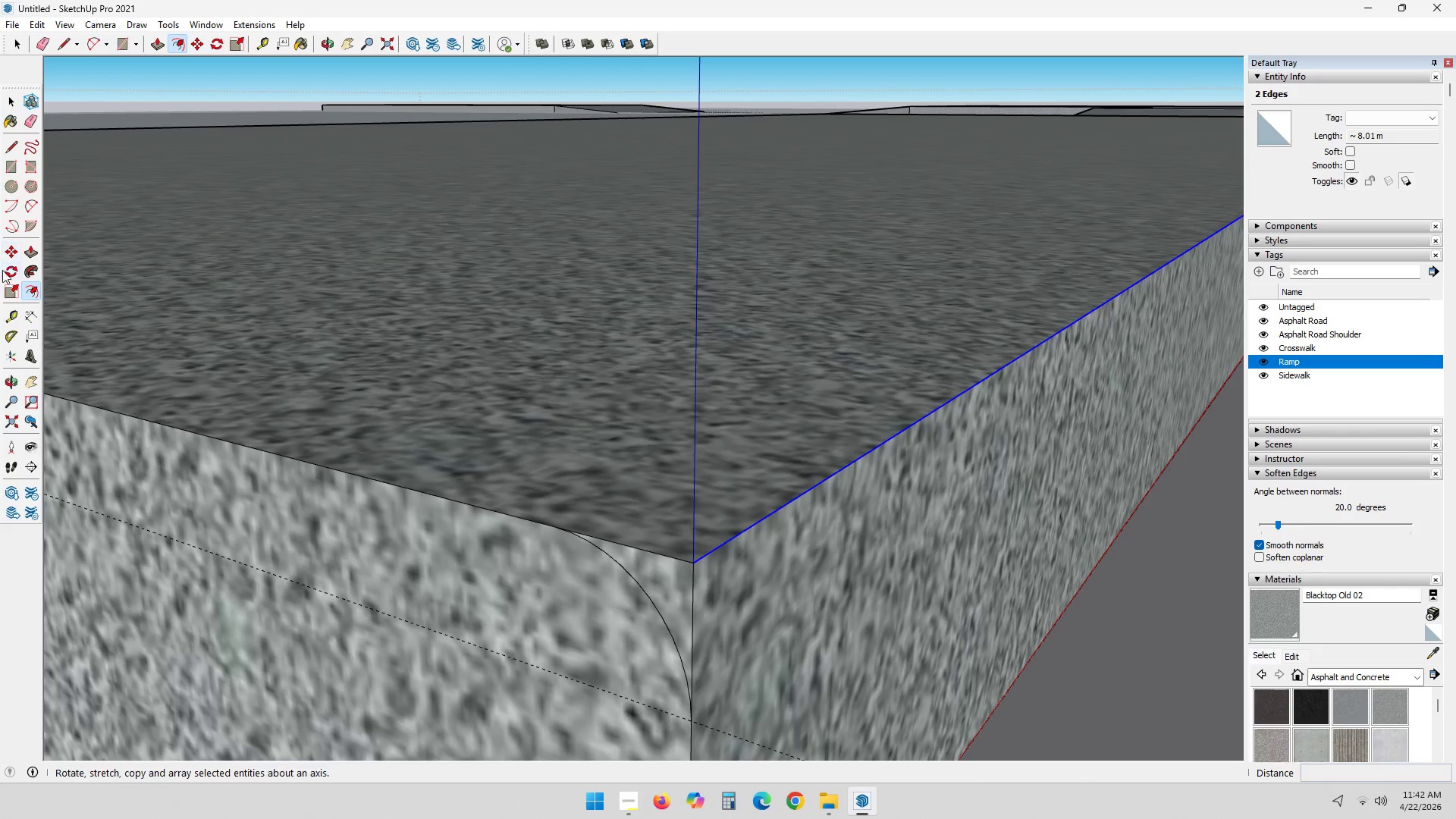 
left_click([24, 266])
 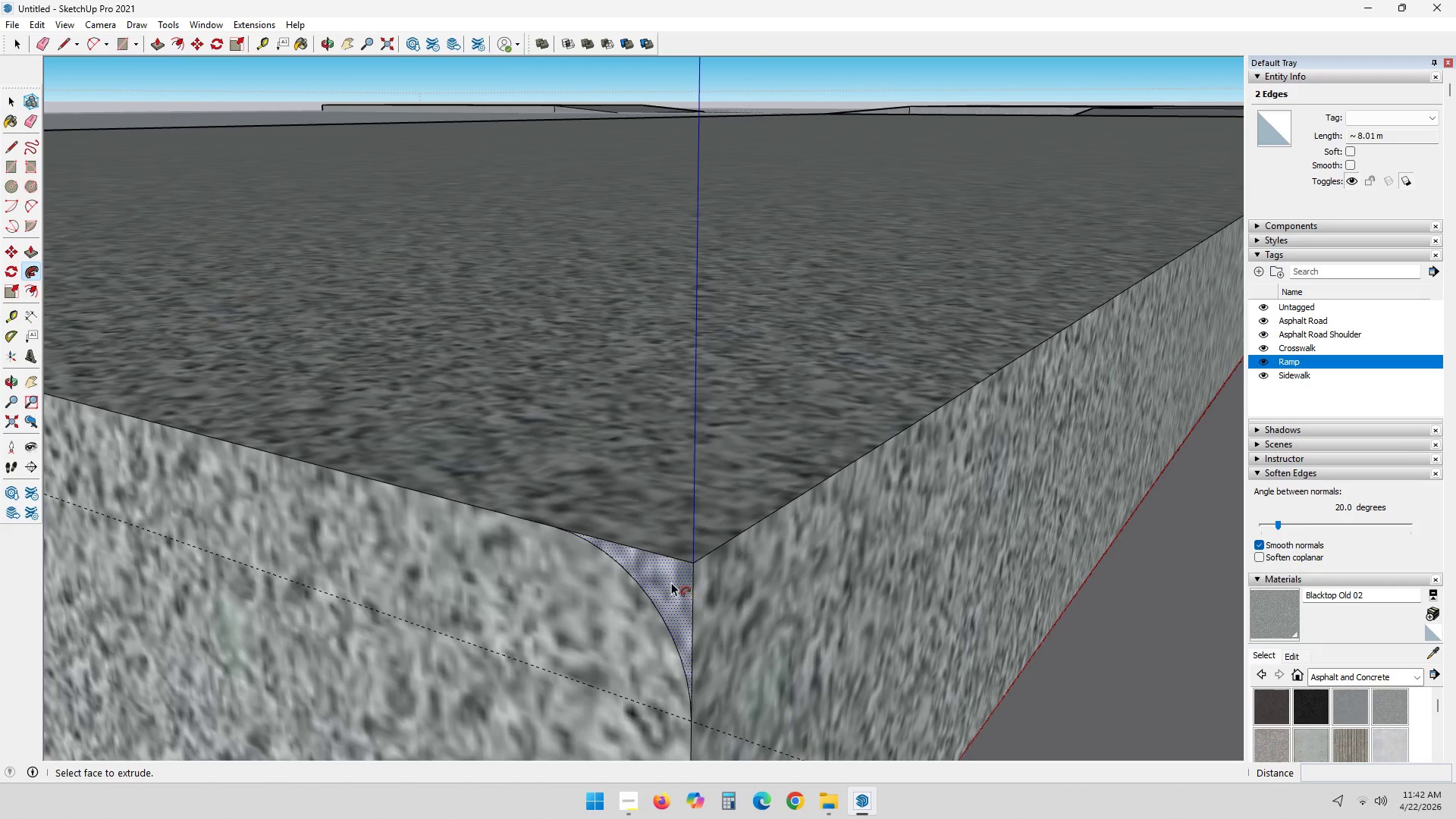 
left_click([671, 582])
 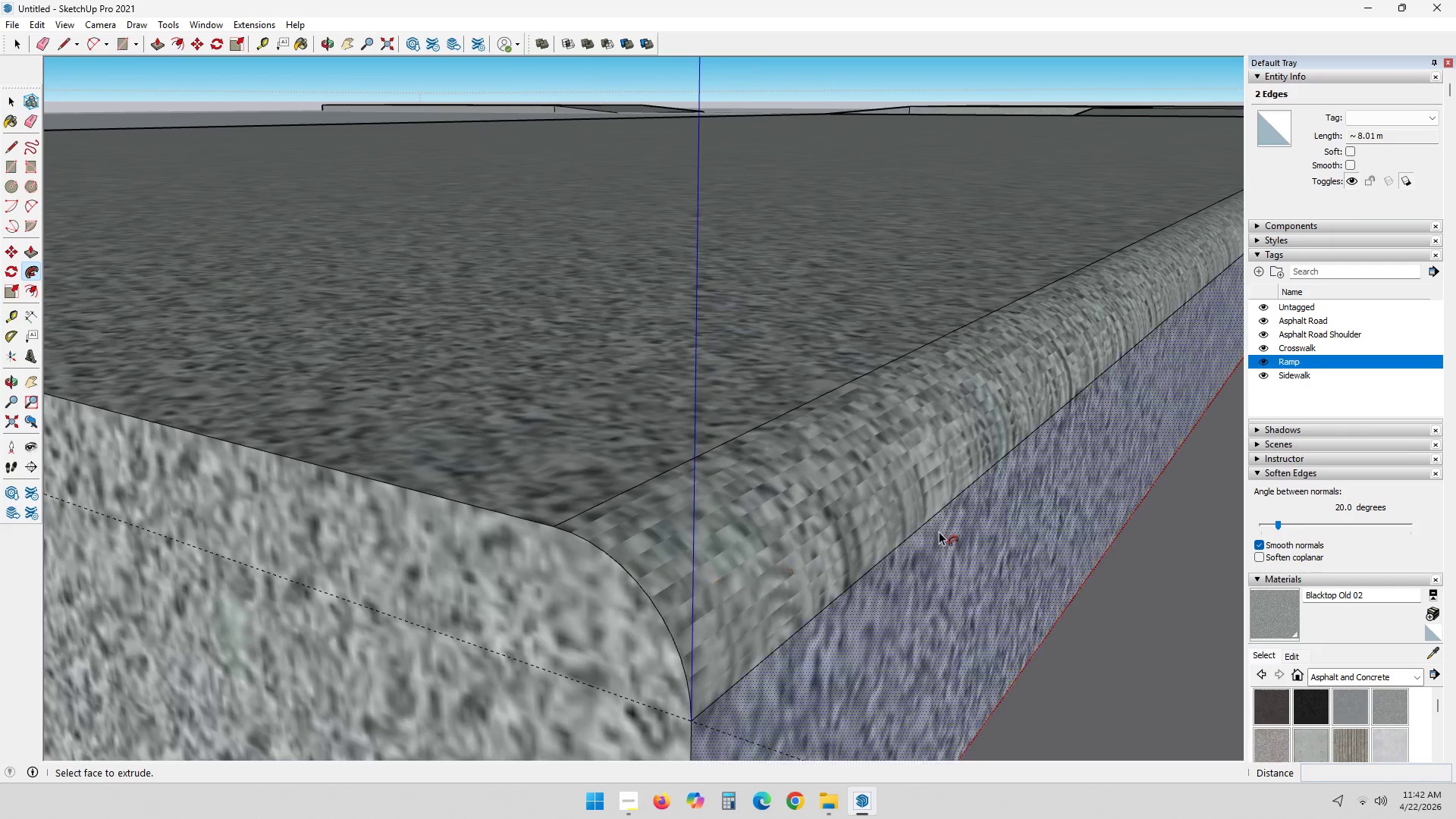 
hold_key(key=ShiftLeft, duration=0.34)
 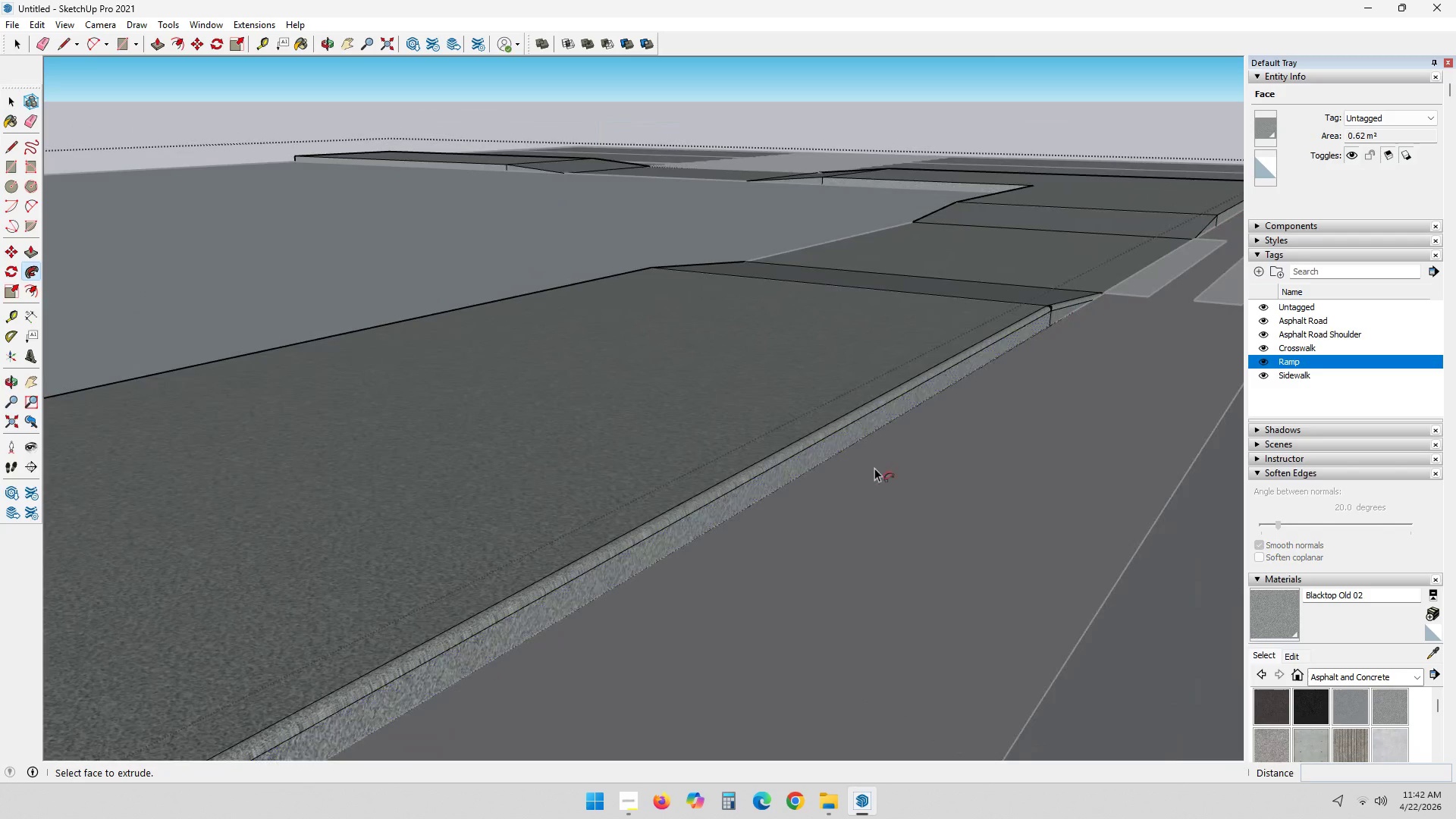 
scroll: coordinate [918, 426], scroll_direction: down, amount: 22.0
 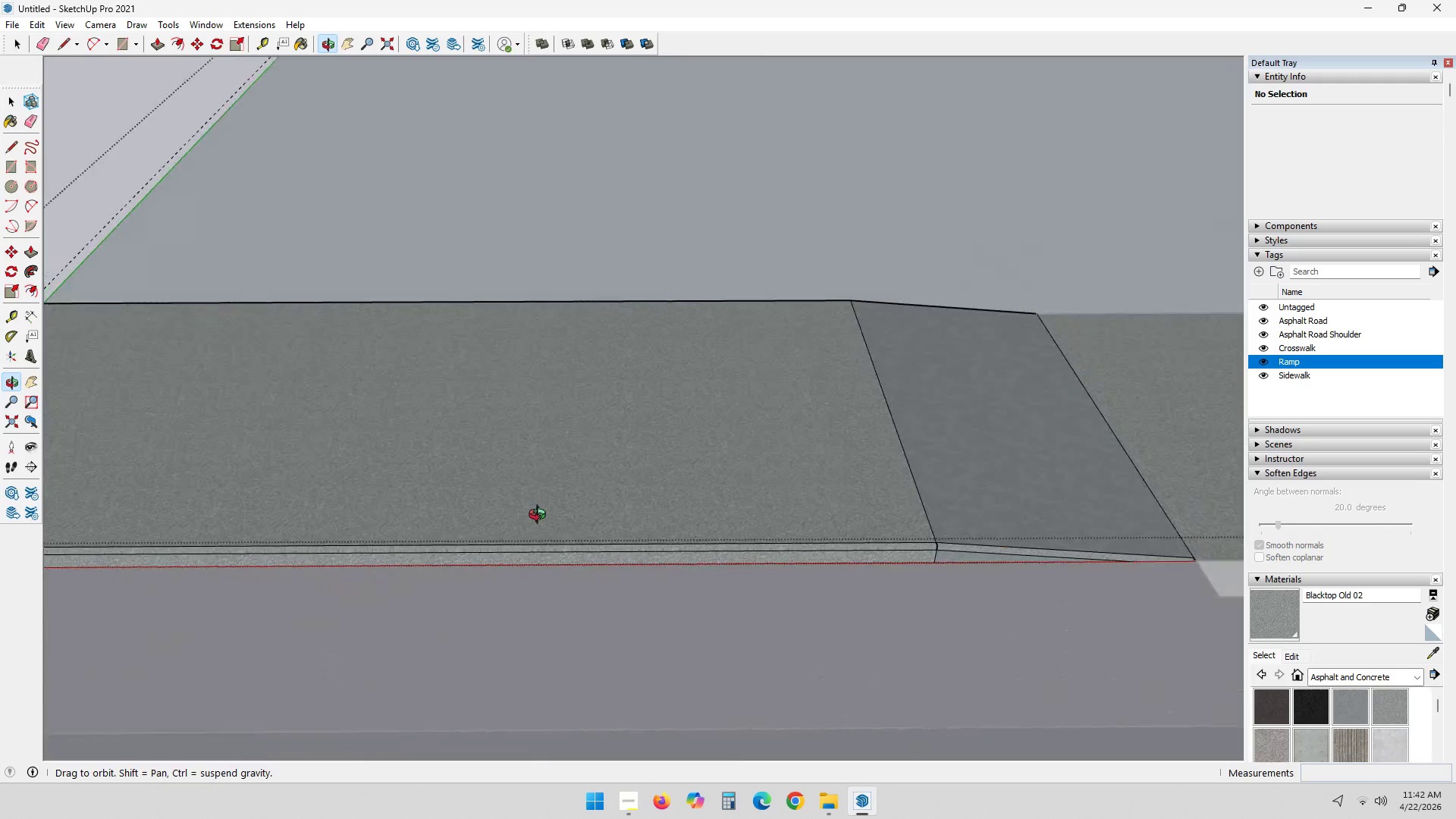 
key(Shift+ShiftLeft)
 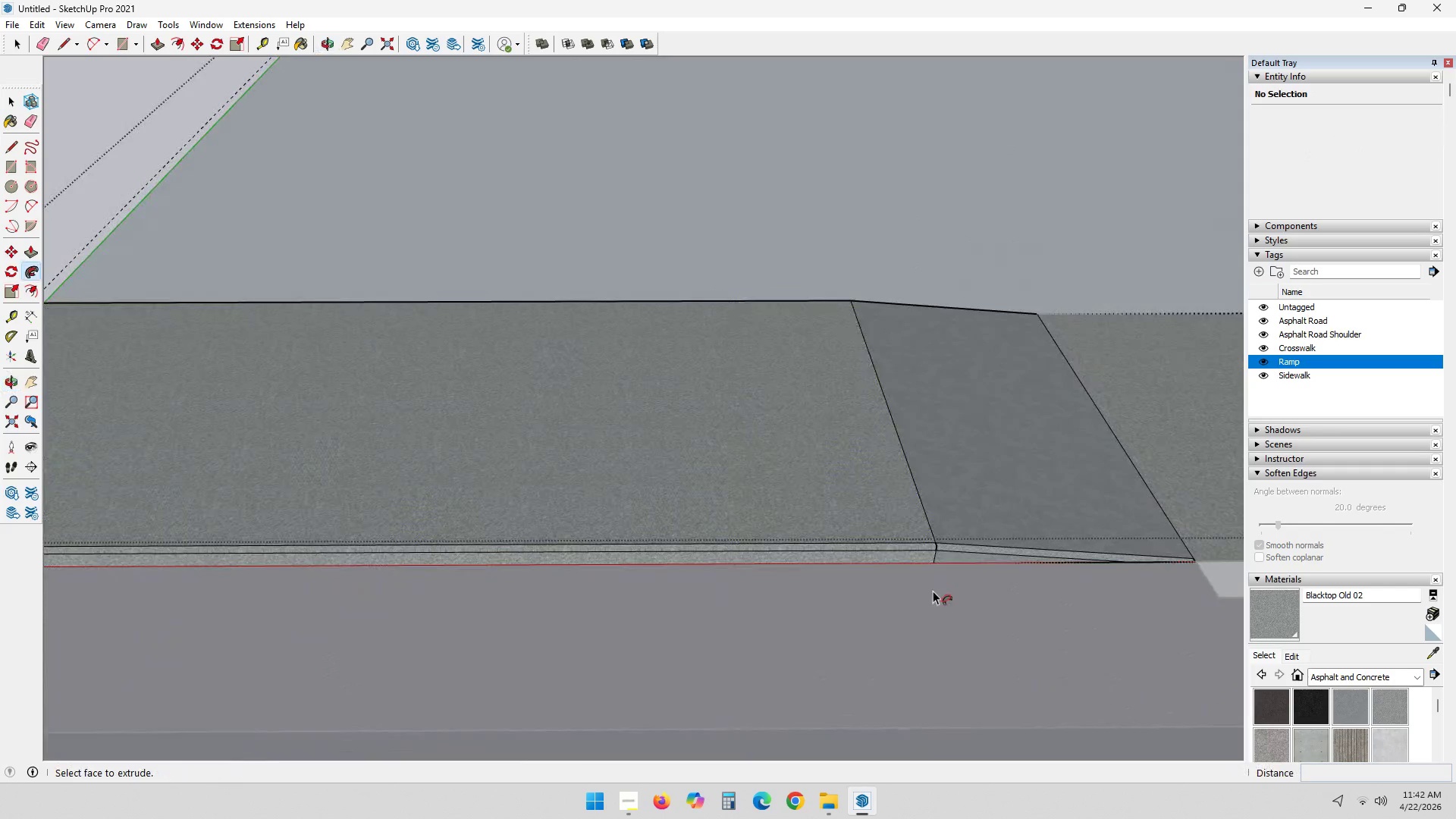 
hold_key(key=ShiftLeft, duration=0.41)
 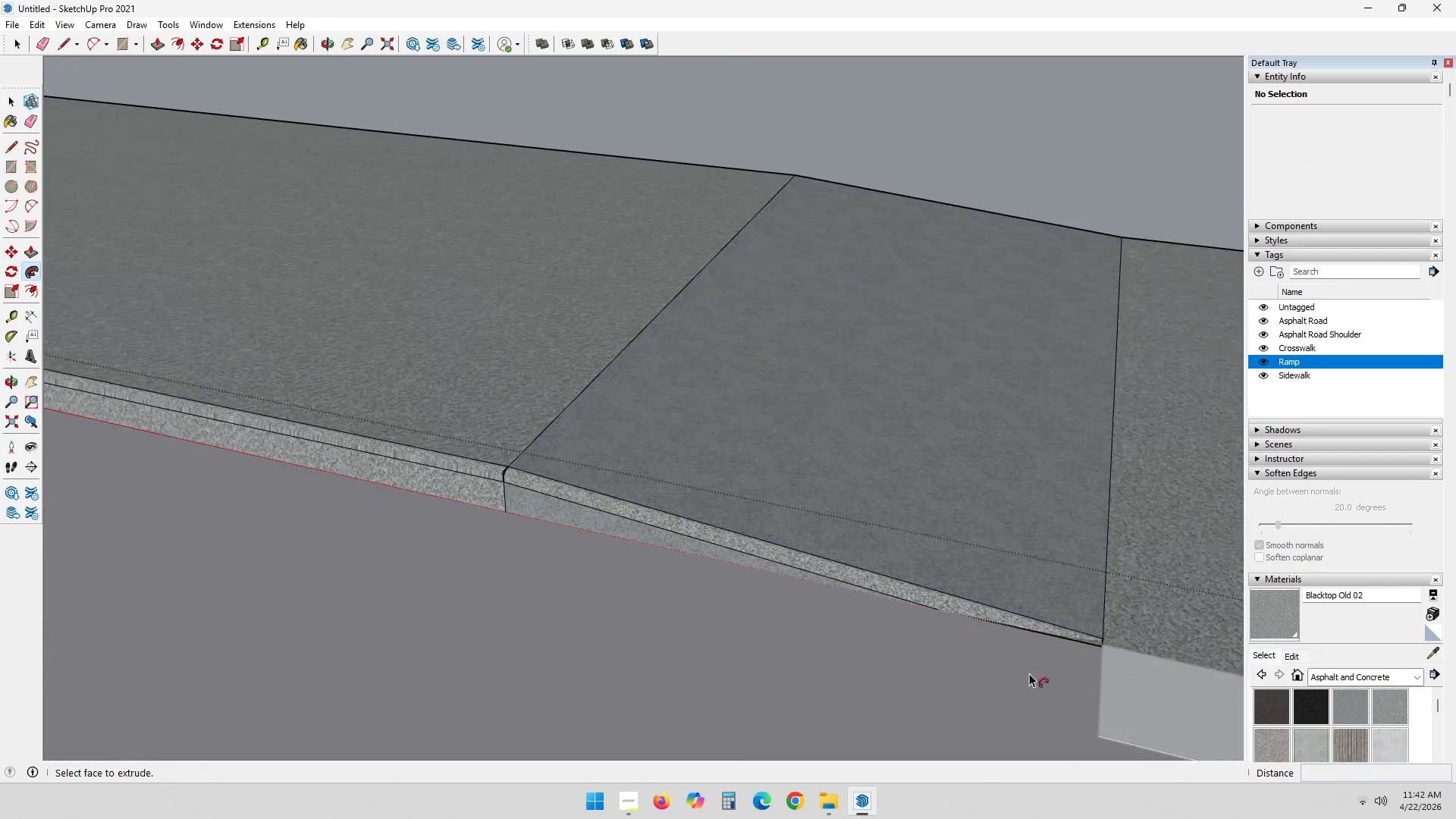 
scroll: coordinate [1084, 612], scroll_direction: up, amount: 27.0
 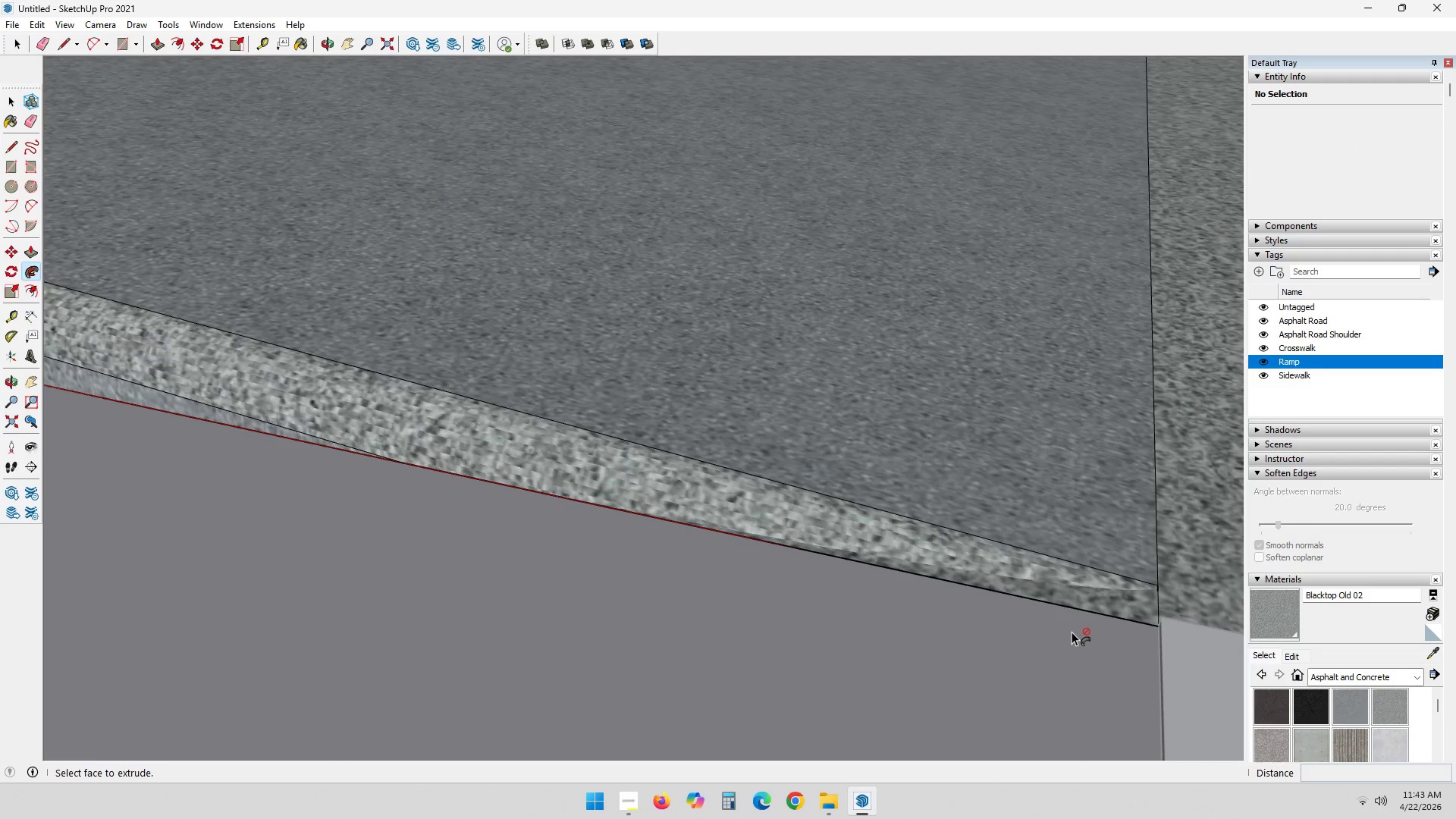 
scroll: coordinate [835, 600], scroll_direction: down, amount: 24.0
 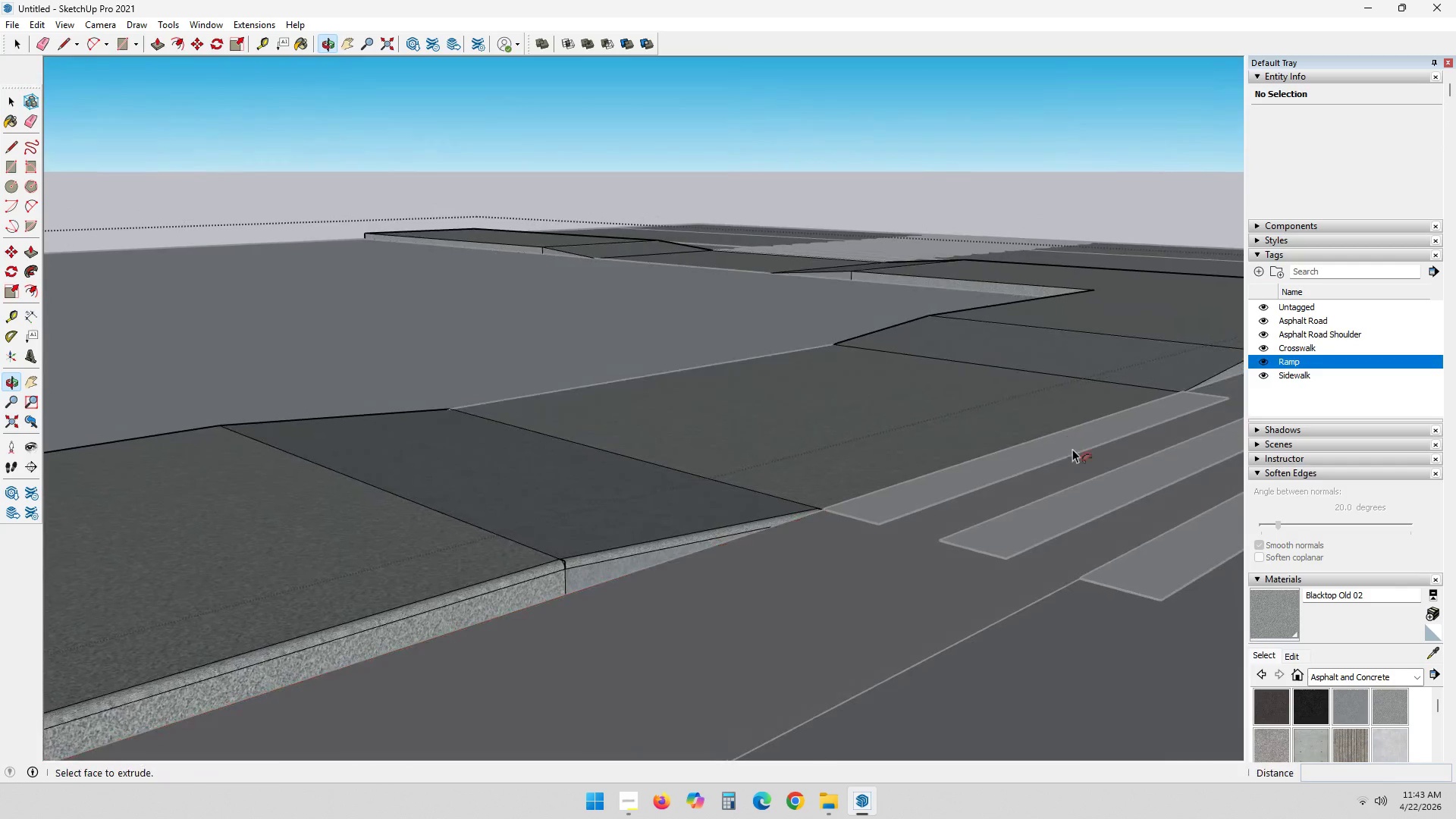 
key(E)
 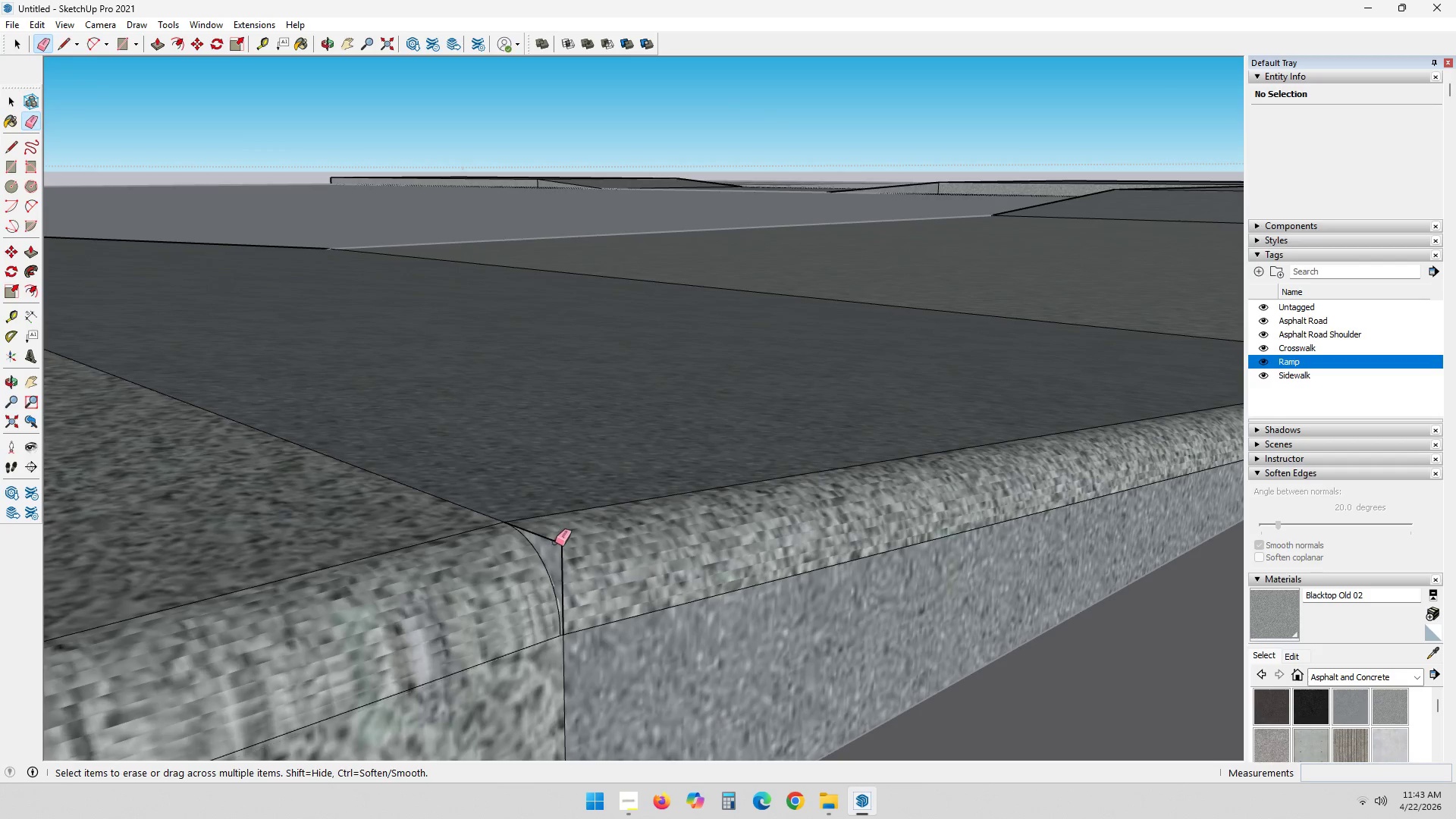 
scroll: coordinate [514, 585], scroll_direction: up, amount: 23.0
 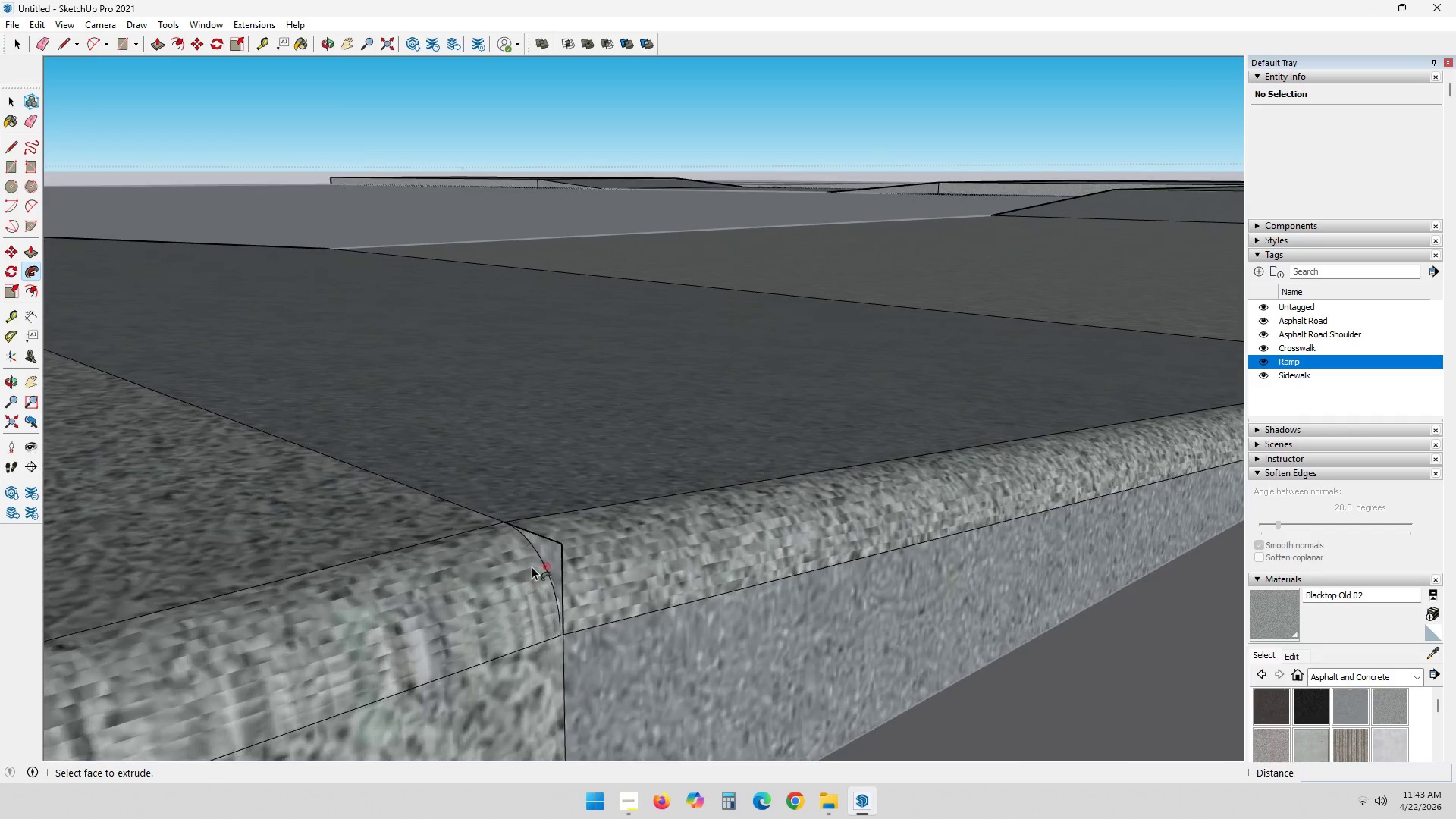 
left_click([555, 541])
 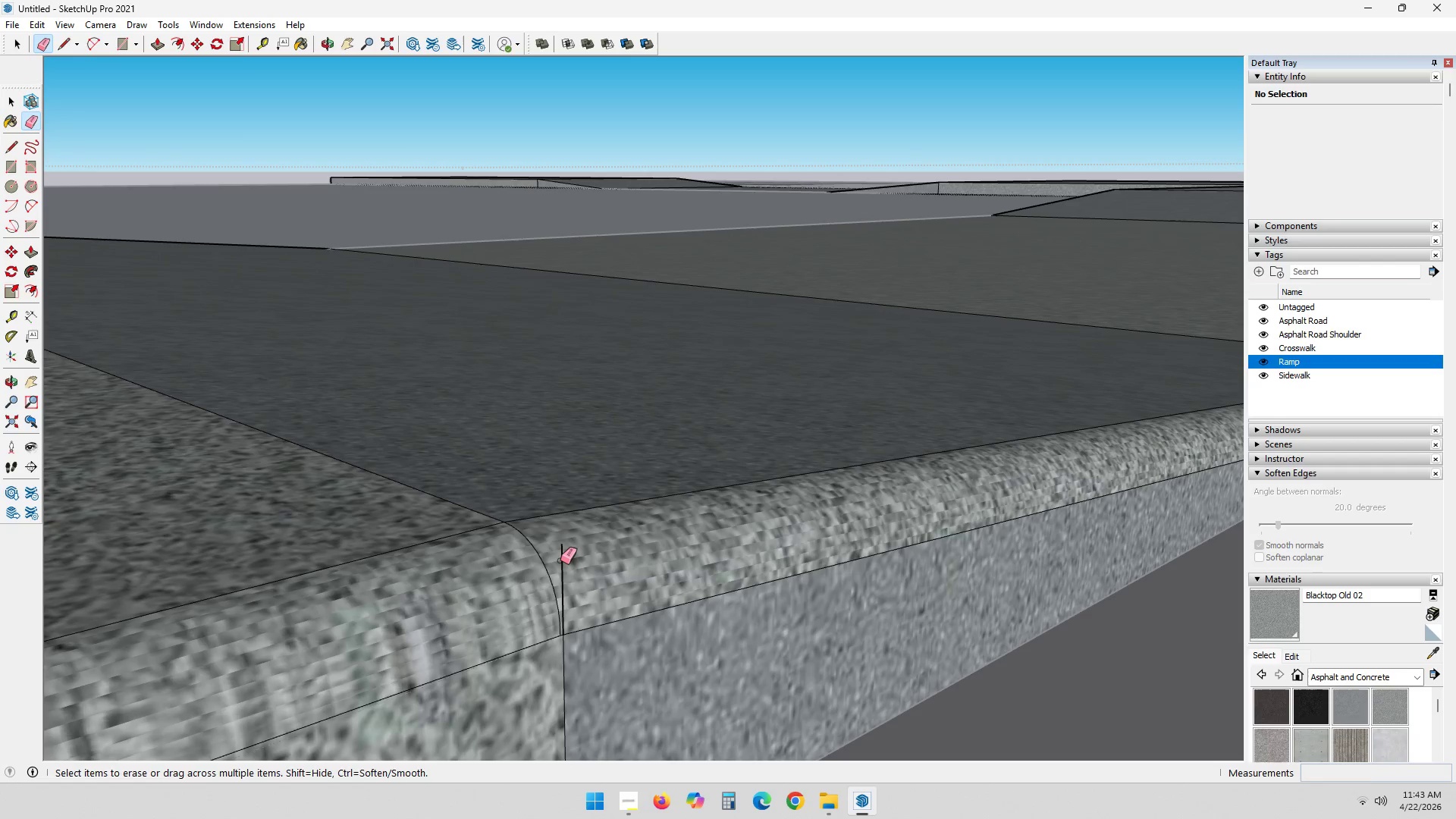 
left_click([560, 560])
 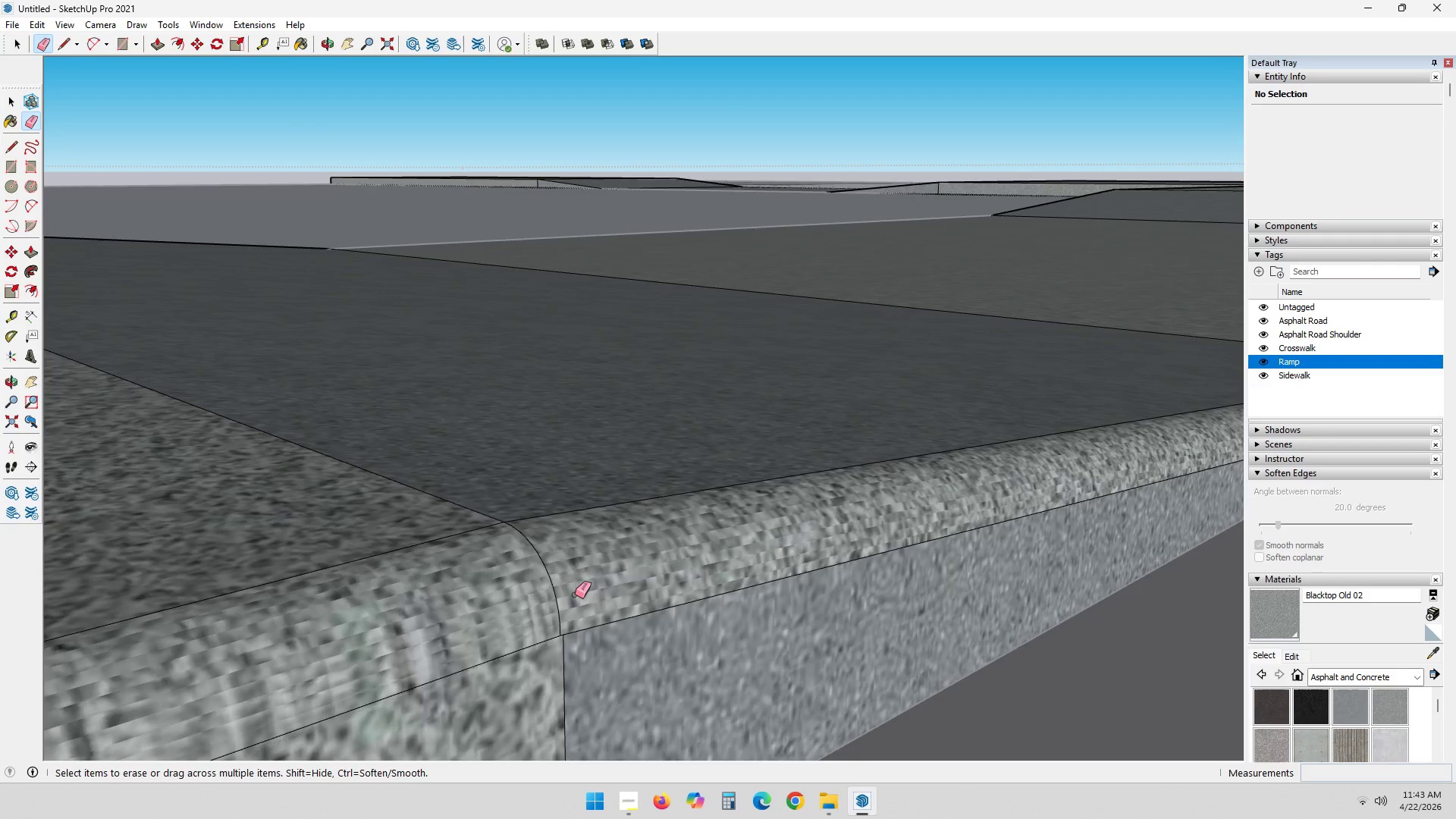 
scroll: coordinate [592, 579], scroll_direction: down, amount: 36.0
 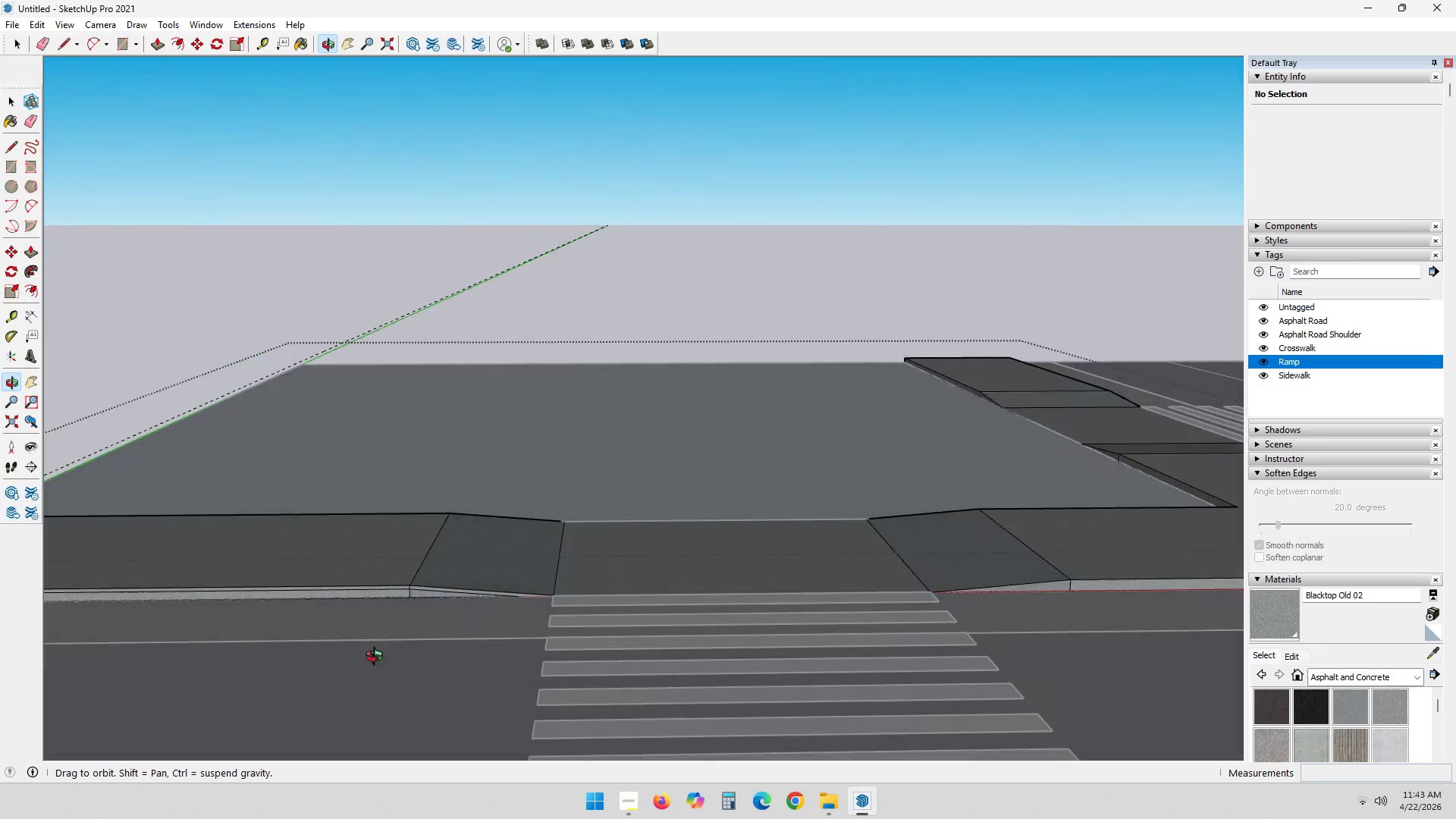 
hold_key(key=ShiftLeft, duration=0.36)
 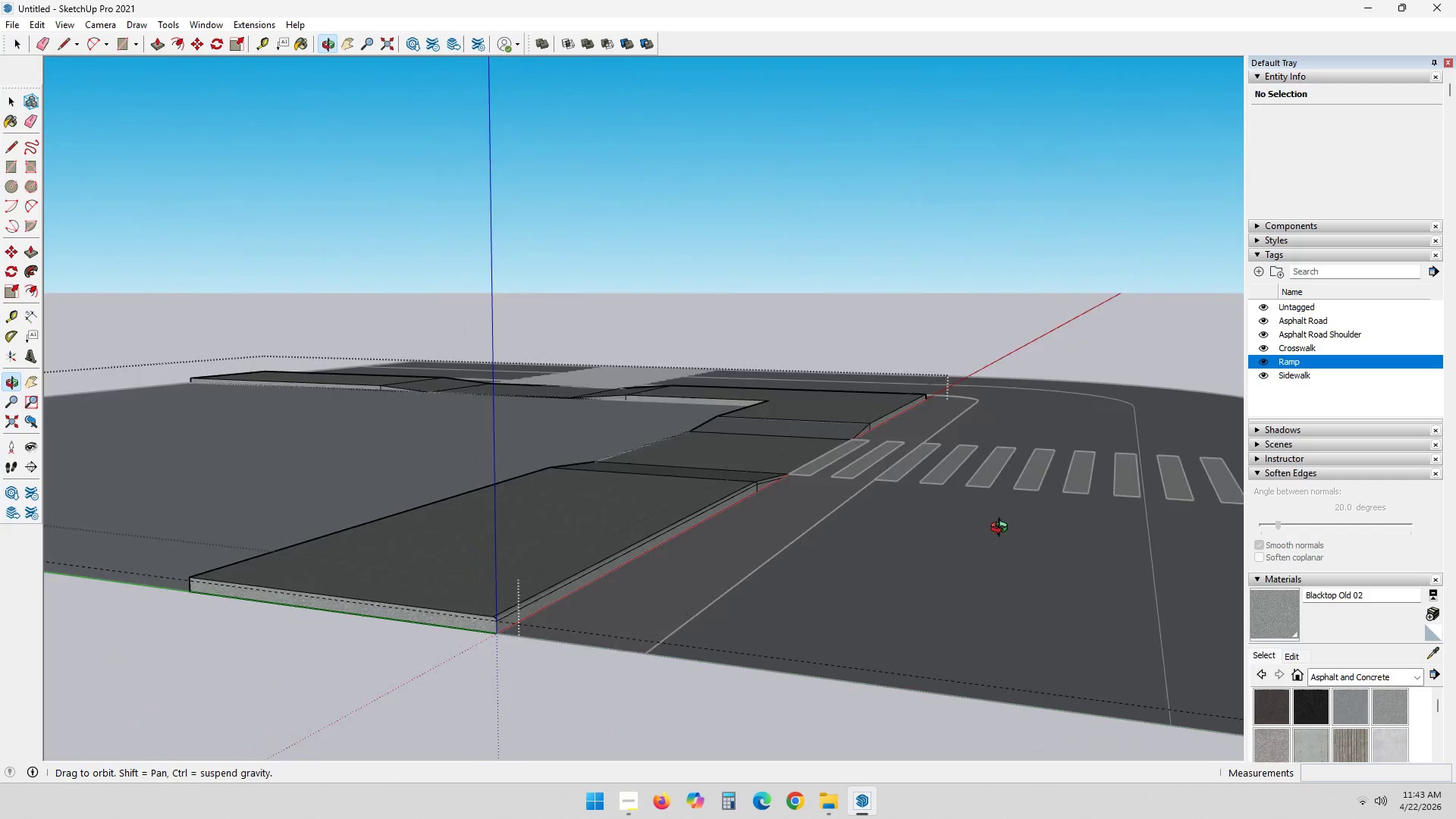 
scroll: coordinate [492, 612], scroll_direction: up, amount: 18.0
 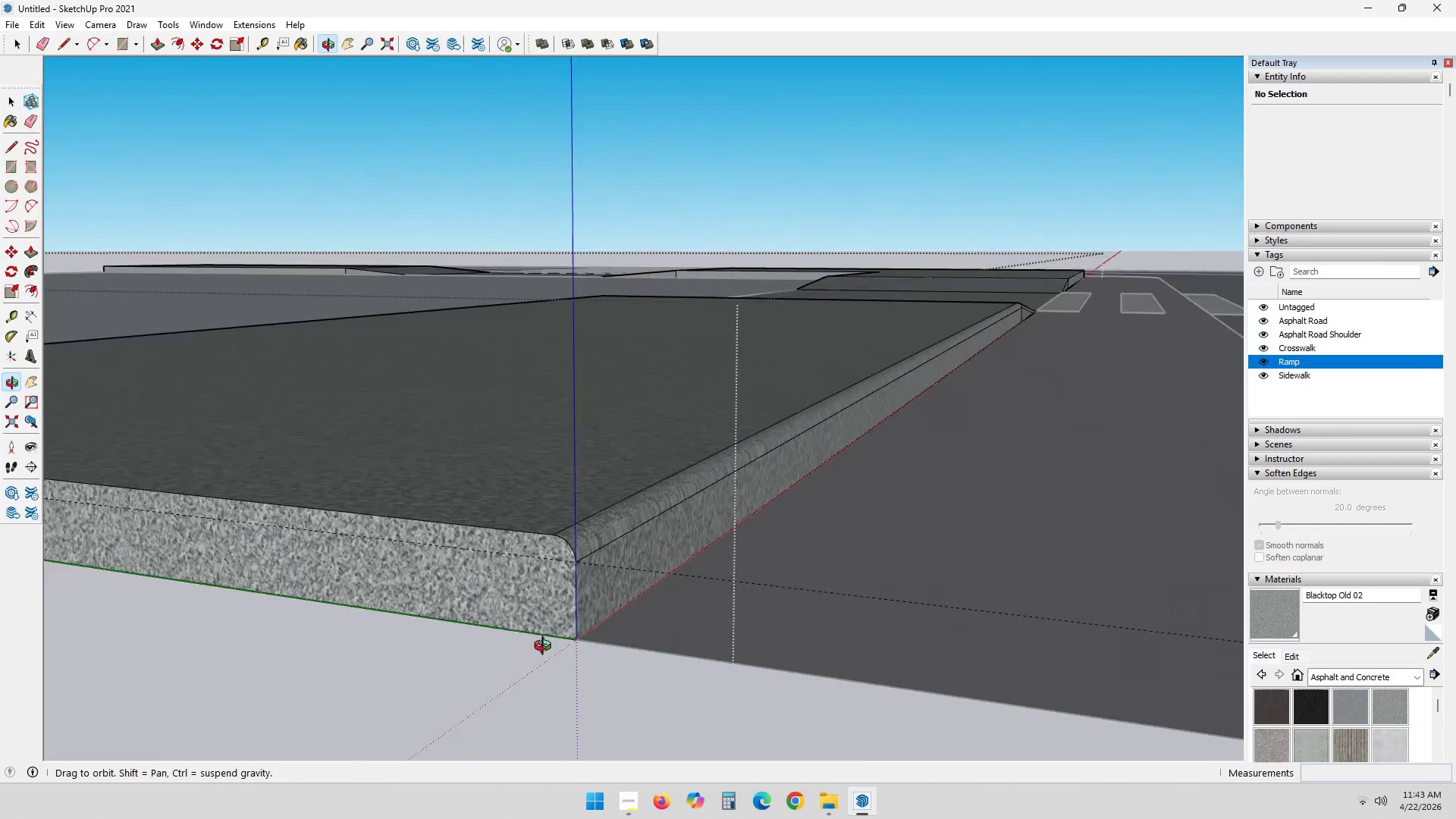 
key(Shift+ShiftLeft)
 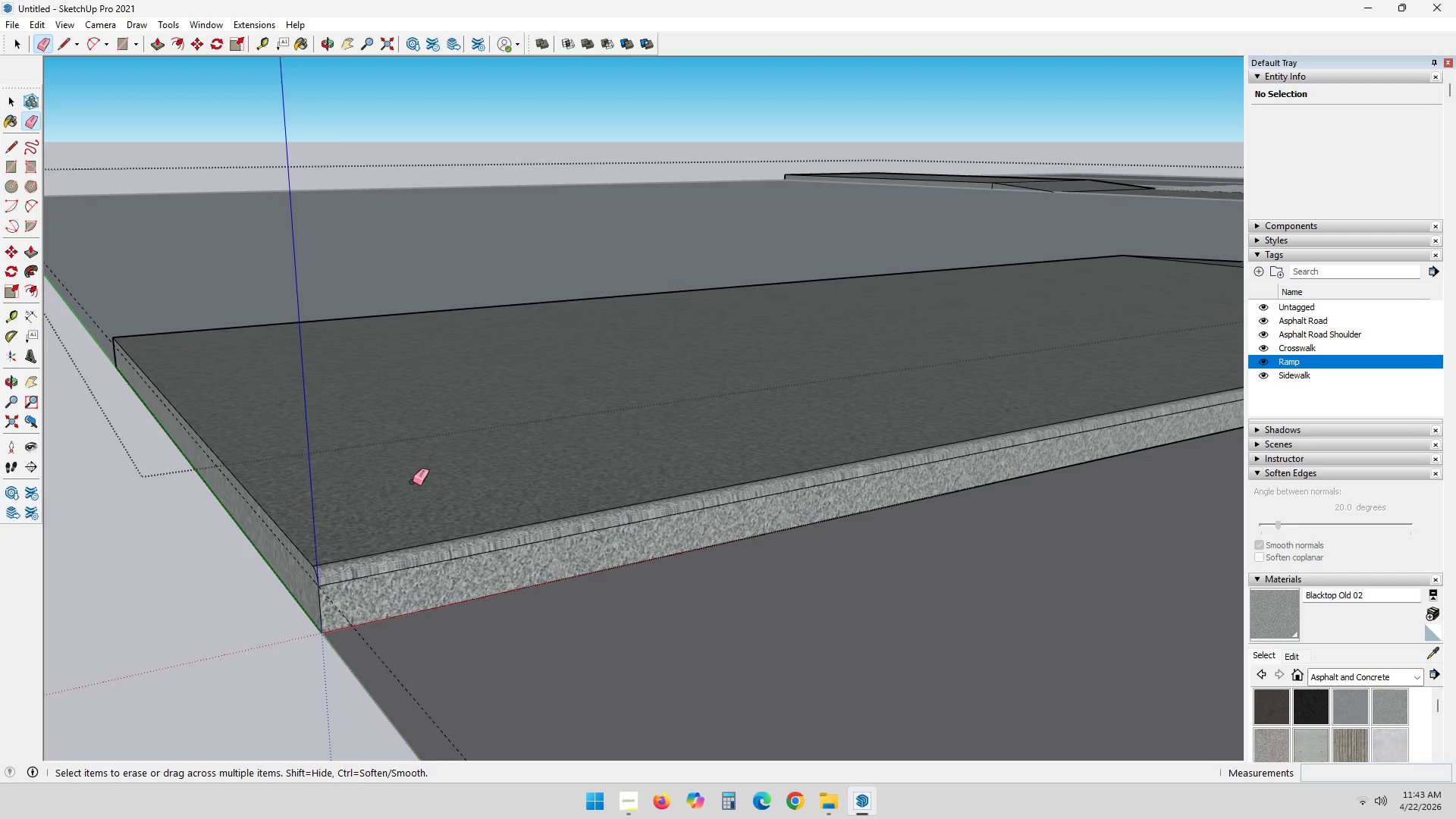 
scroll: coordinate [482, 507], scroll_direction: down, amount: 7.0
 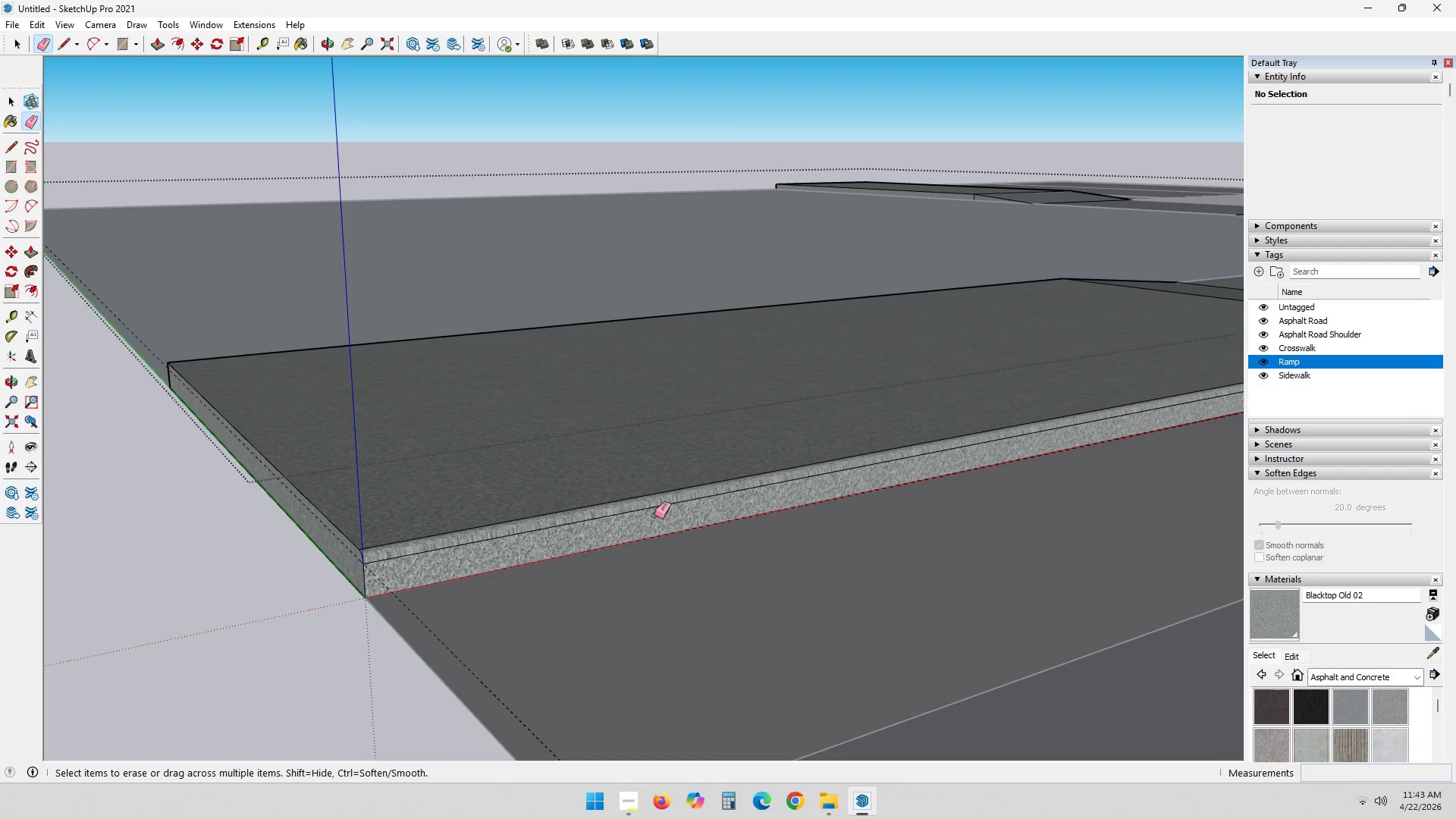 
hold_key(key=ShiftLeft, duration=0.38)
scroll: coordinate [967, 499], scroll_direction: up, amount: 8.0
 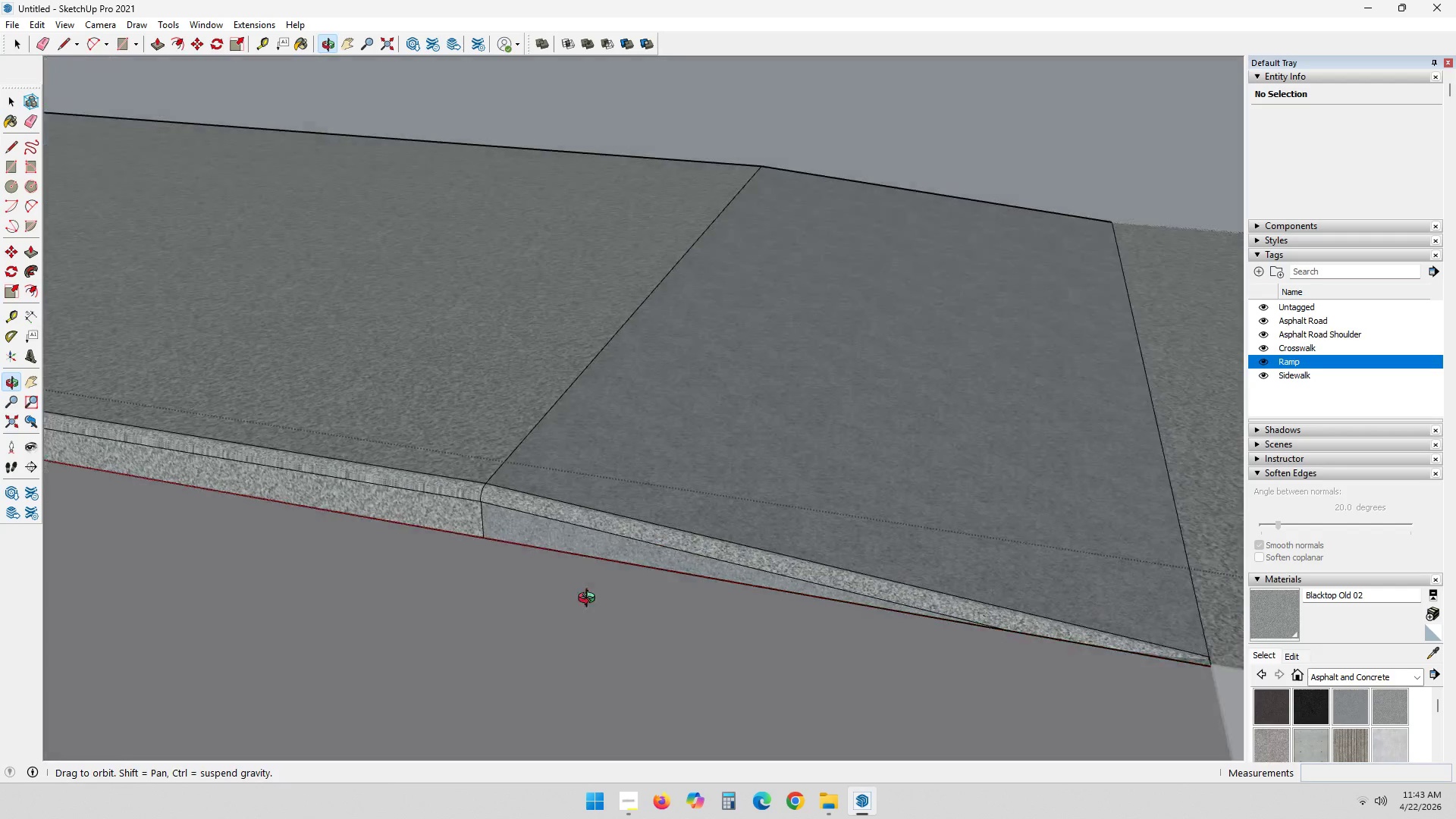 
hold_key(key=ShiftLeft, duration=0.31)
 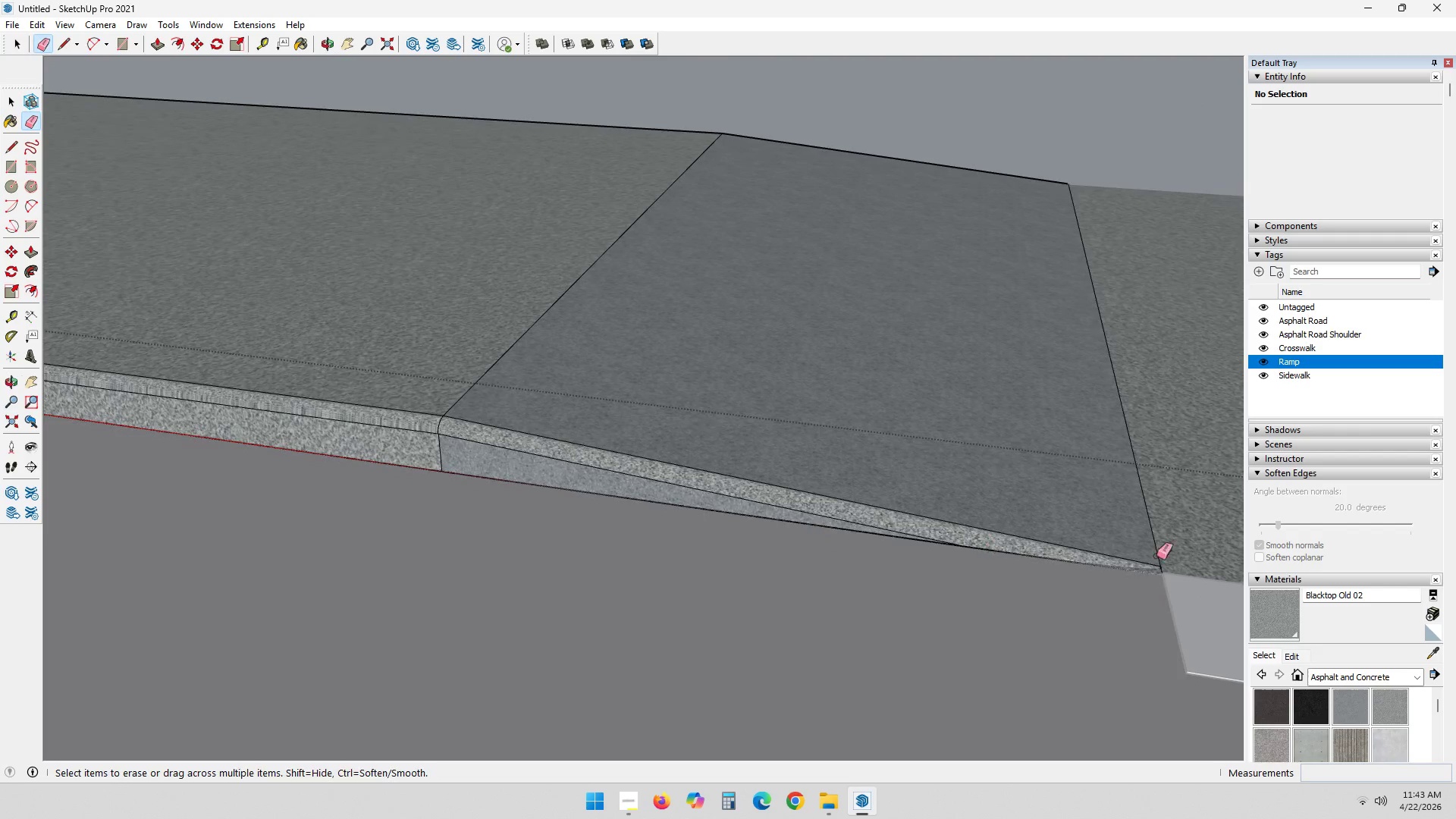 
scroll: coordinate [1169, 563], scroll_direction: up, amount: 2.0
 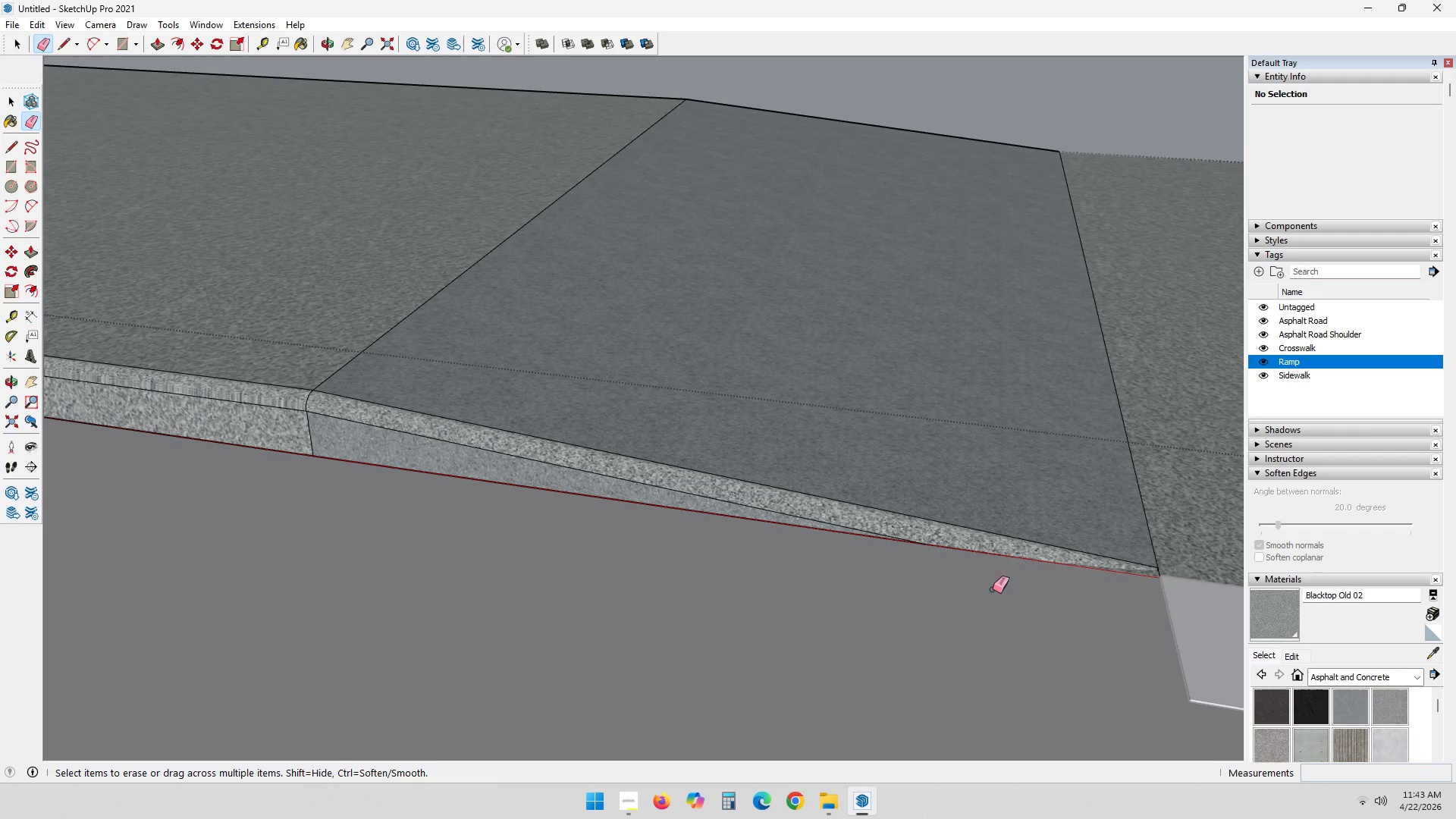 
key(Space)
 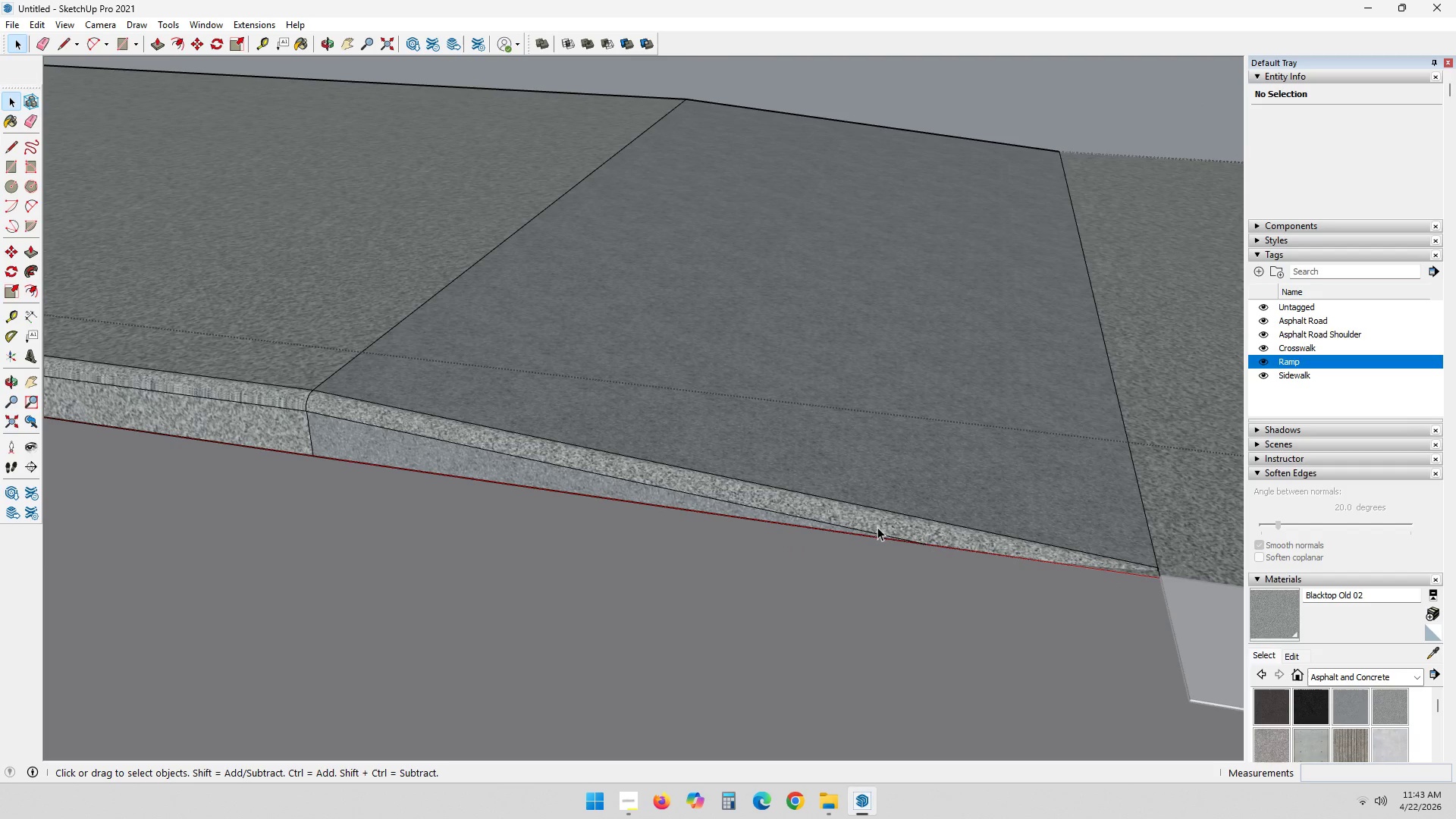 
left_click([880, 525])
 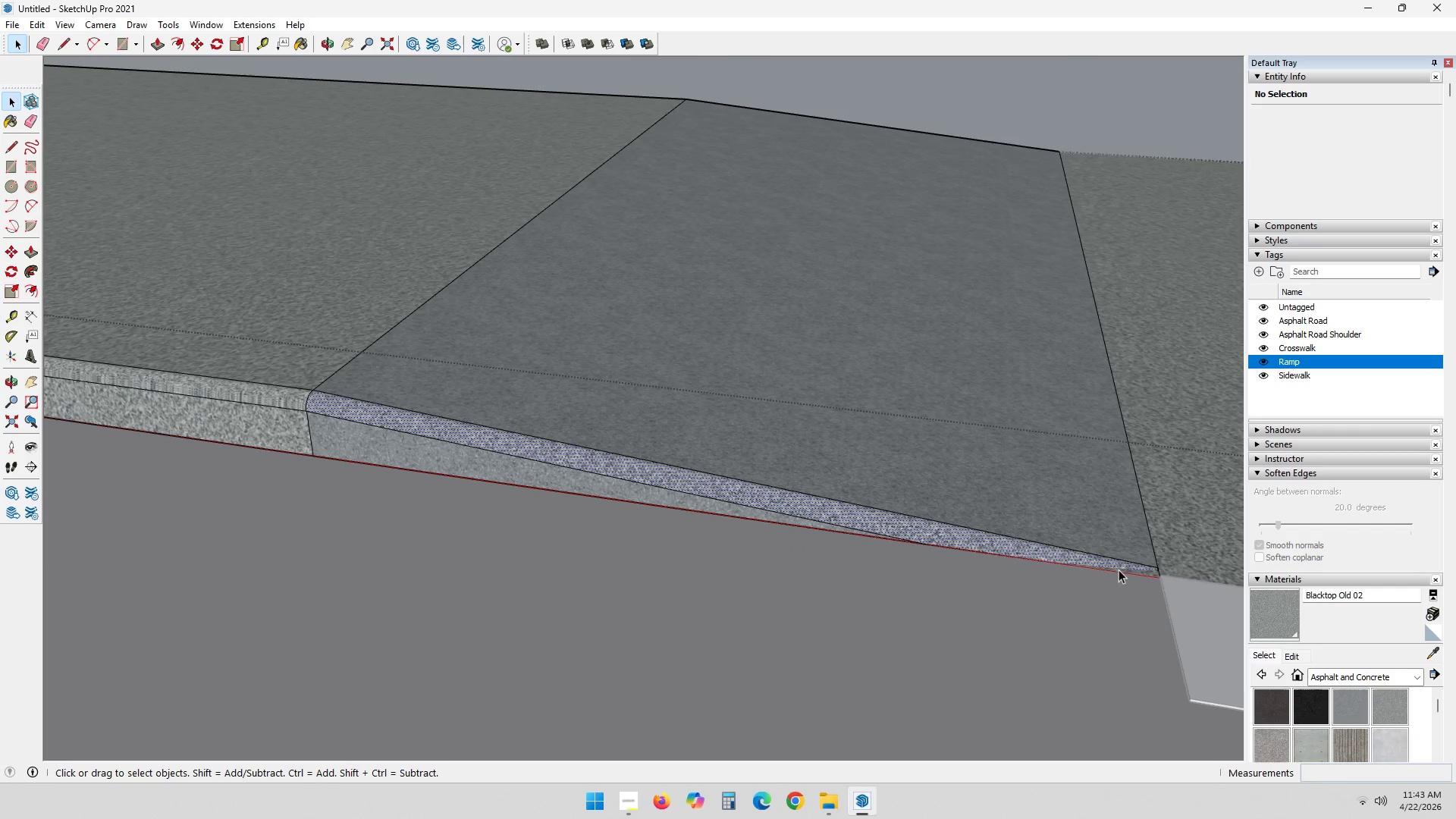 
hold_key(key=ControlLeft, duration=0.31)
left_click([1146, 570])
 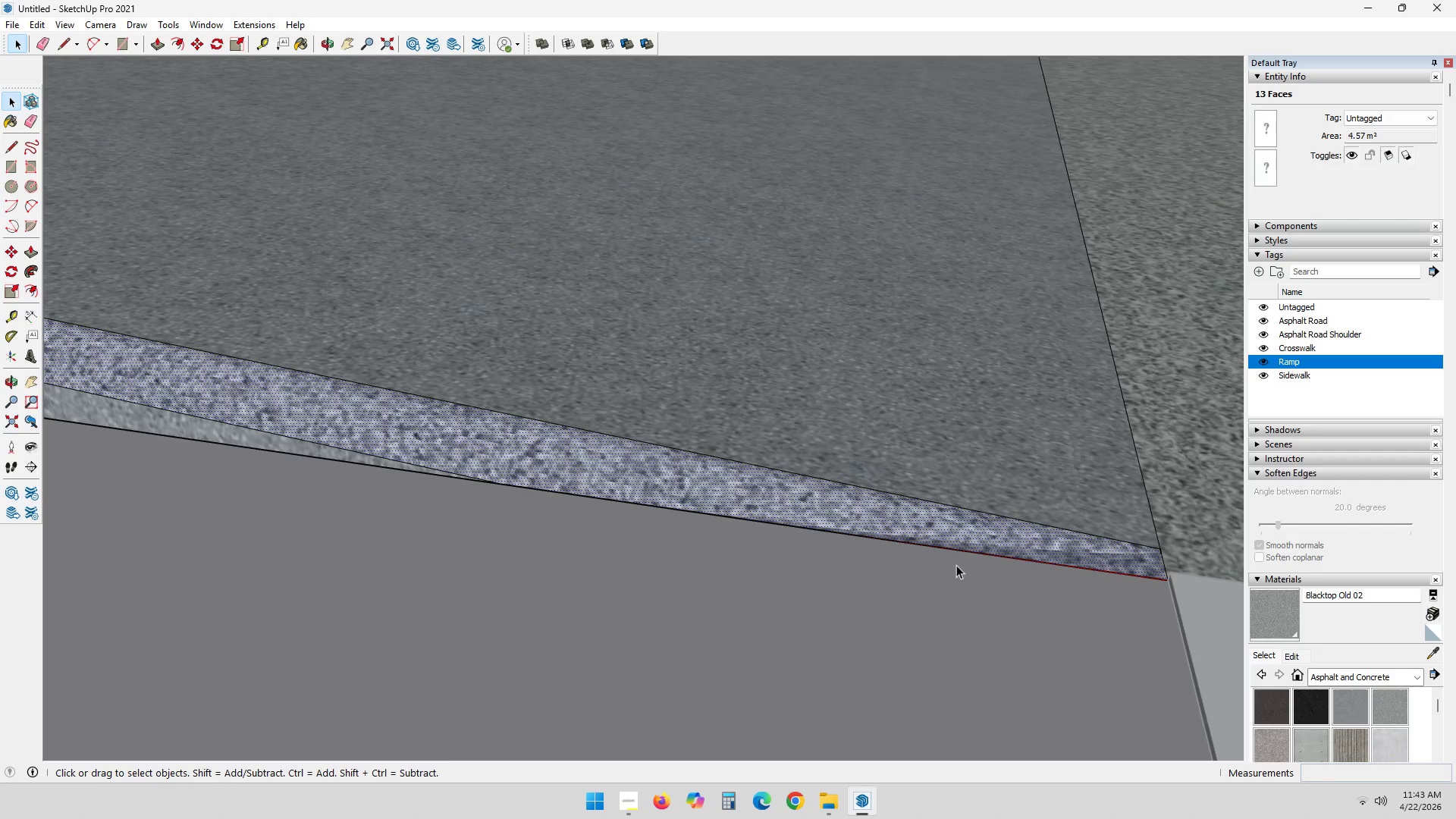 
scroll: coordinate [1147, 576], scroll_direction: up, amount: 12.0
 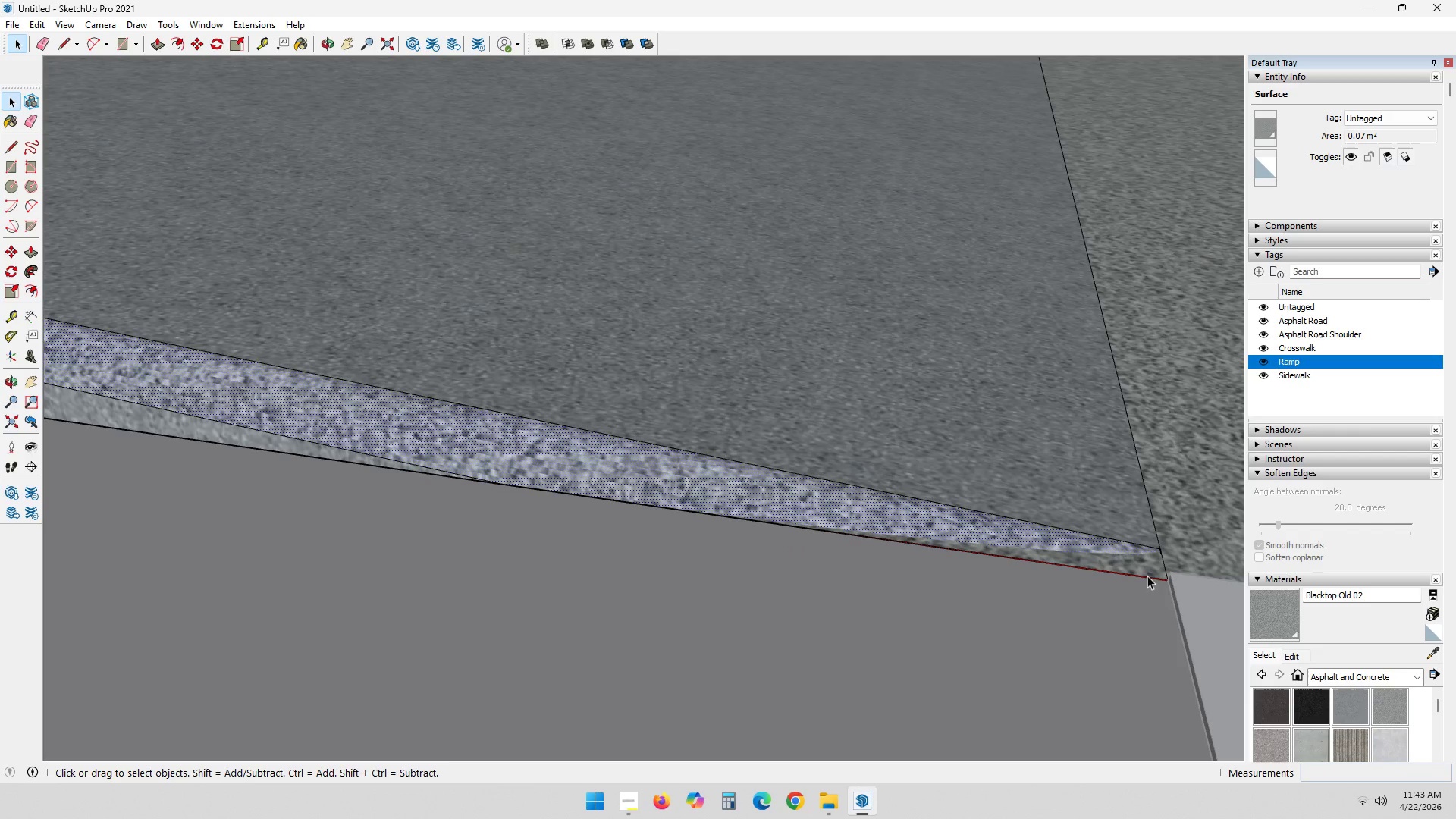 
scroll: coordinate [783, 635], scroll_direction: down, amount: 5.0
 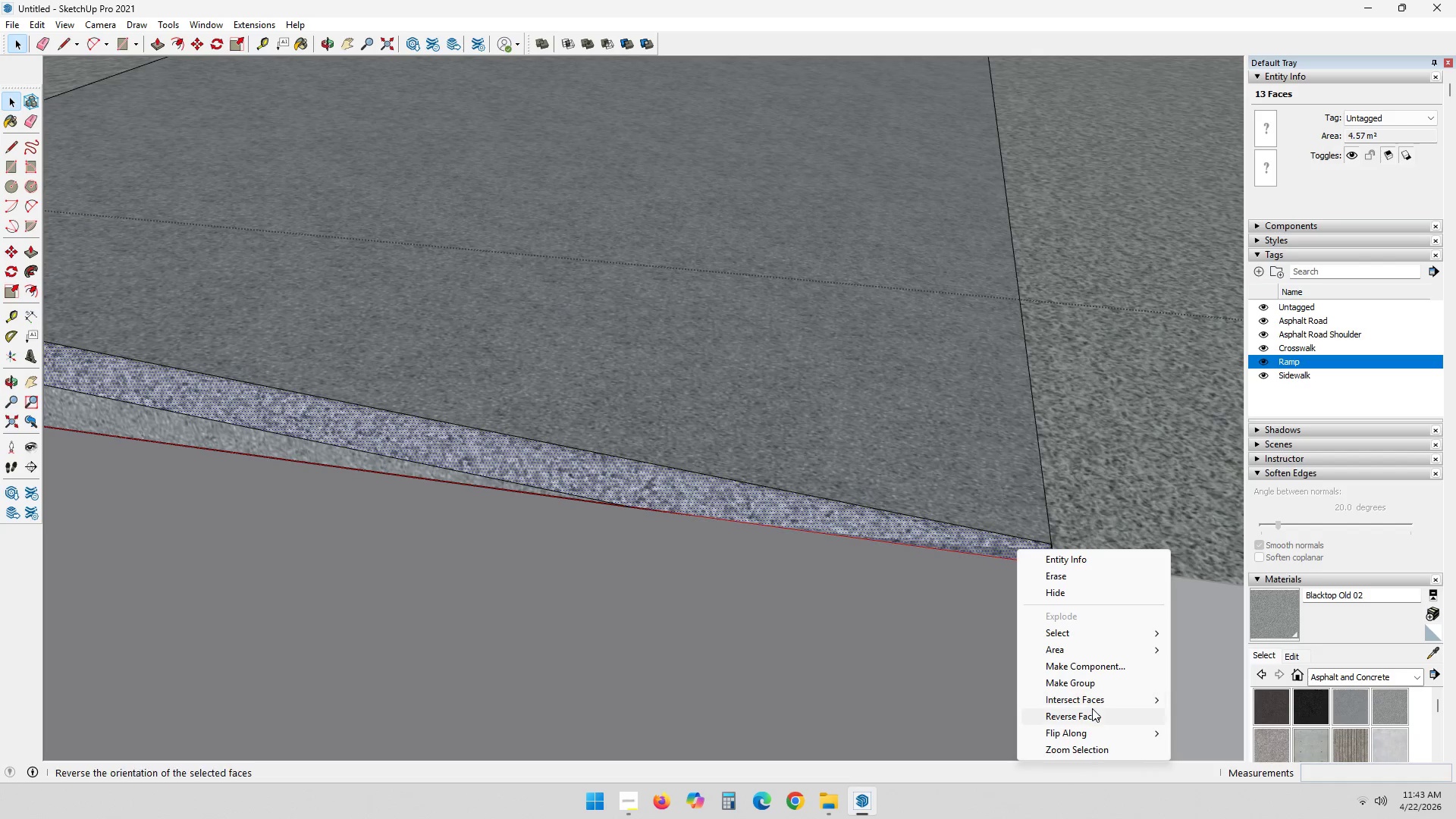 
left_click([1236, 693])
 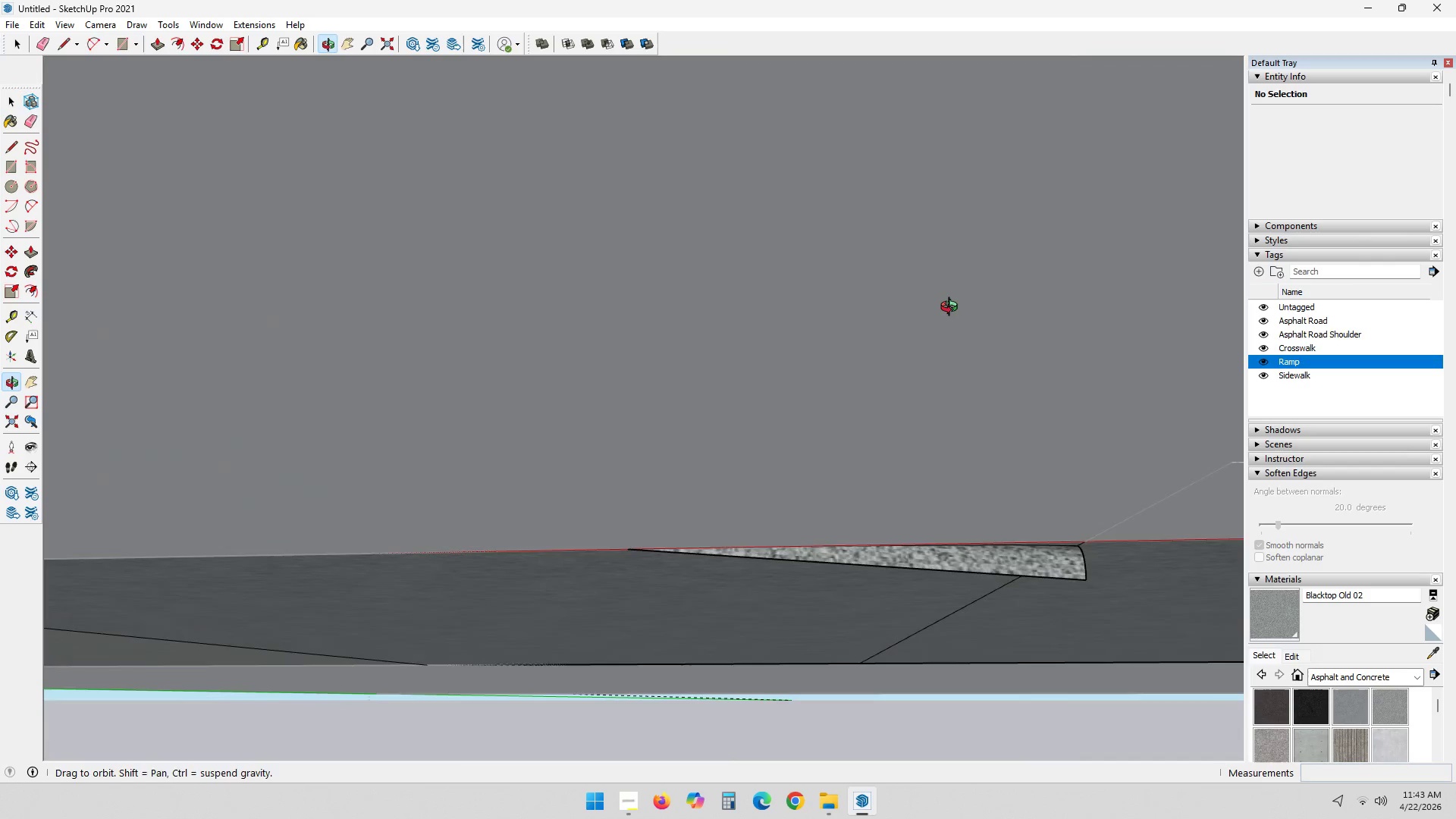 
left_click([1046, 560])
 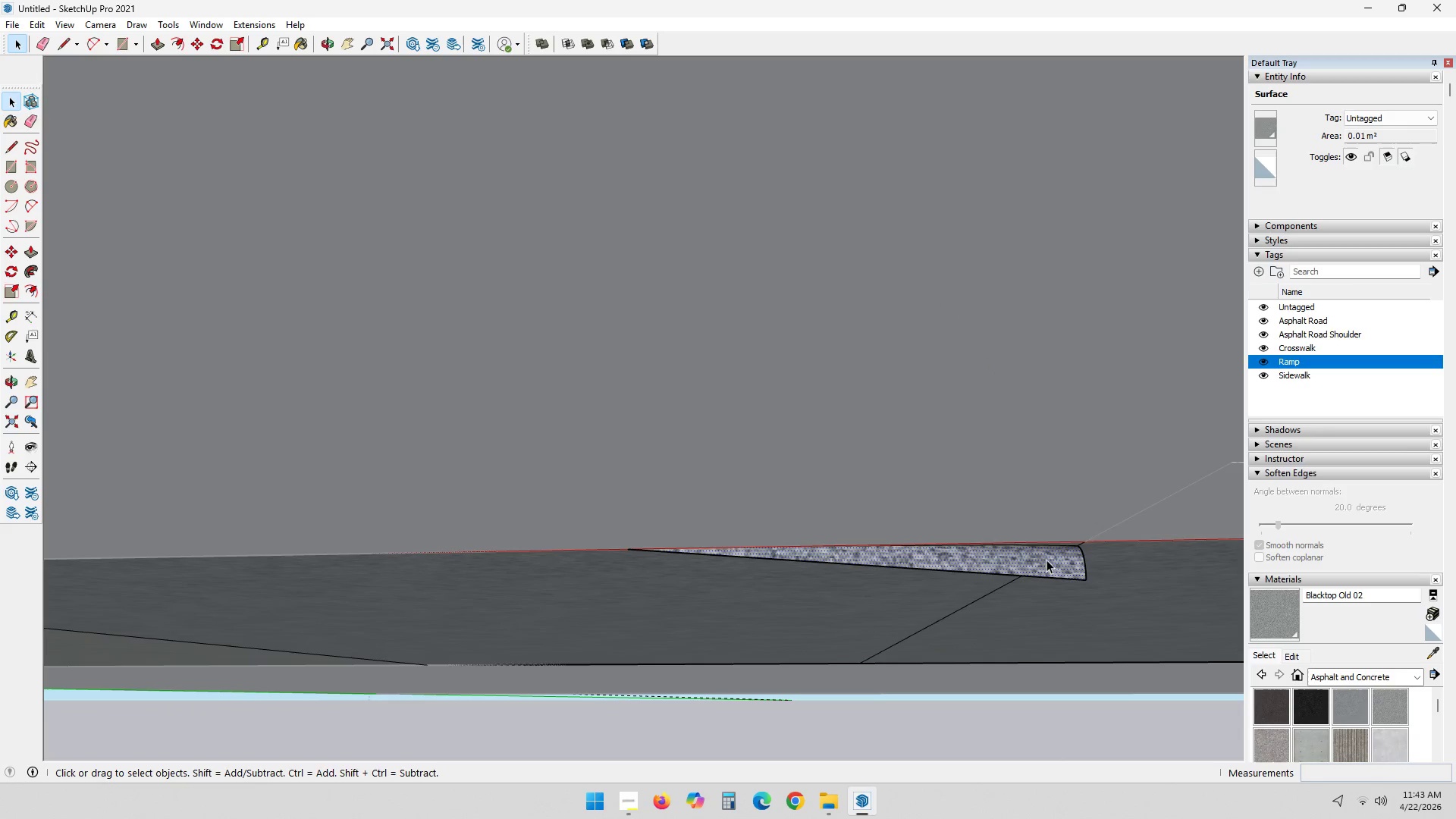 
key(Delete)
 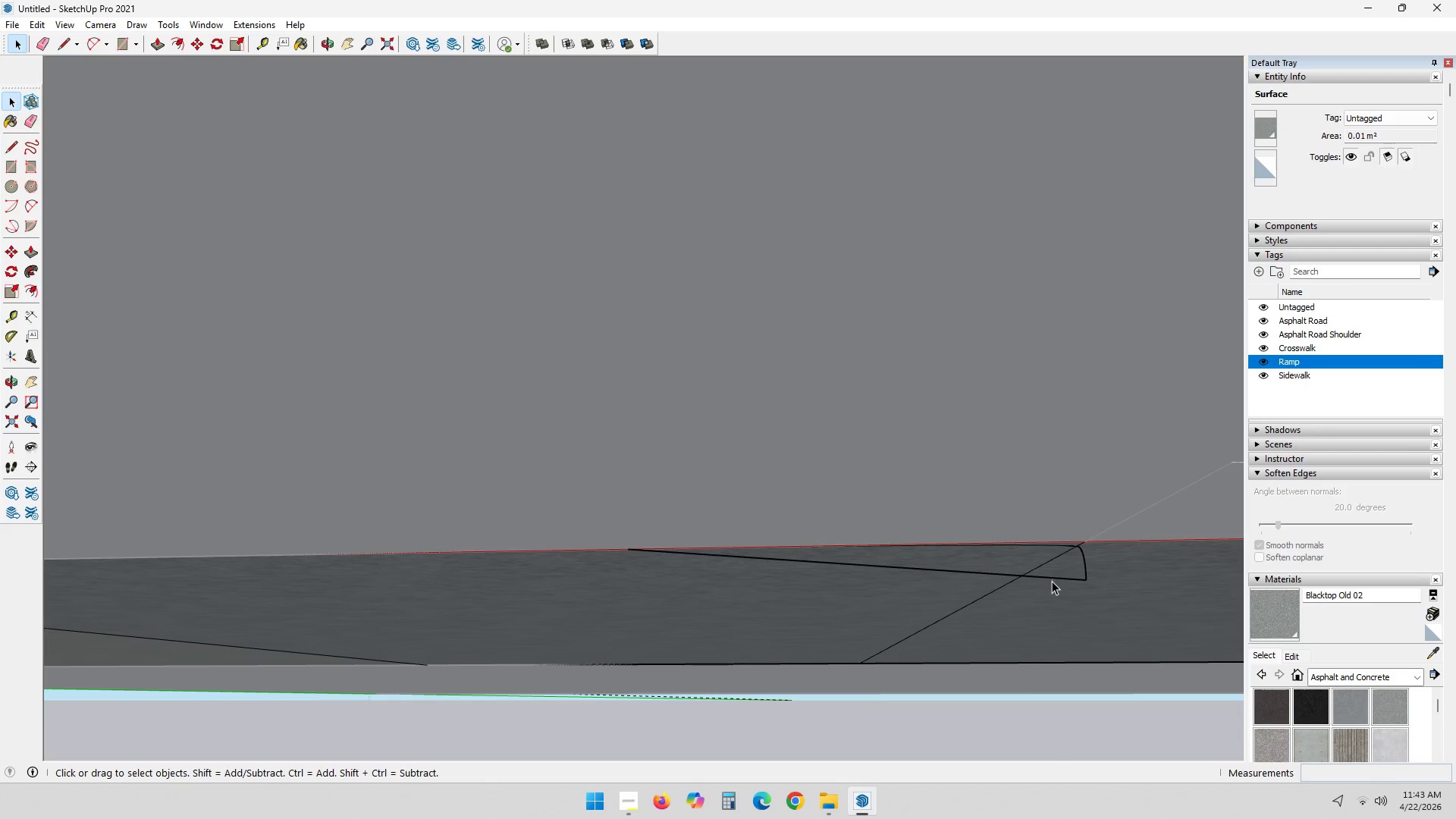 
left_click([1059, 579])
 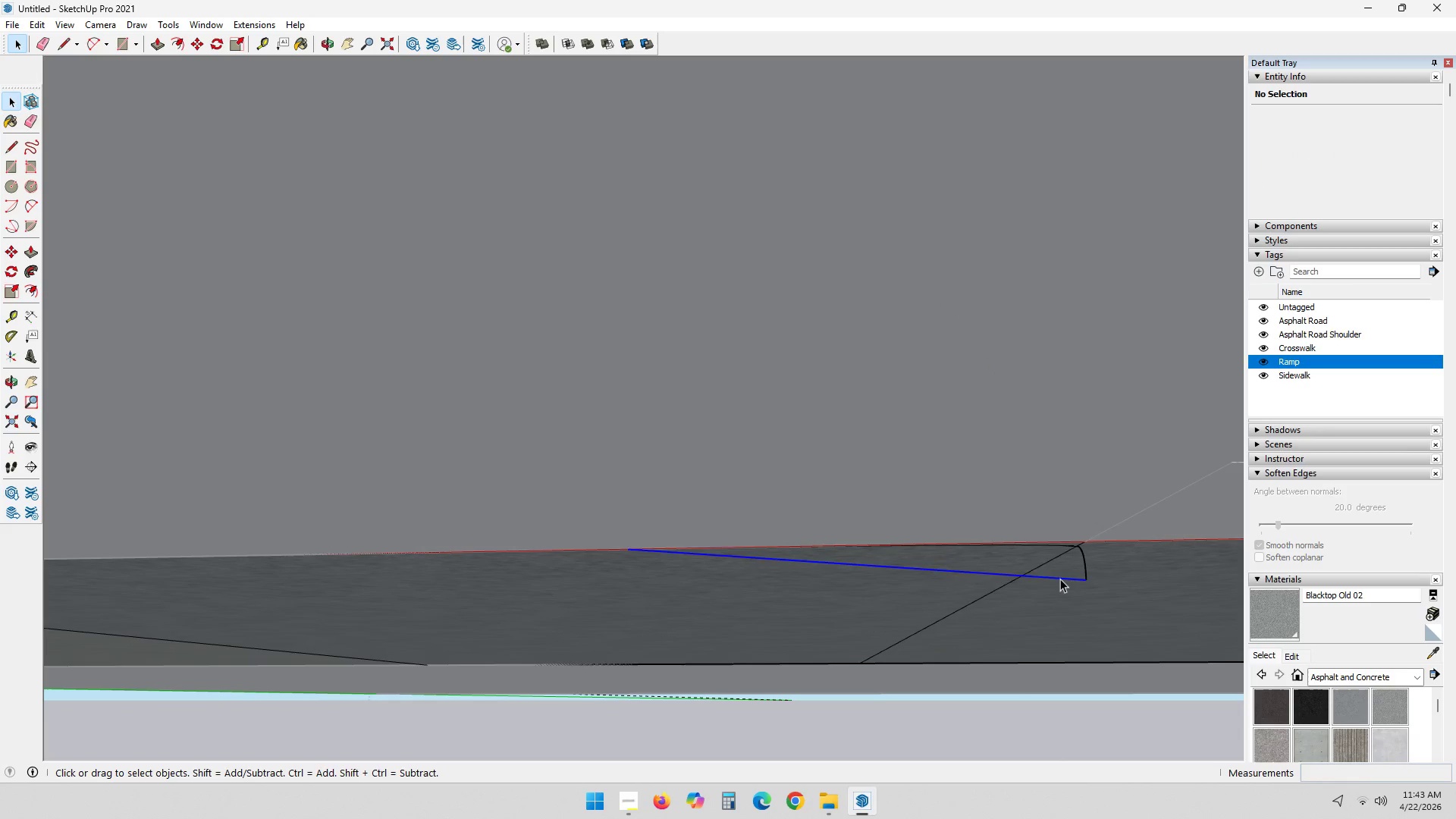 
key(Delete)
 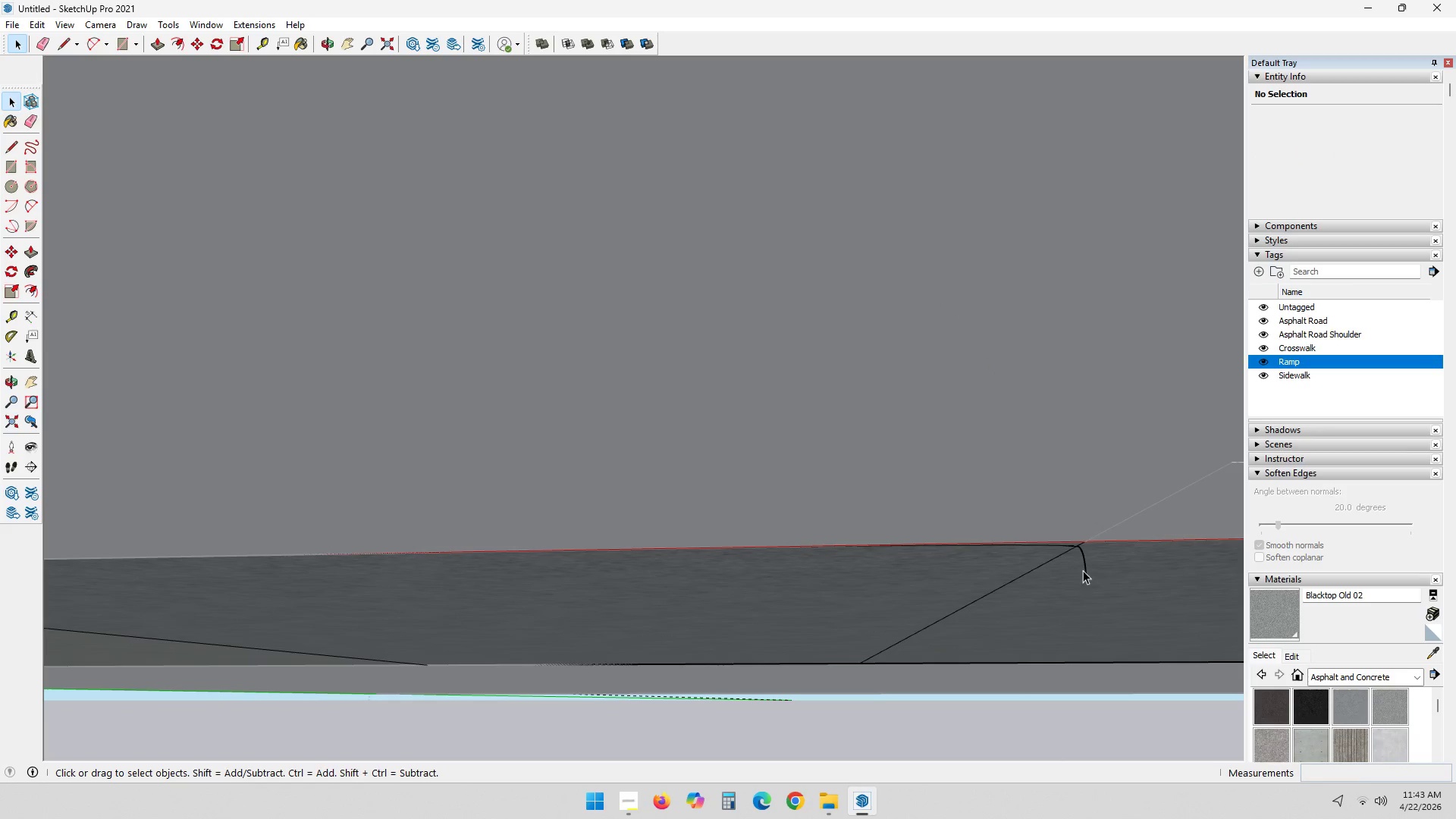 
left_click([1084, 570])
 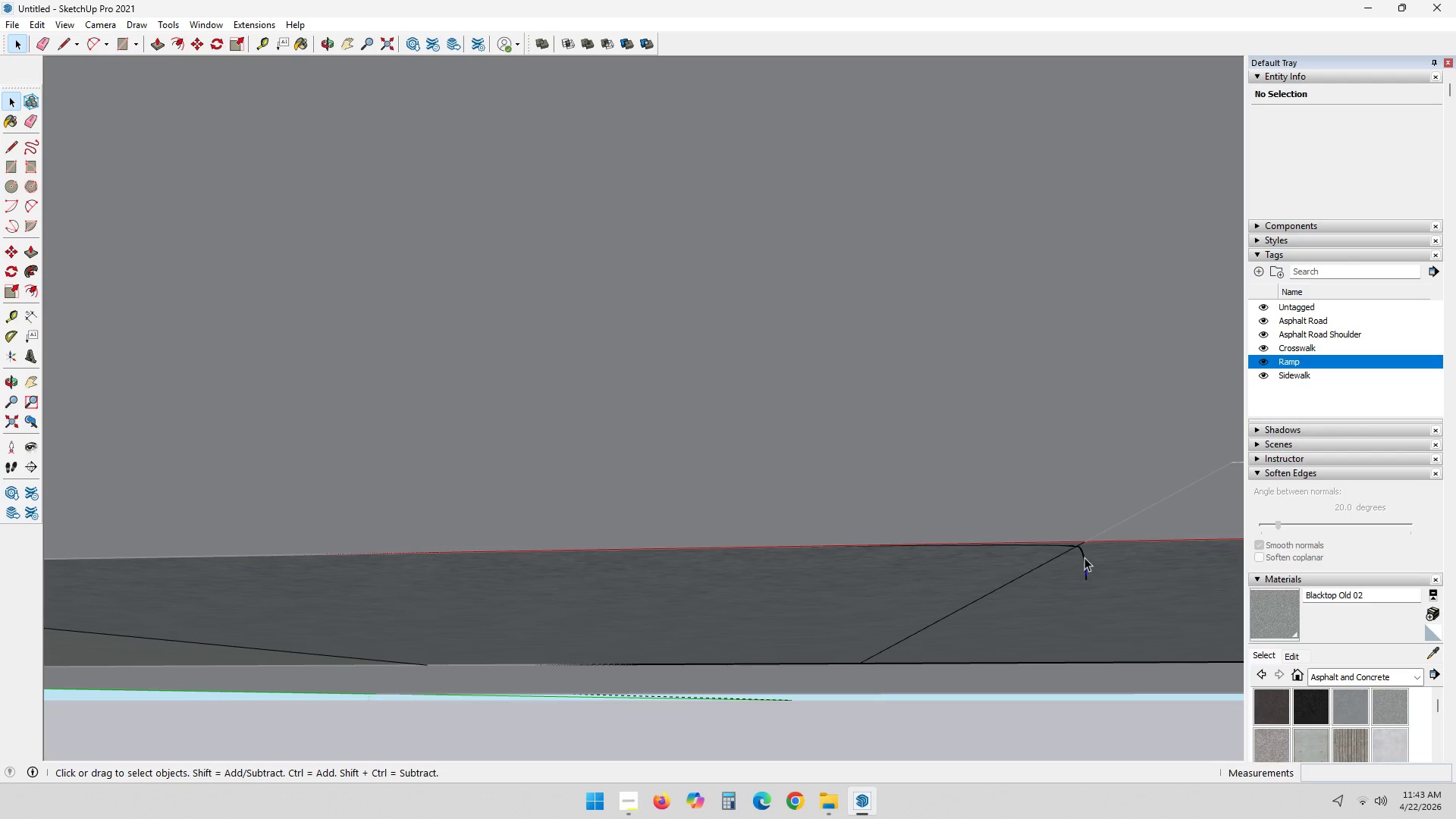 
left_click([1075, 515])
 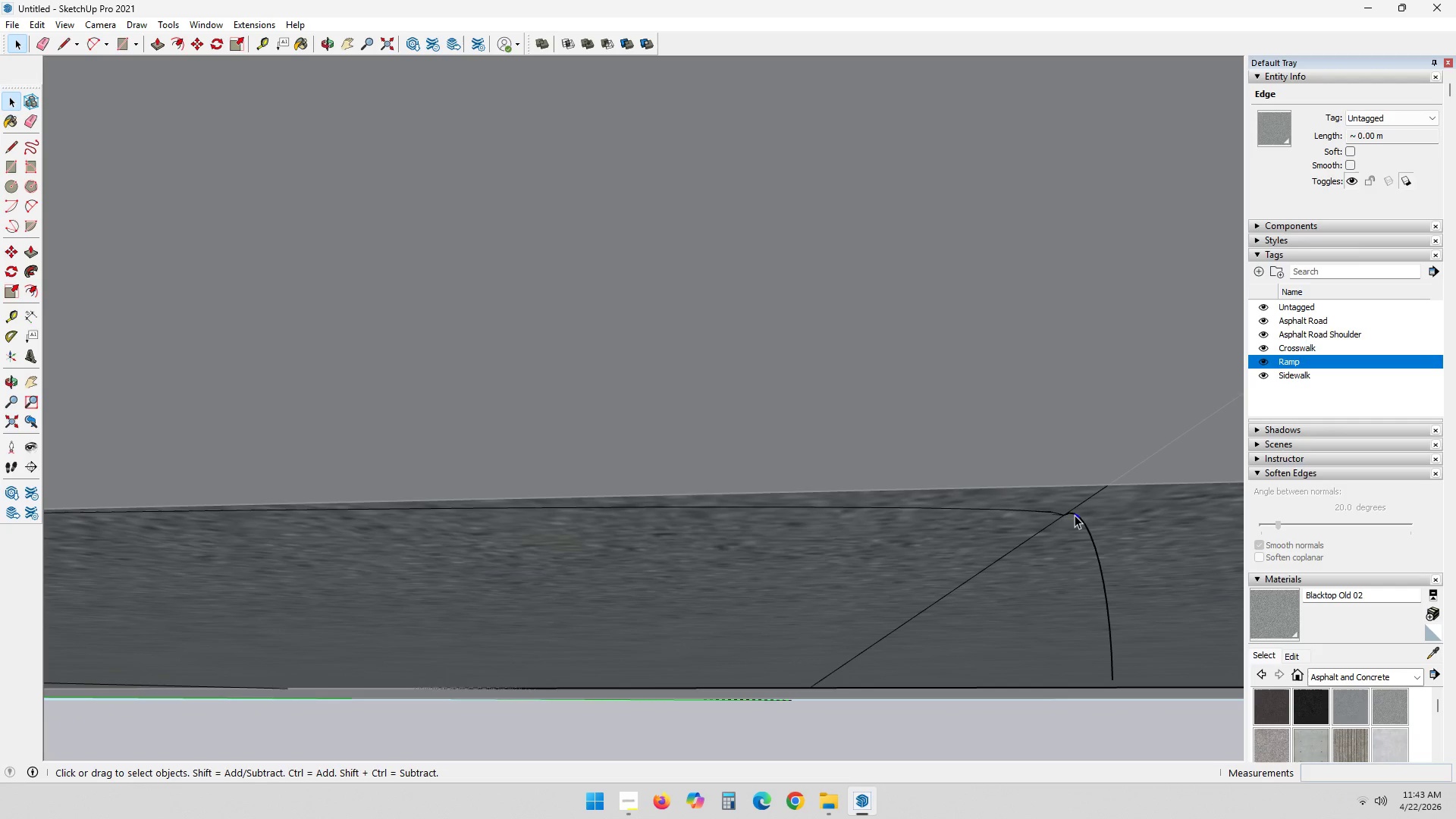 
scroll: coordinate [1081, 528], scroll_direction: up, amount: 14.0
 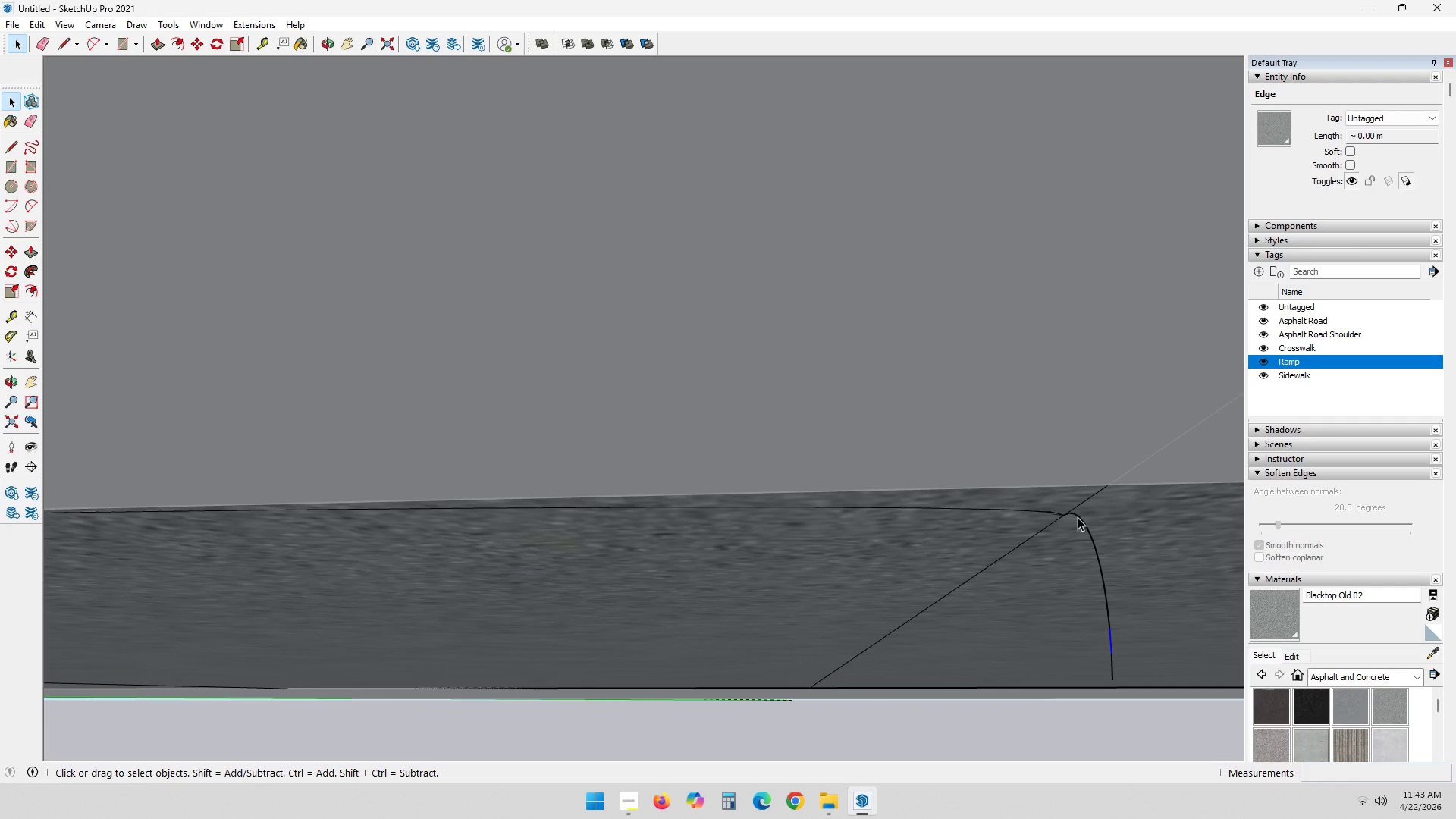 
key(Delete)
 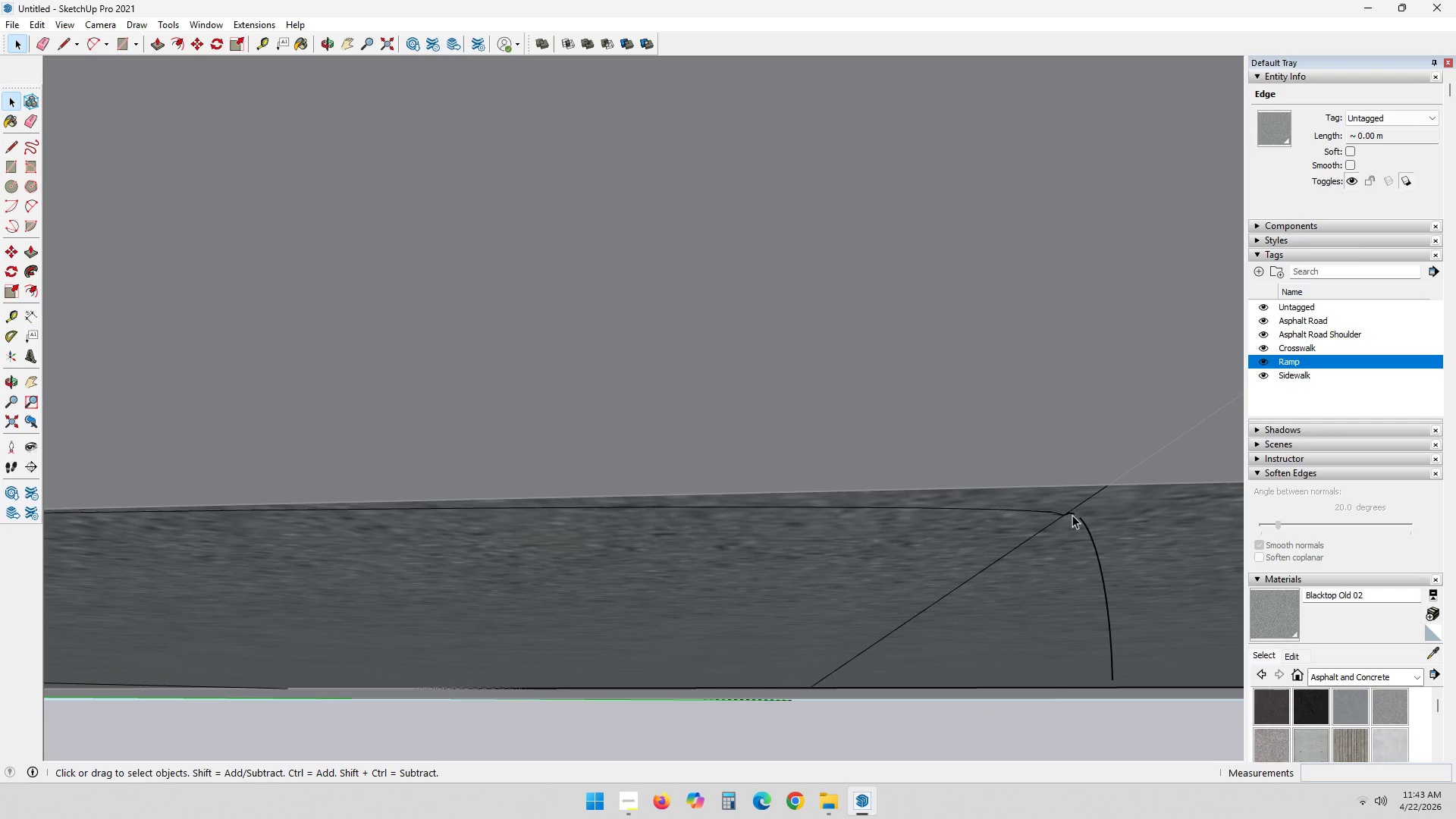 
left_click([1072, 515])
 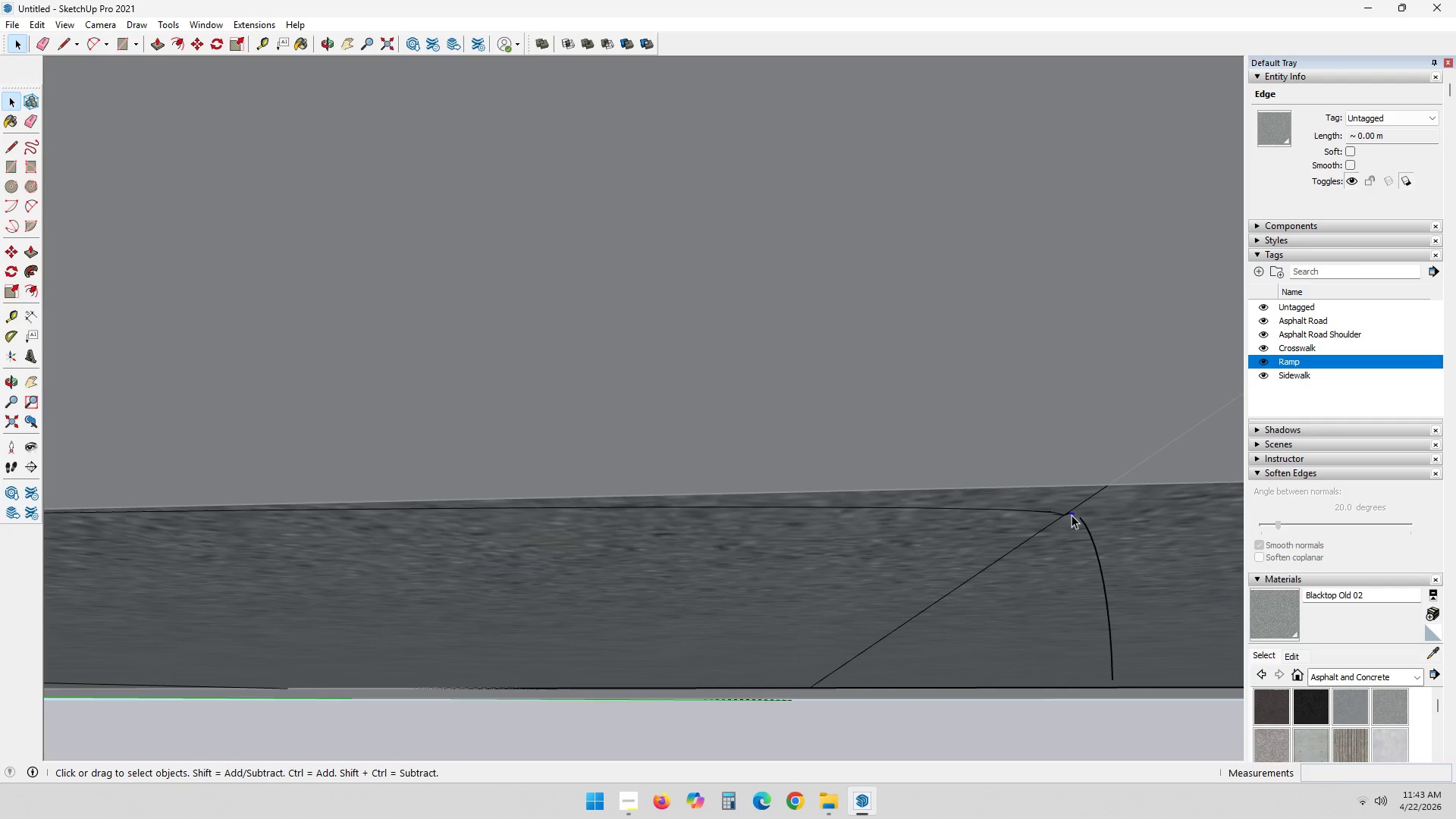 
key(Delete)
 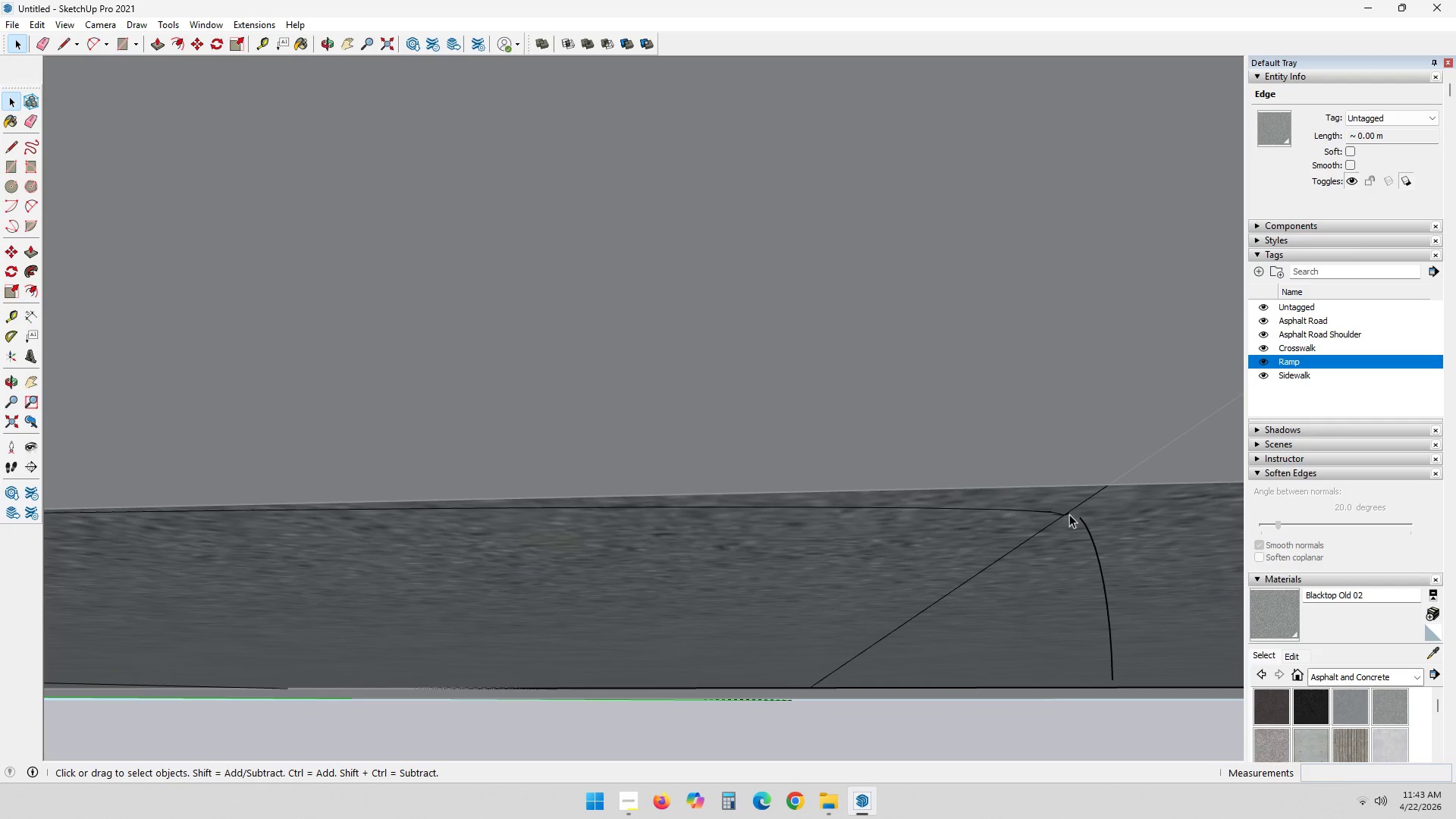 
left_click([1069, 514])
 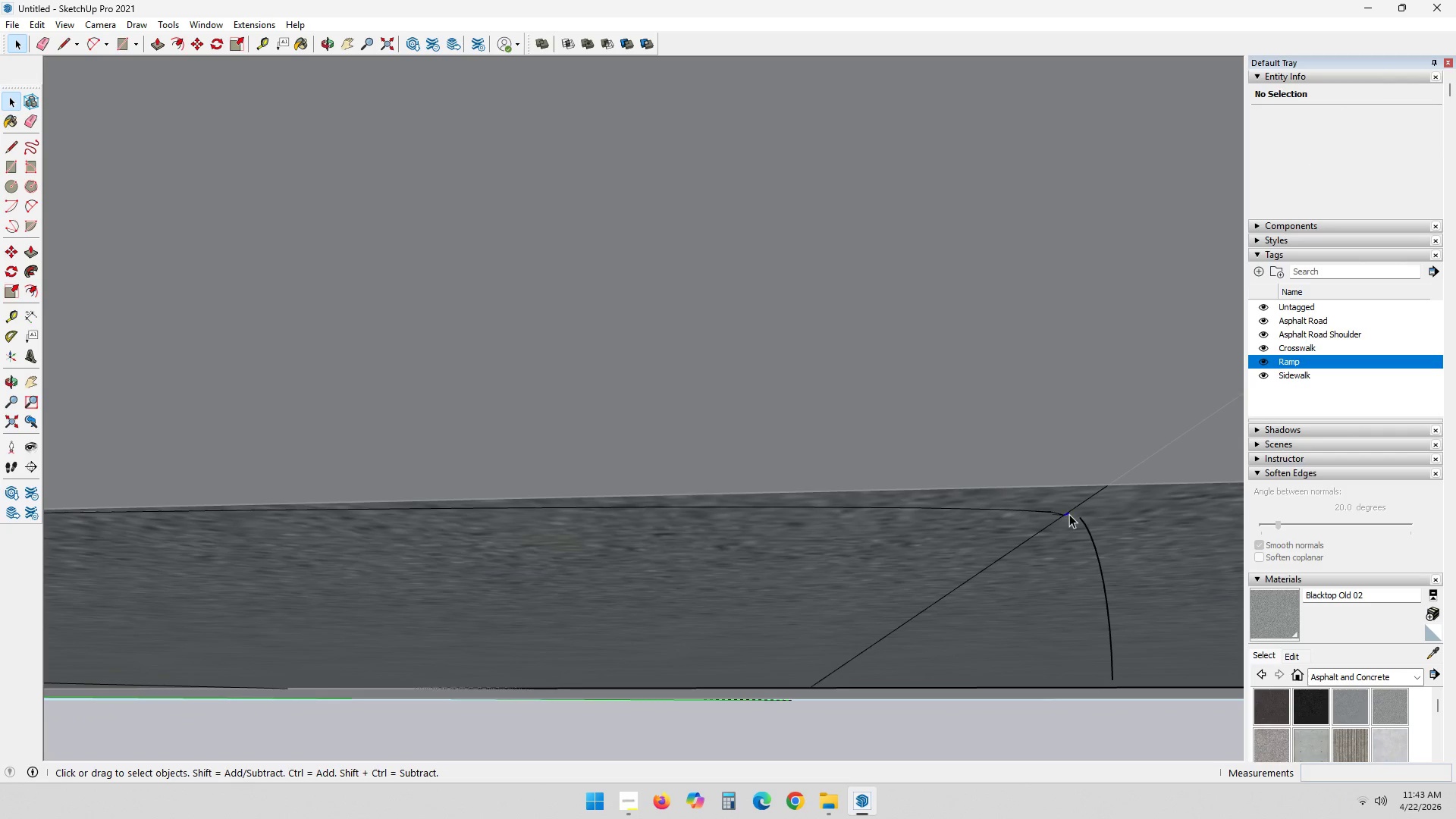 
key(Delete)
 